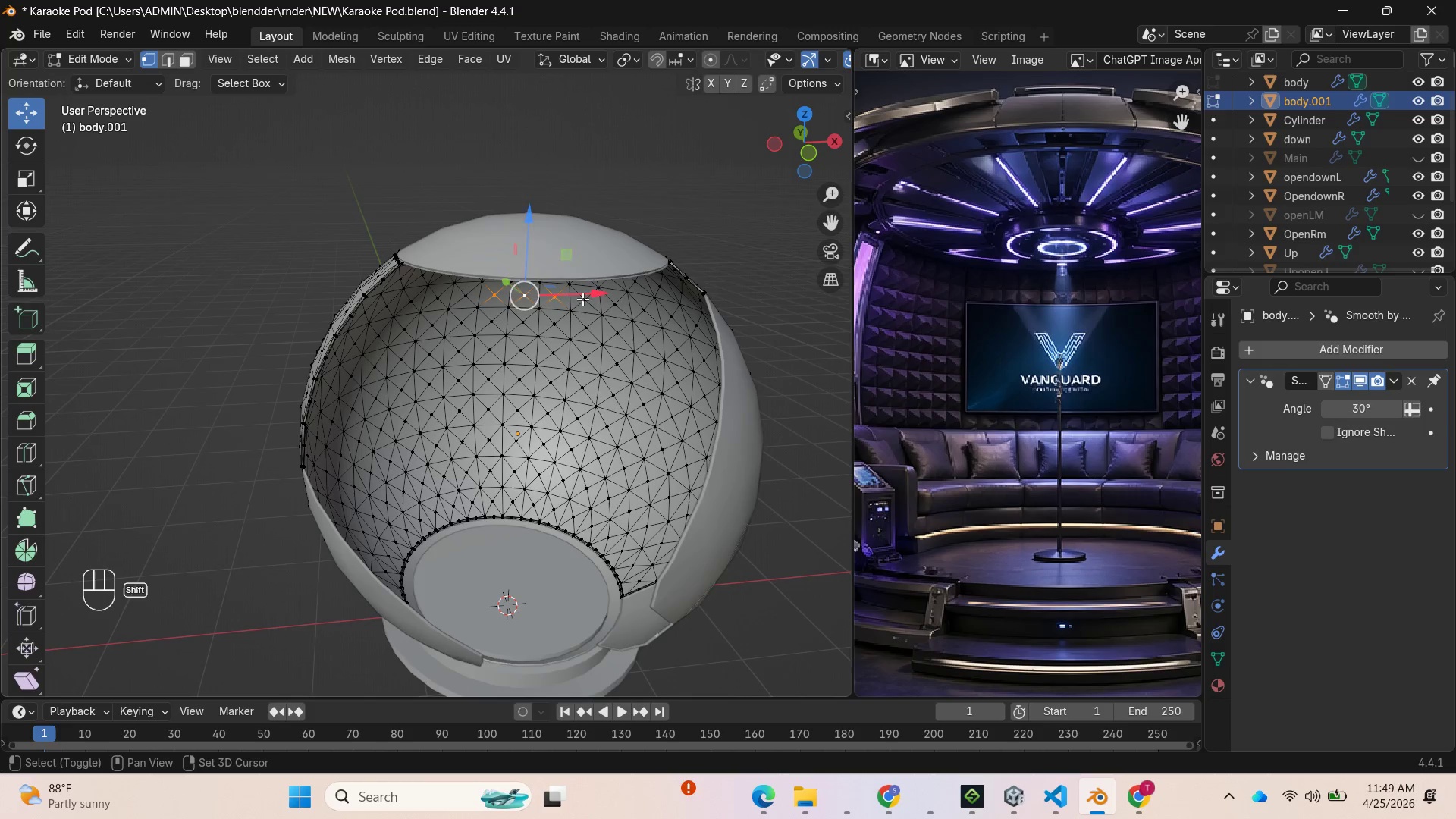 
left_click([613, 303])
 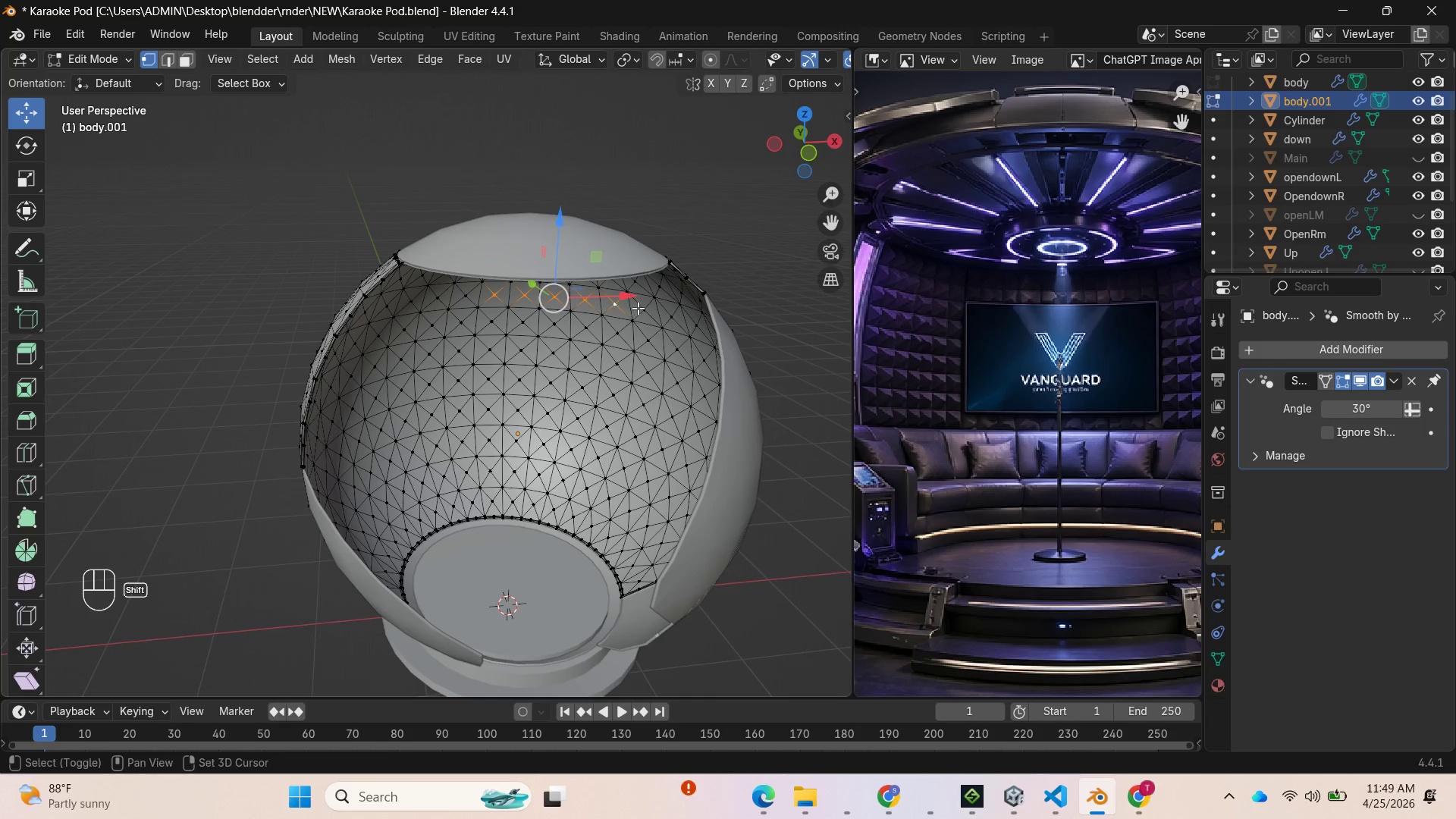 
left_click([638, 308])
 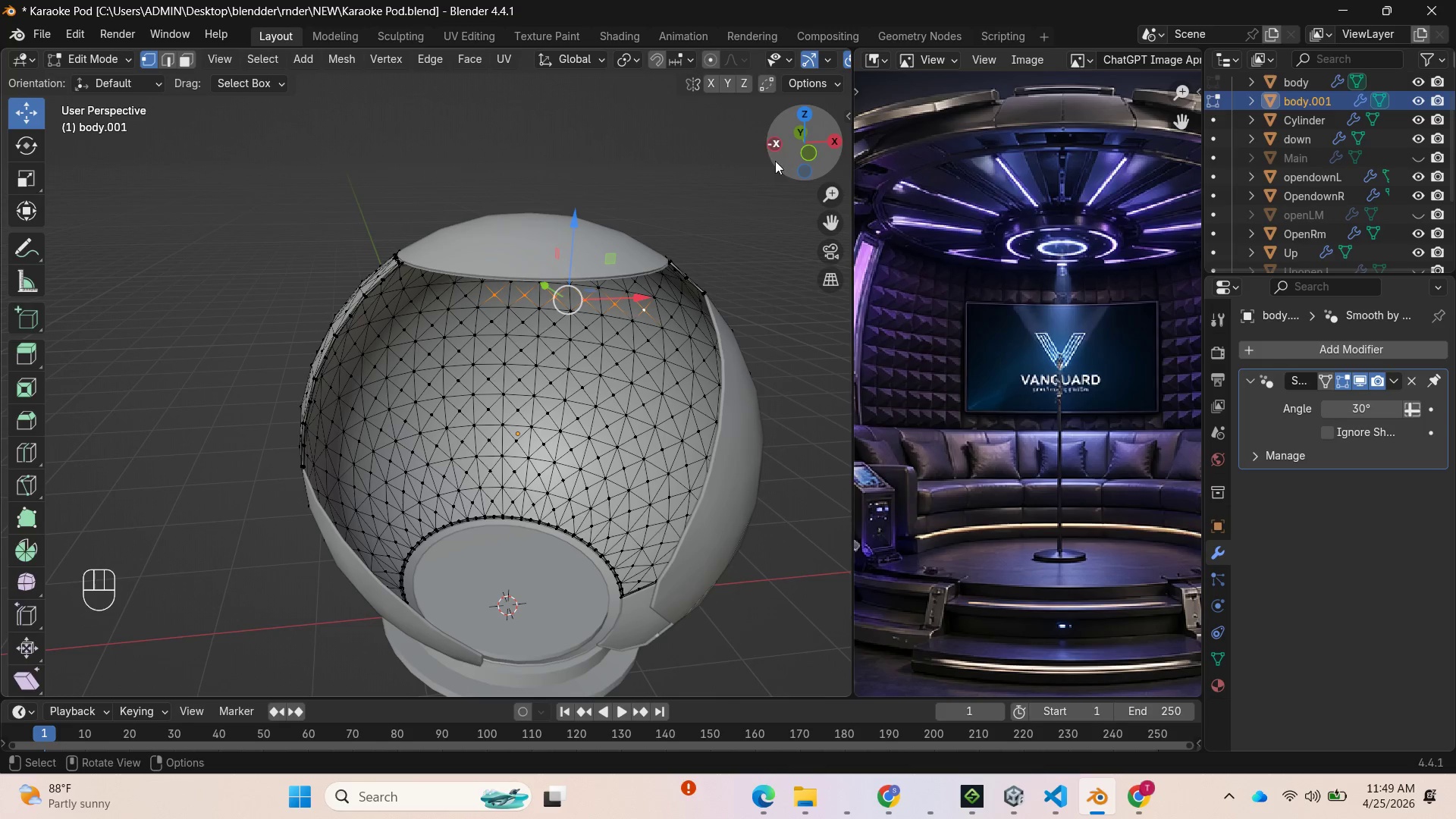 
left_click_drag(start_coordinate=[801, 147], to_coordinate=[589, 165])
 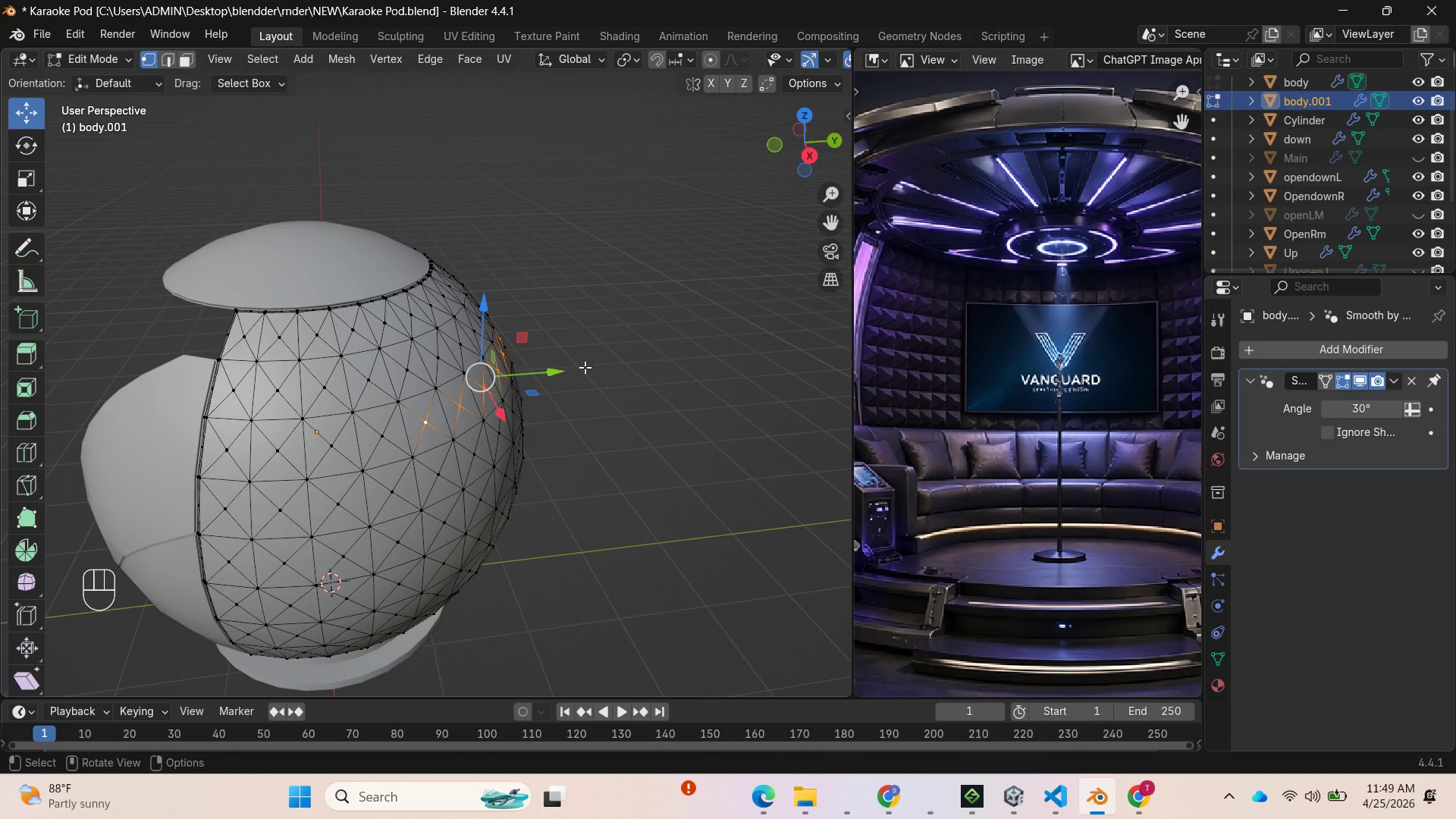 
left_click_drag(start_coordinate=[574, 369], to_coordinate=[560, 371])
 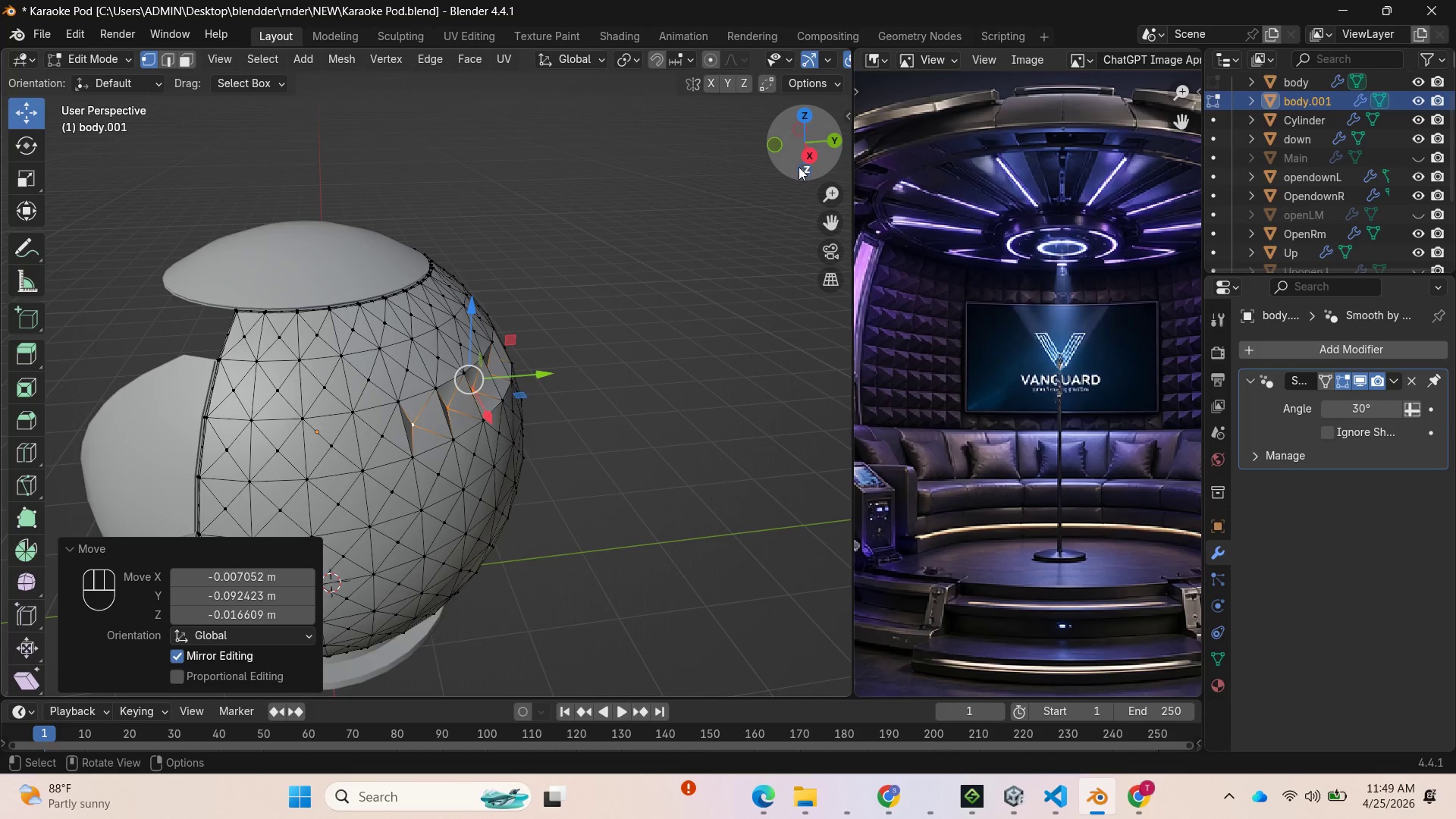 
left_click_drag(start_coordinate=[805, 160], to_coordinate=[824, 159])
 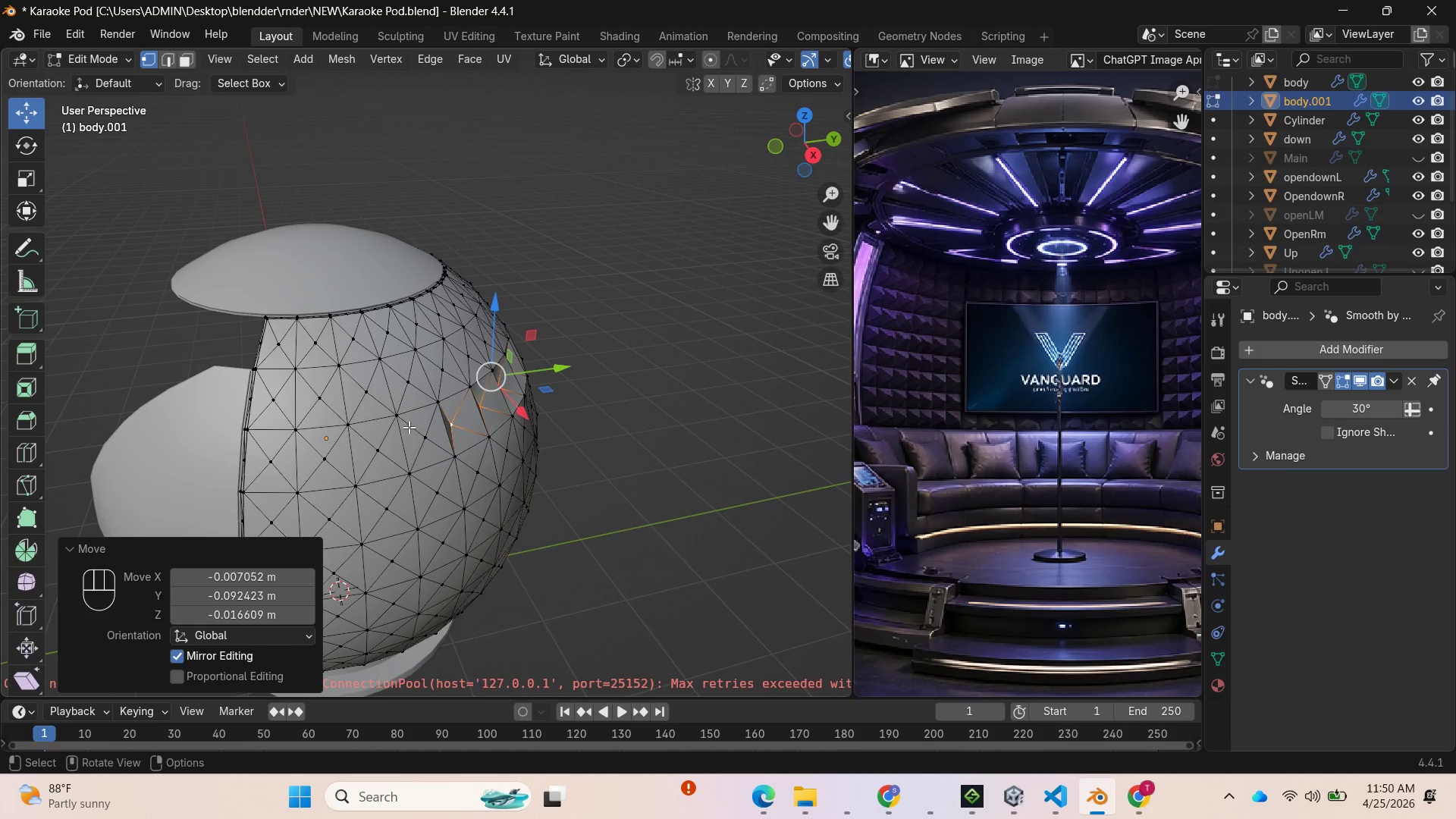 
left_click([420, 437])
 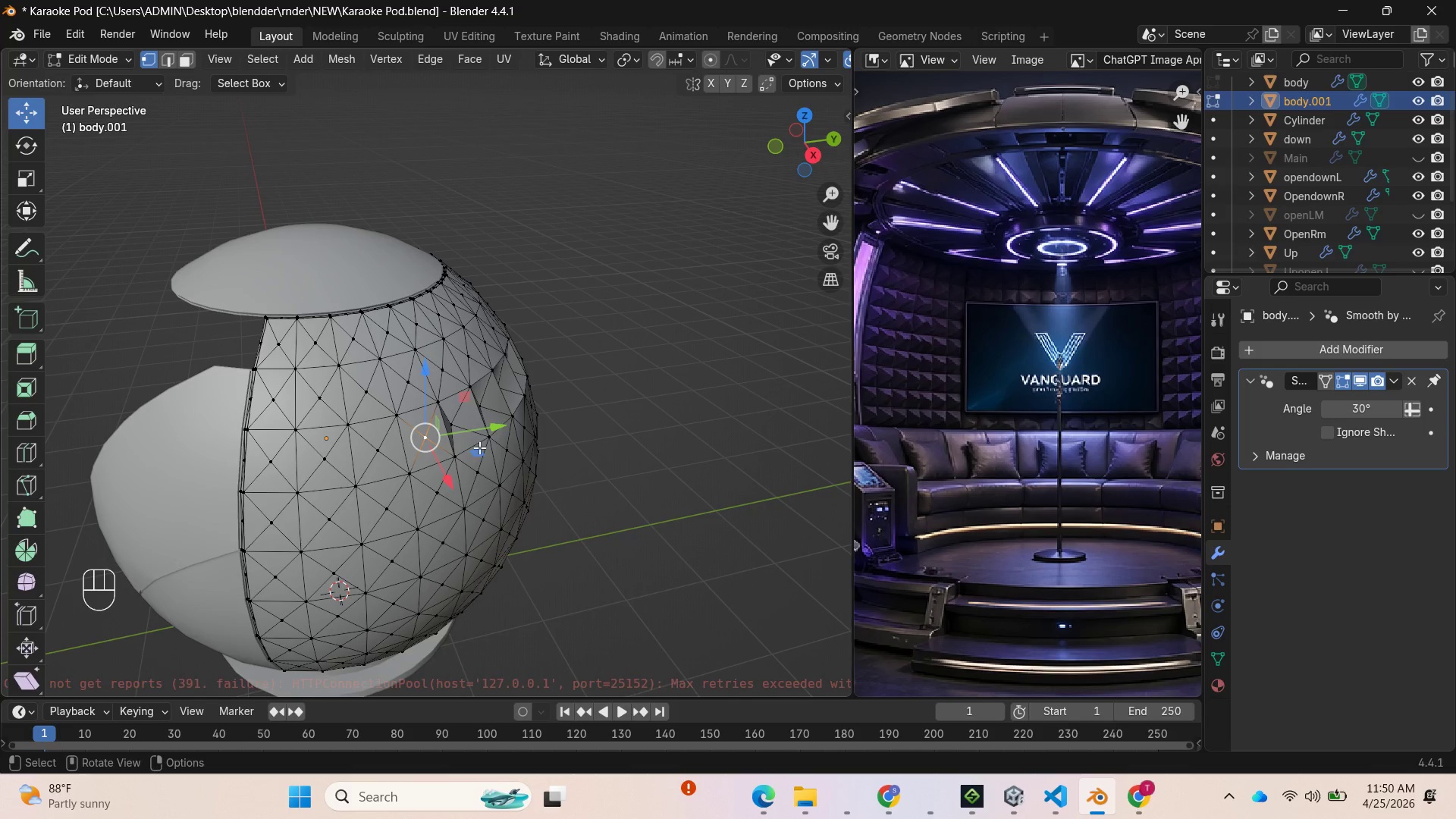 
left_click_drag(start_coordinate=[488, 434], to_coordinate=[463, 425])
 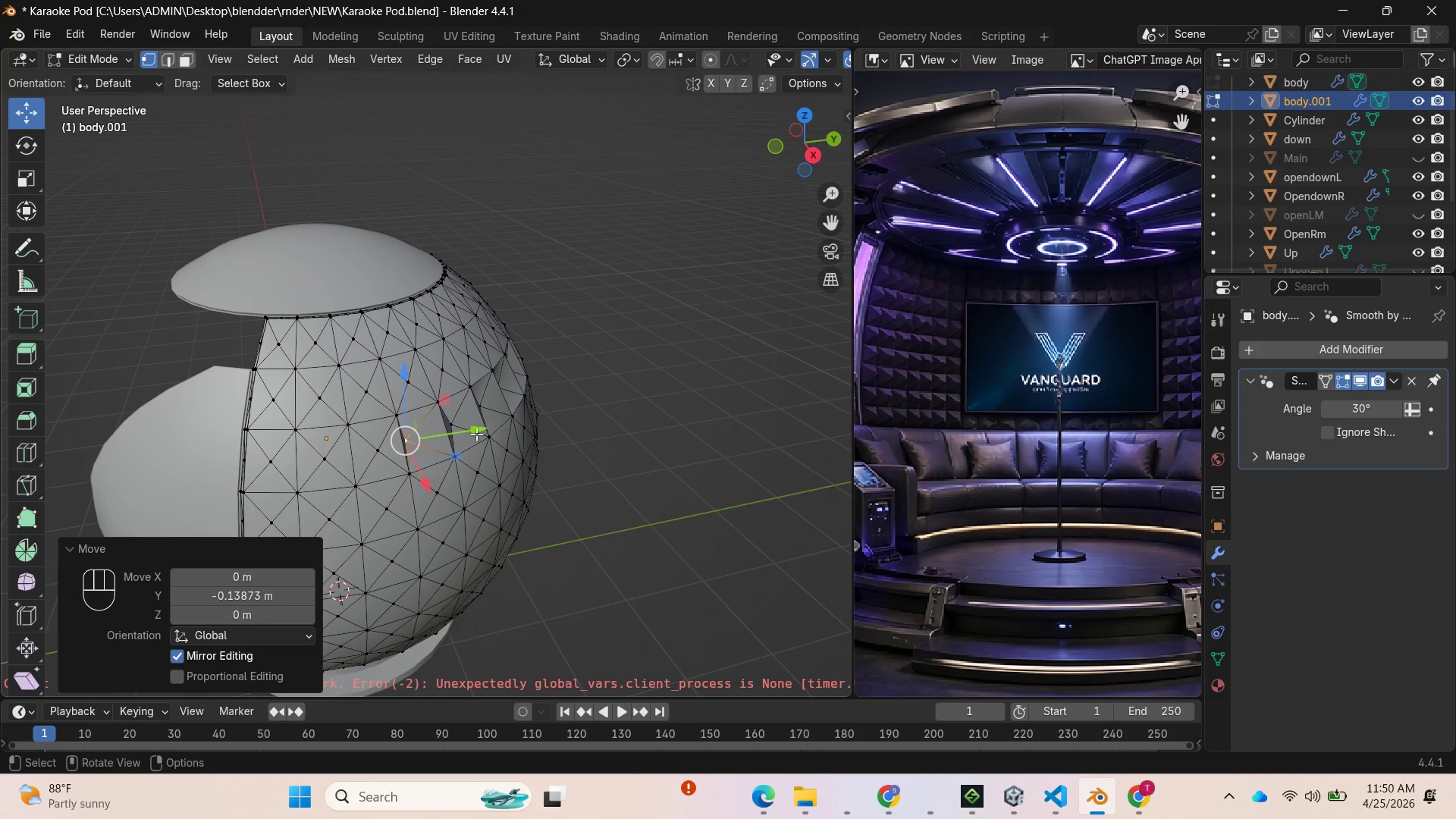 
key(Control+Z)
 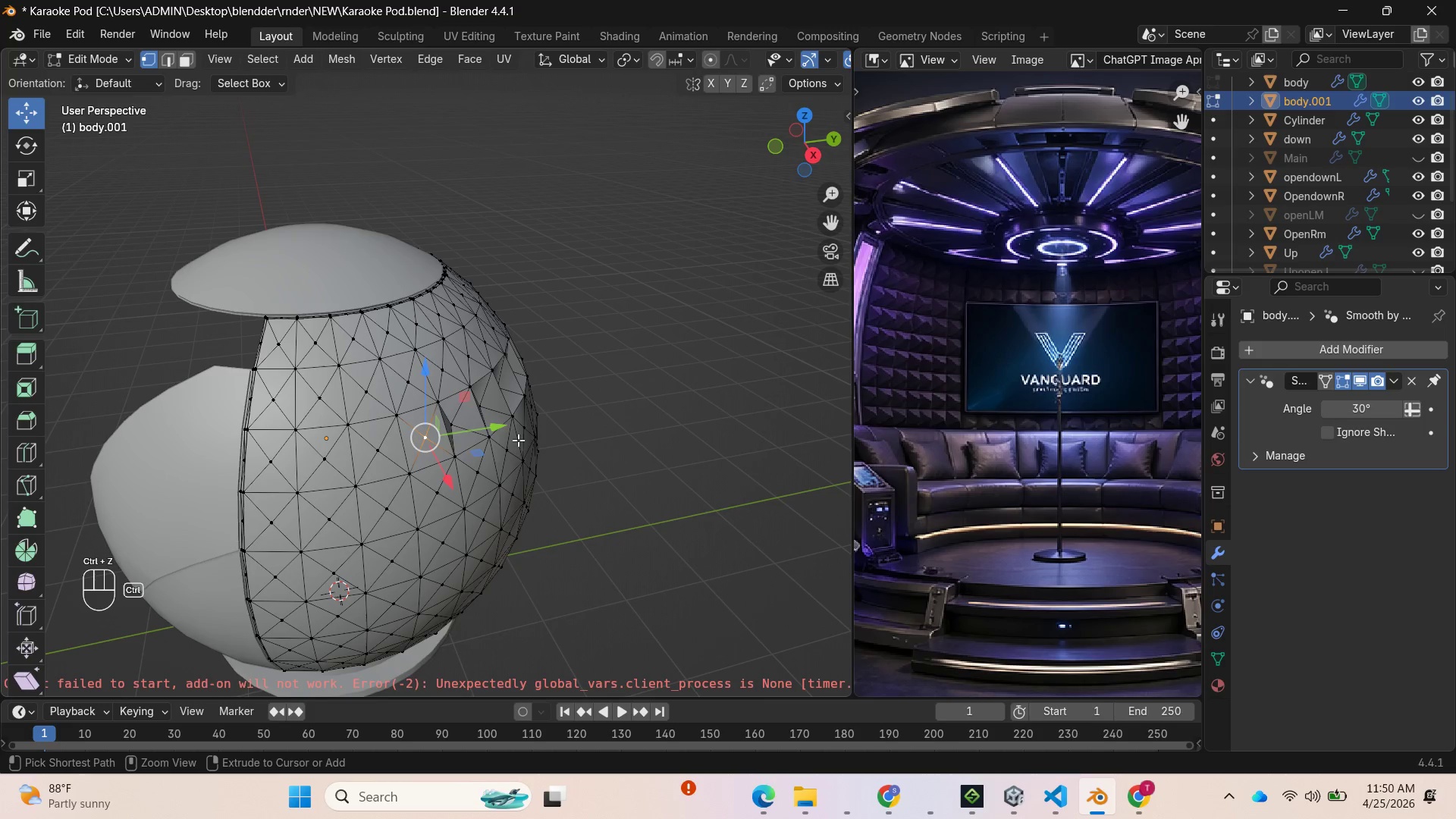 
key(Control+Z)
 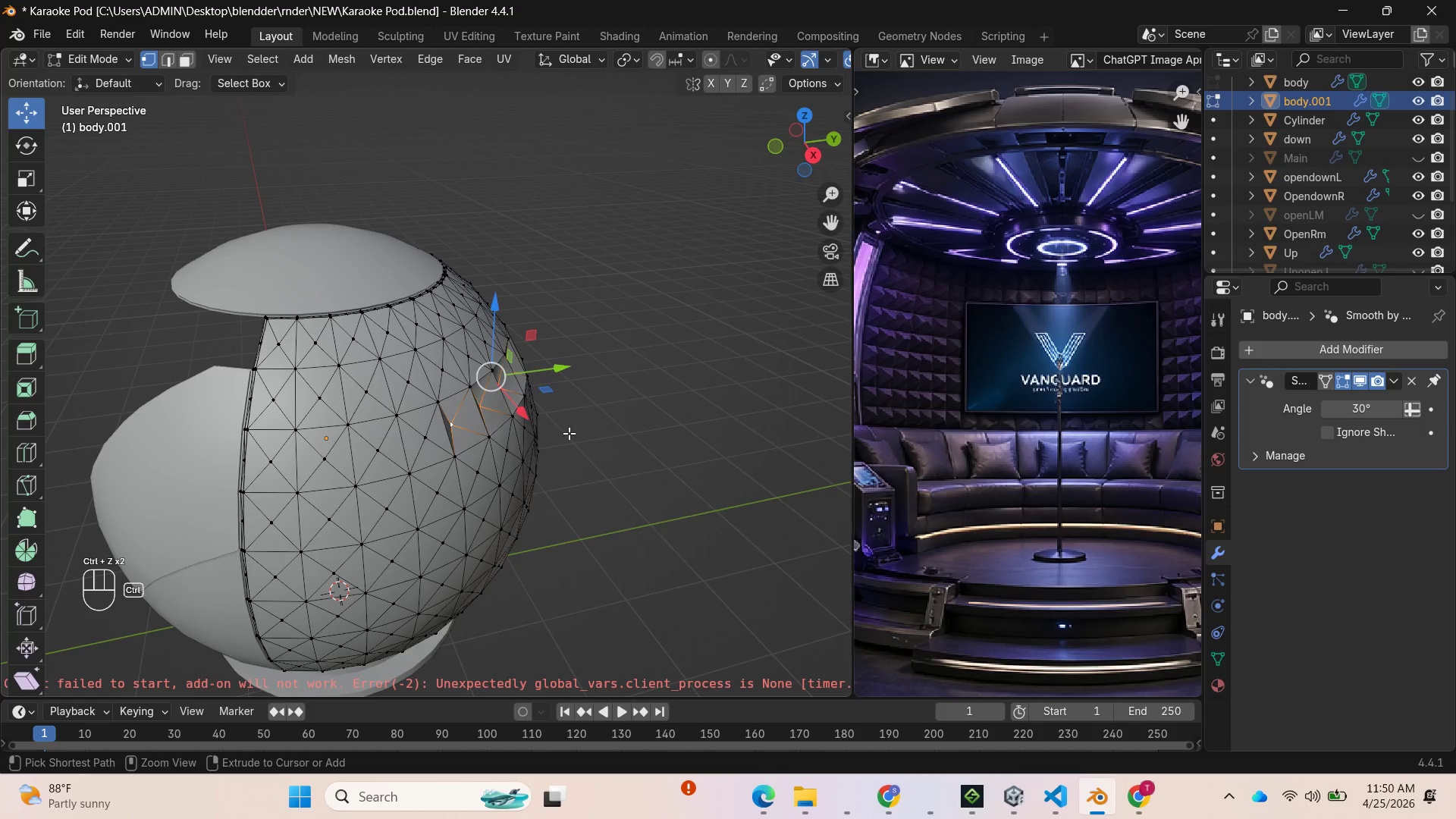 
key(Control+Z)
 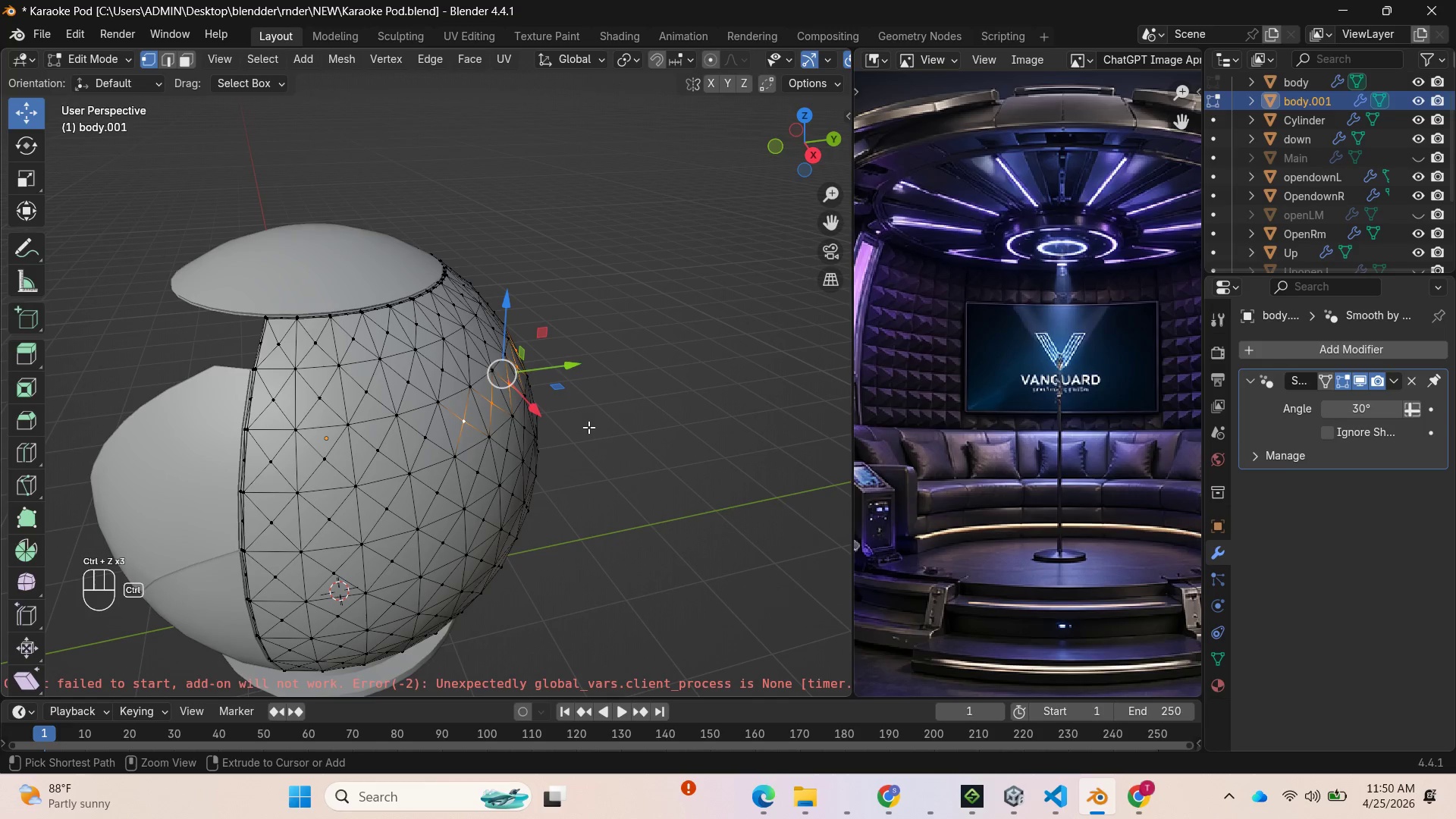 
key(Control+Z)
 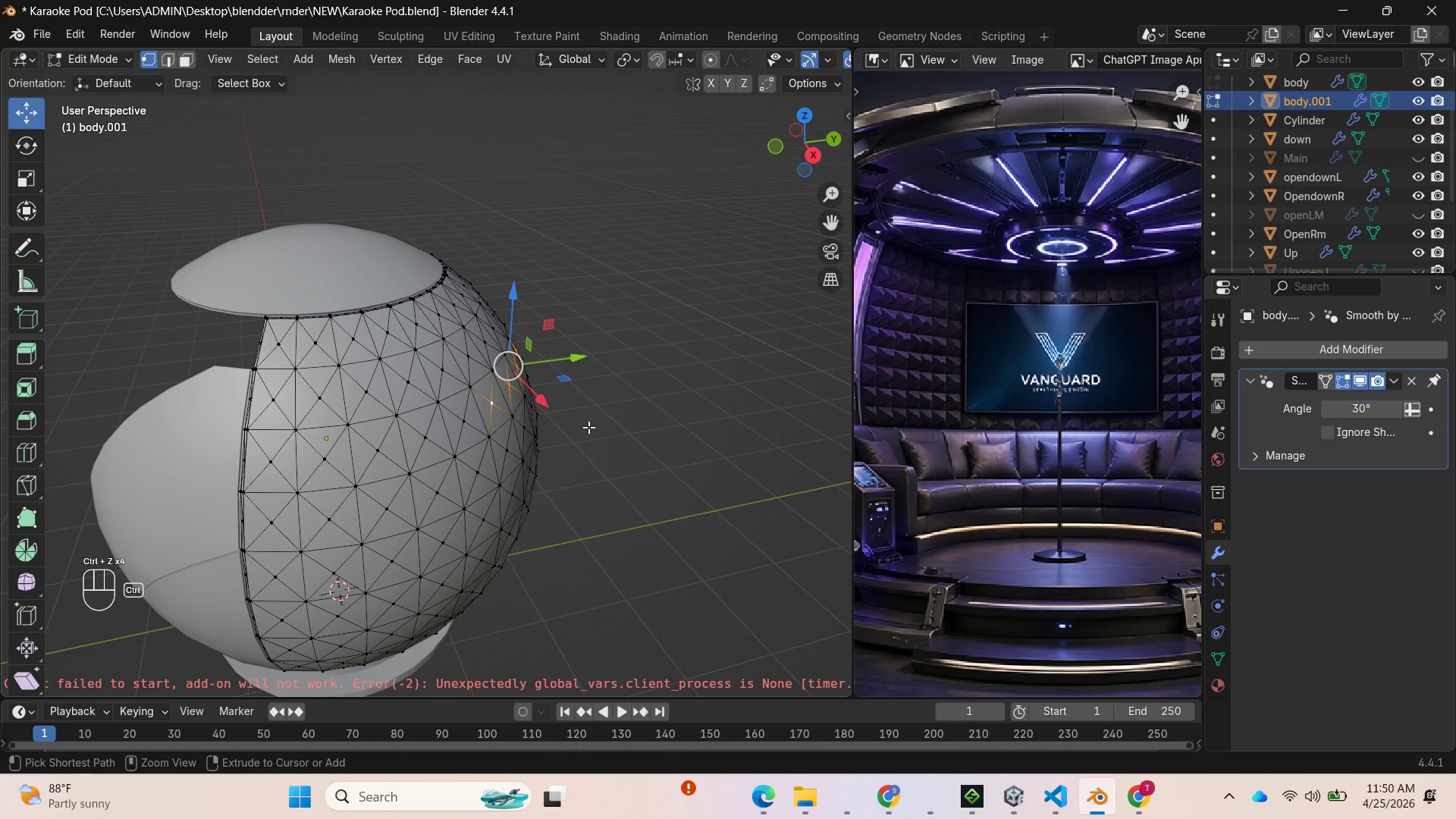 
key(Control+Z)
 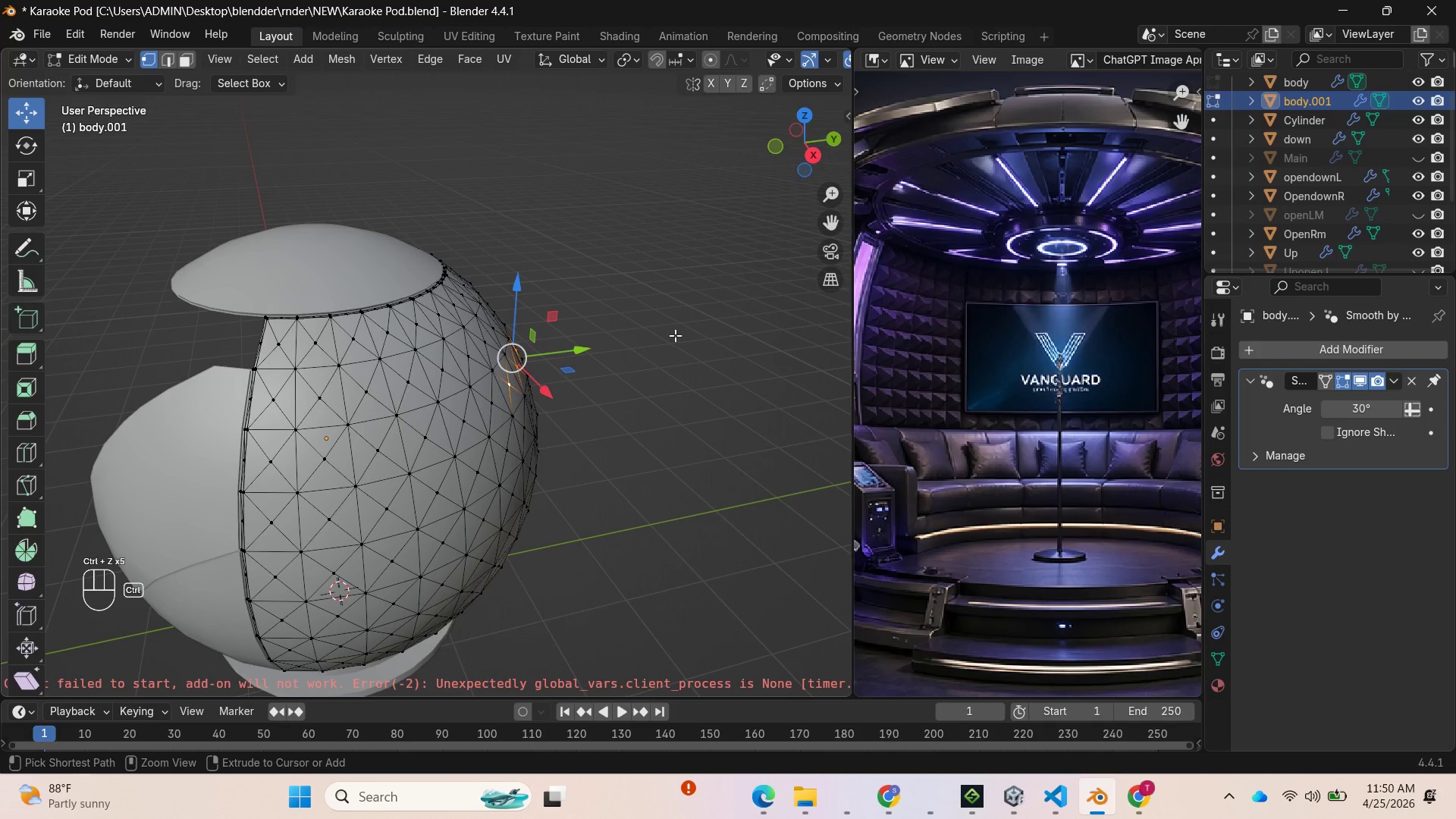 
key(Control+Z)
 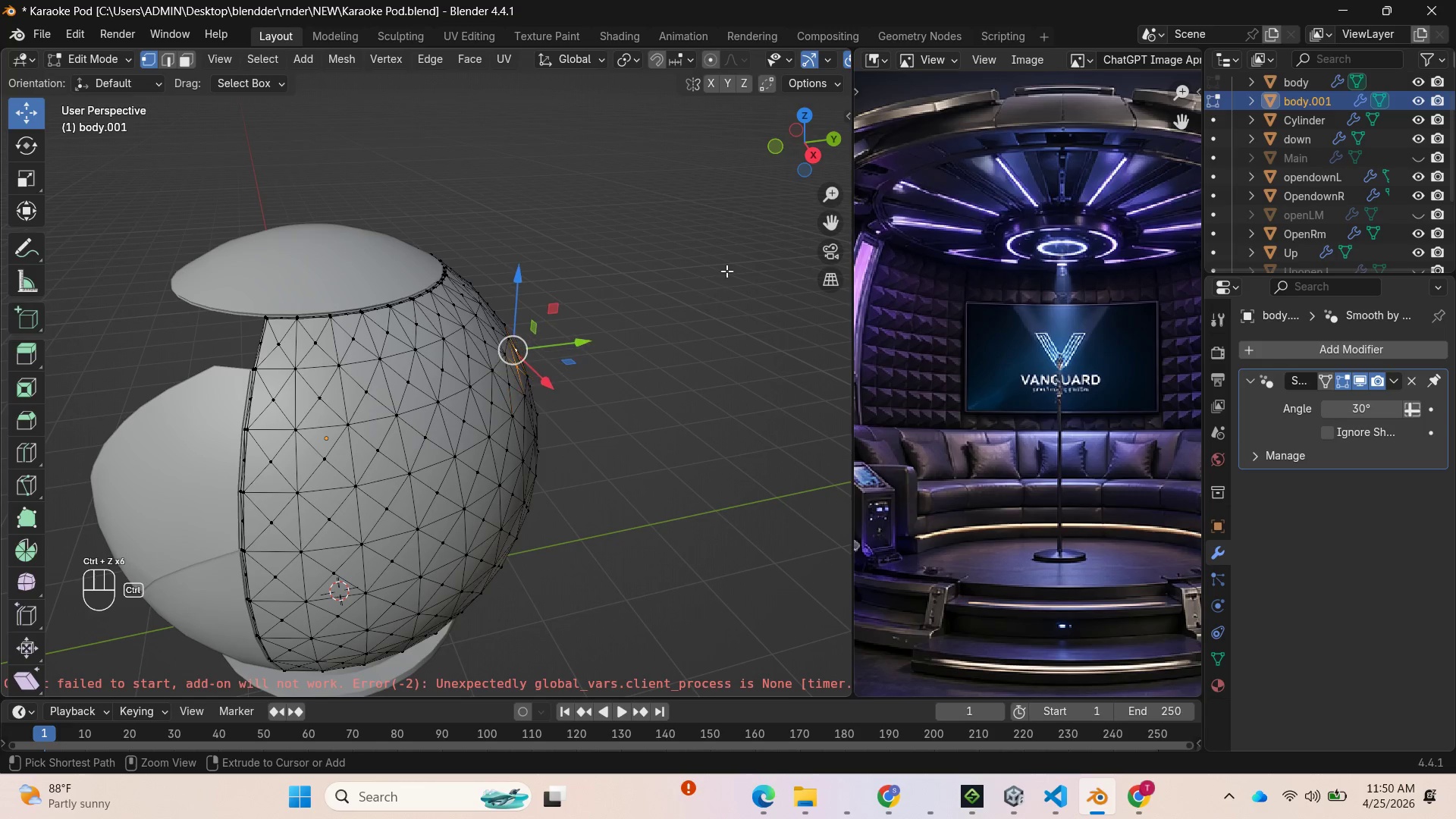 
key(Control+Z)
 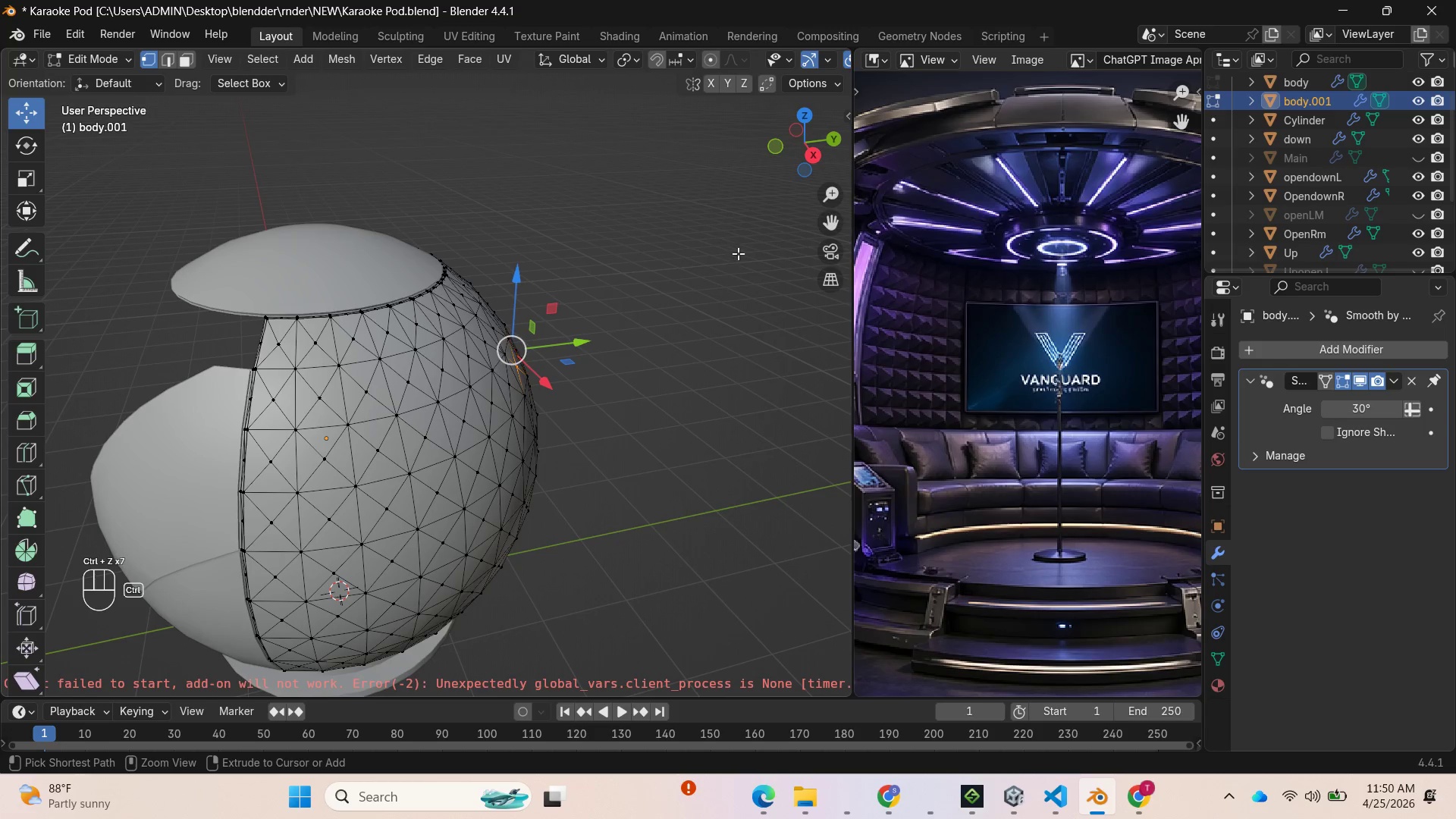 
key(Control+Z)
 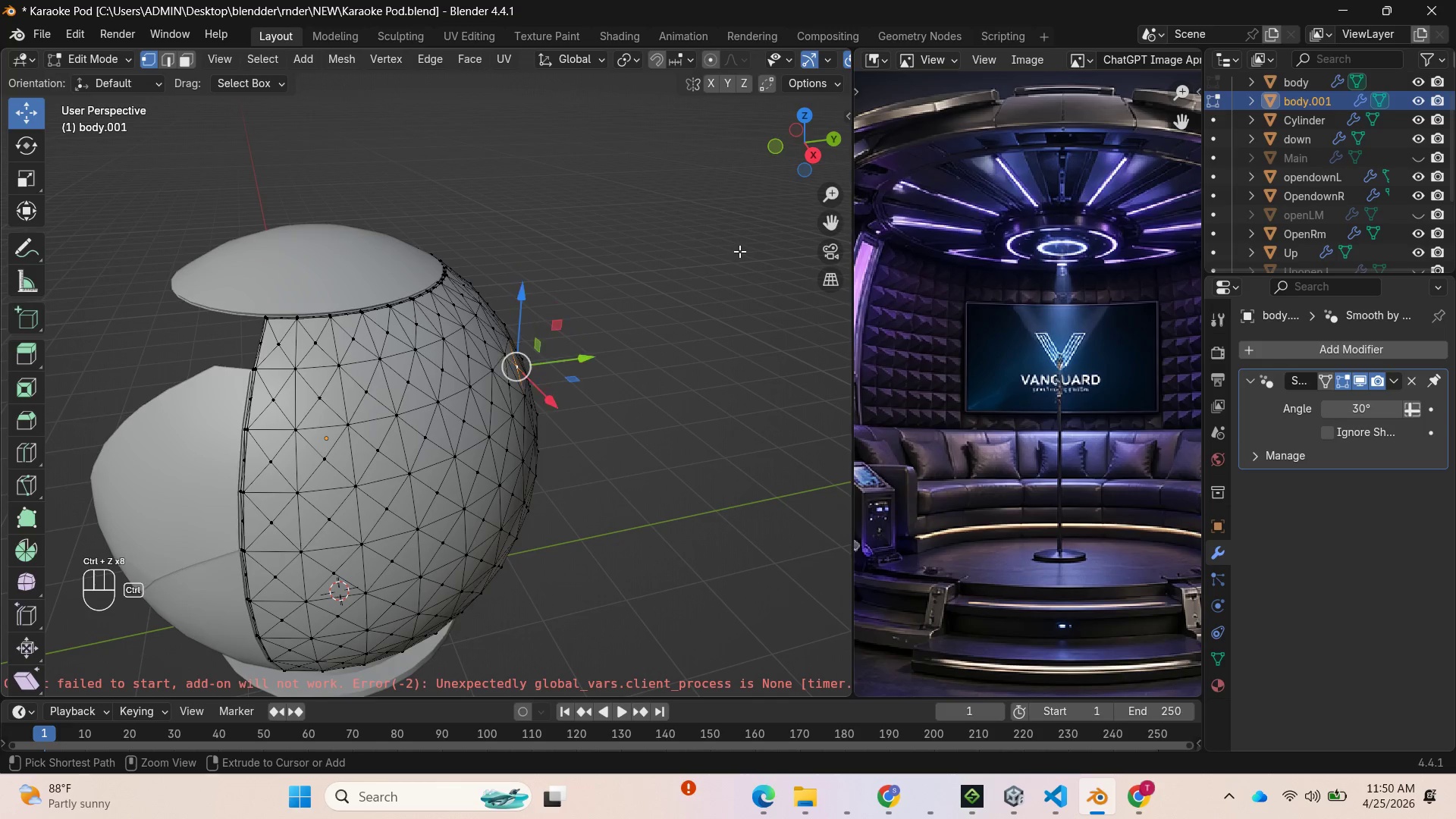 
key(Control+Z)
 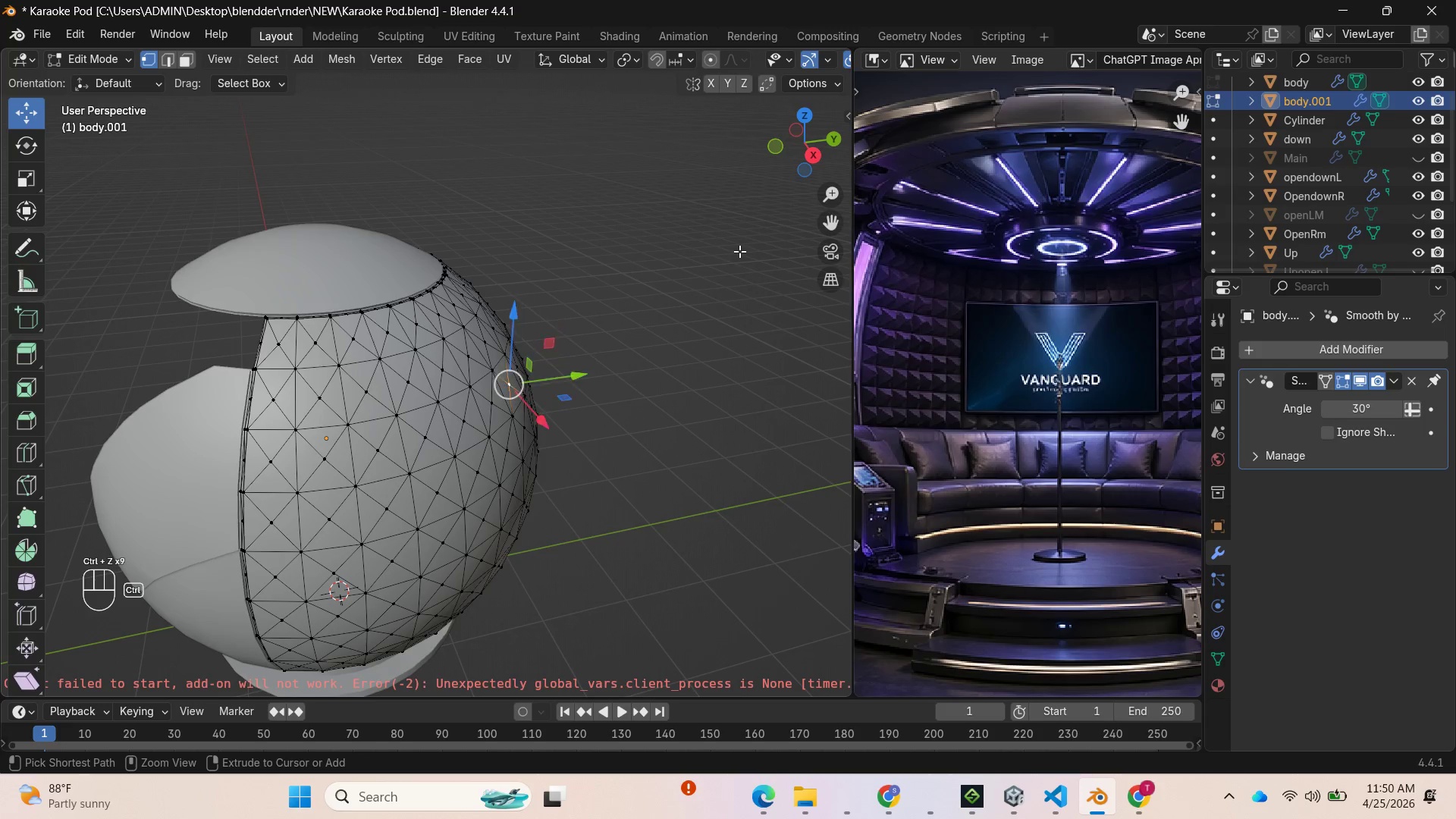 
key(Control+Z)
 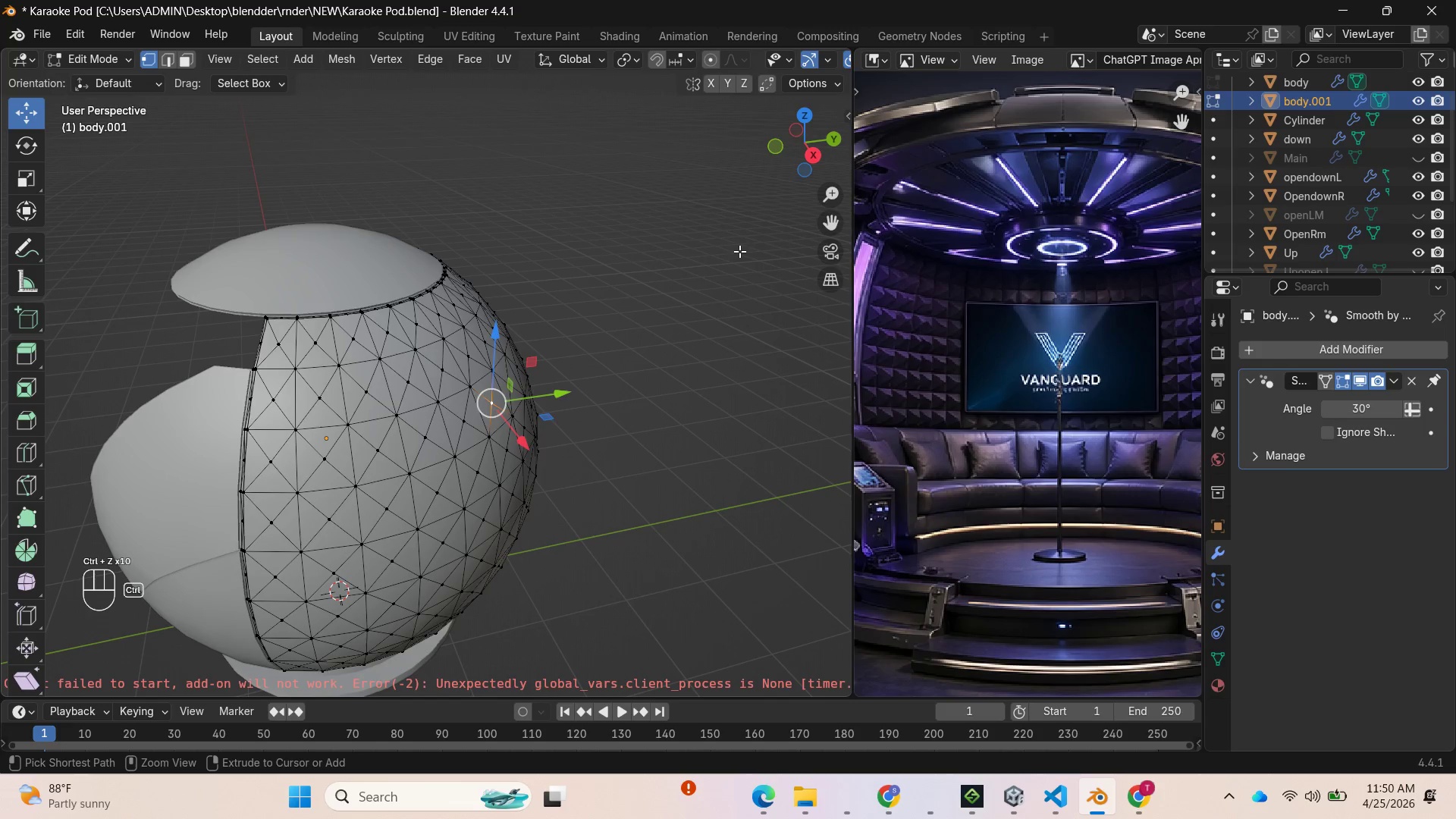 
key(Control+Z)
 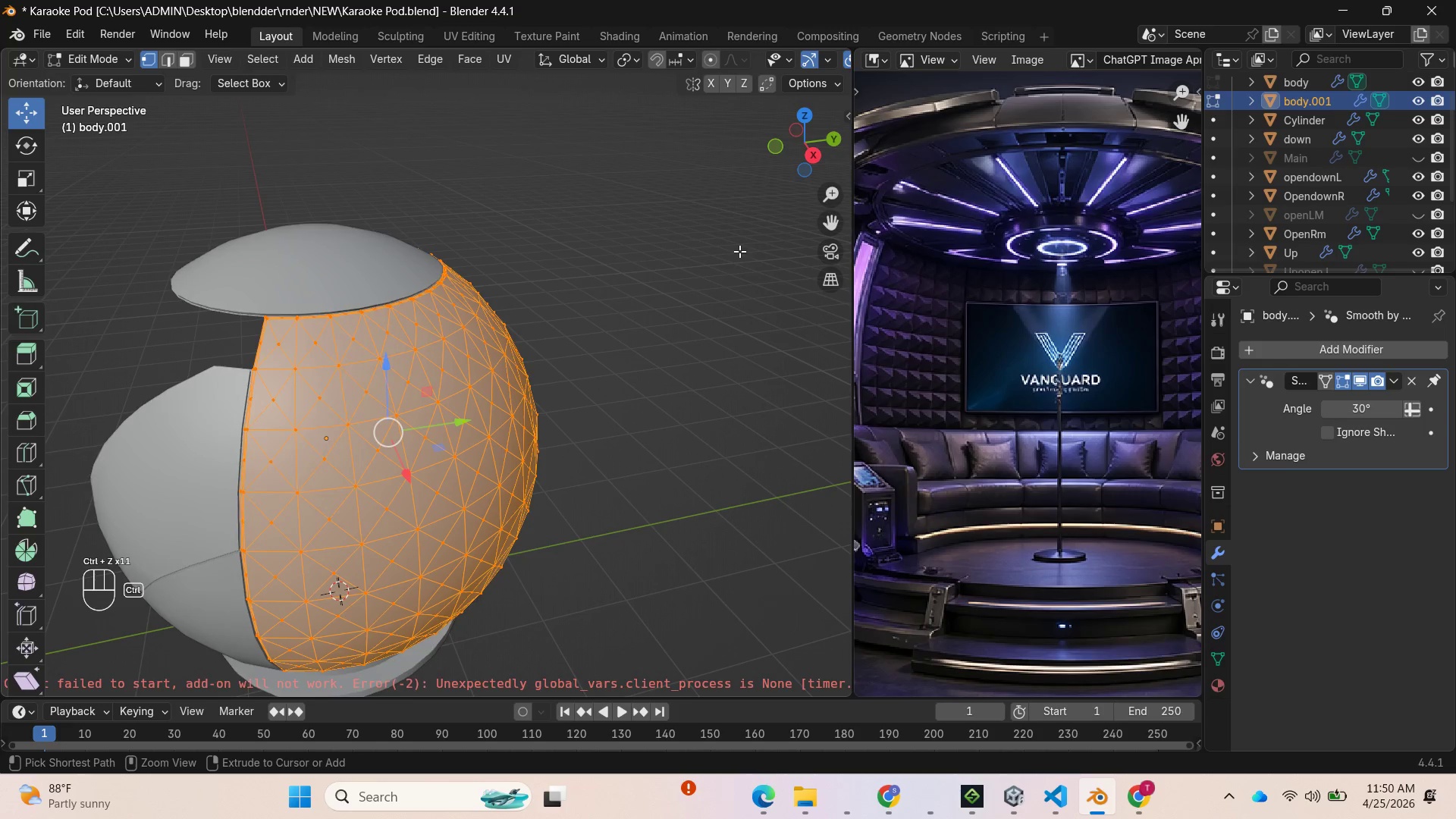 
key(Control+Z)
 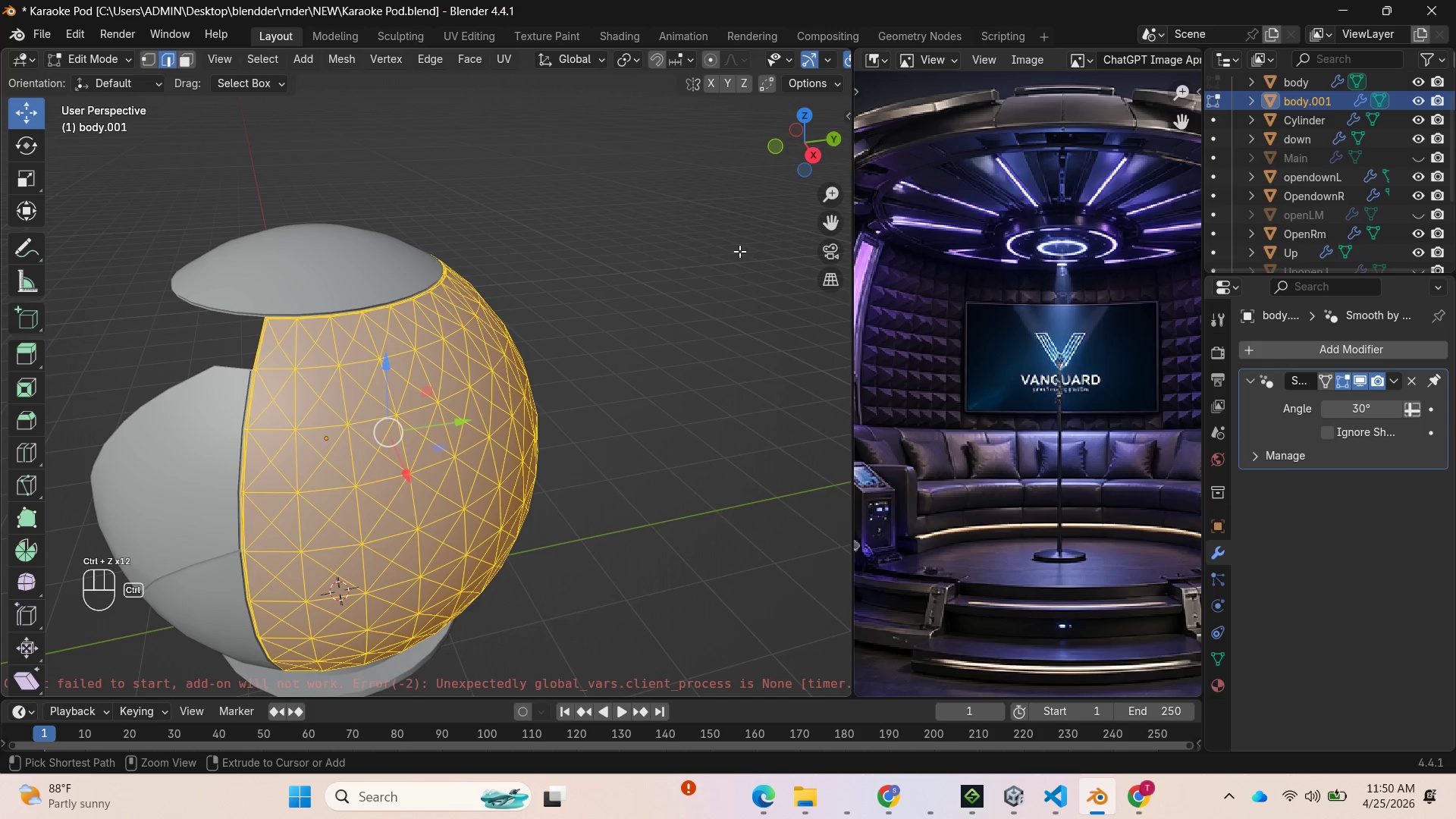 
key(Control+Z)
 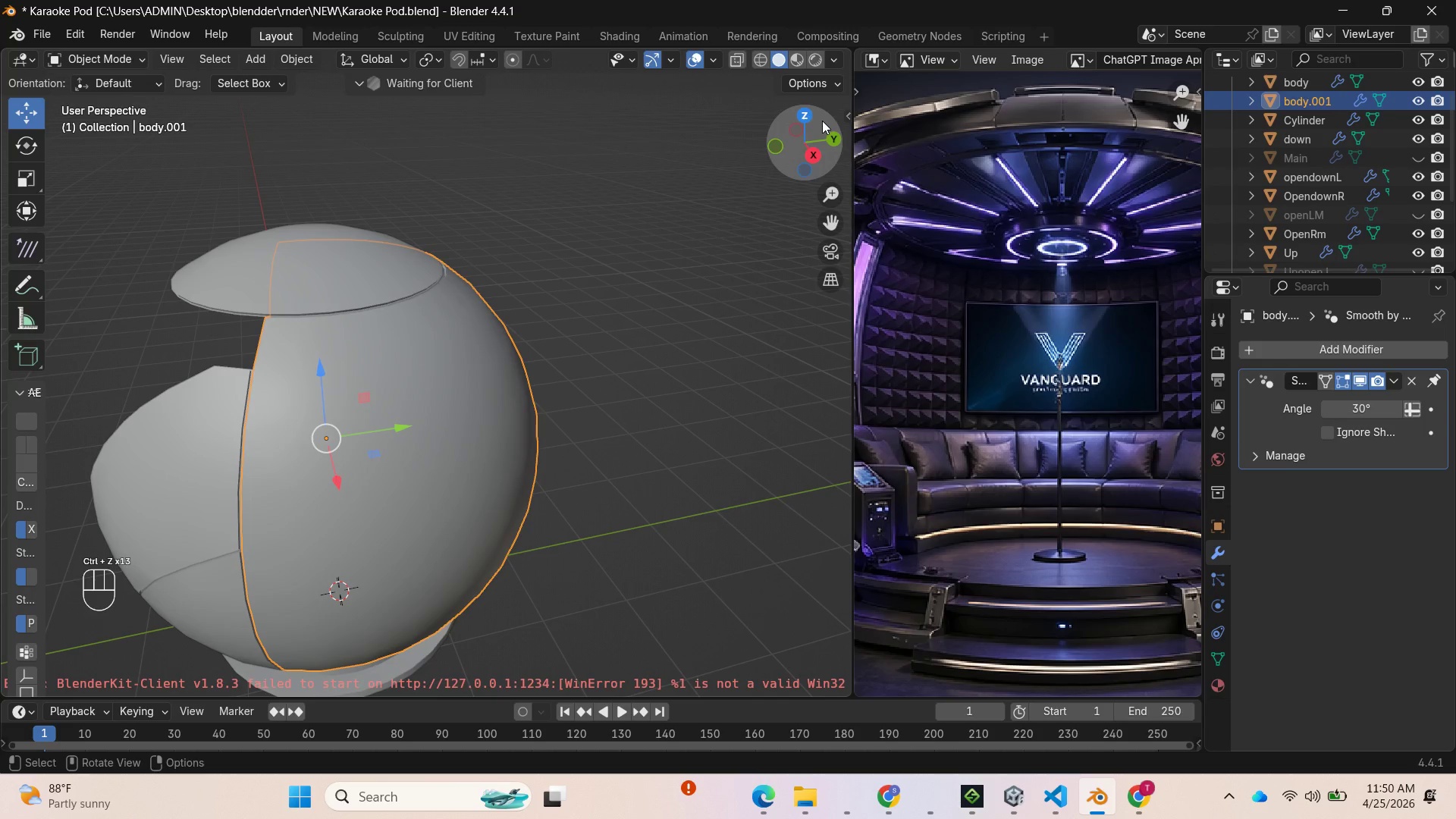 
left_click_drag(start_coordinate=[811, 130], to_coordinate=[115, 103])
 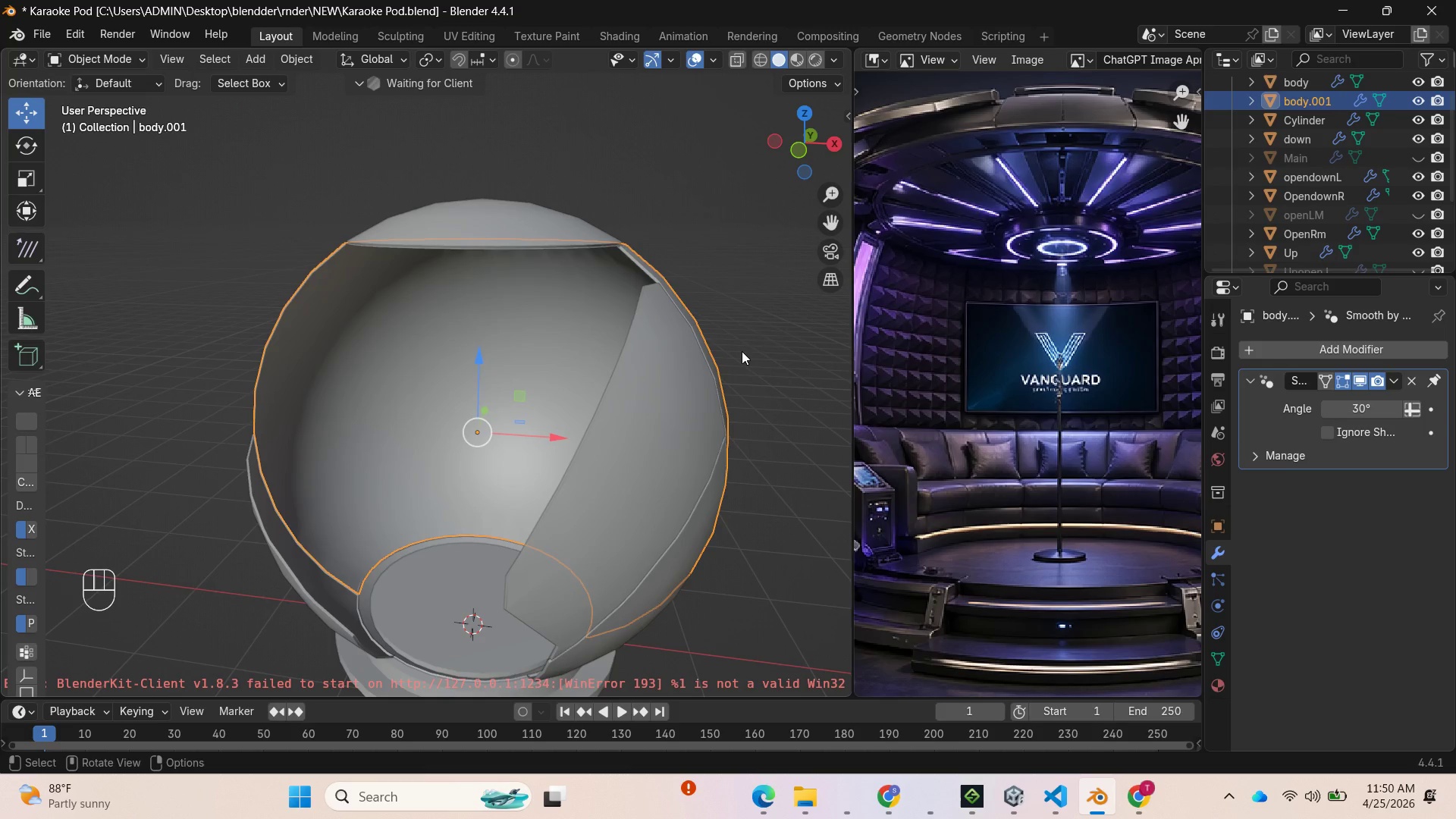 
scroll: coordinate [741, 353], scroll_direction: down, amount: 1.0
 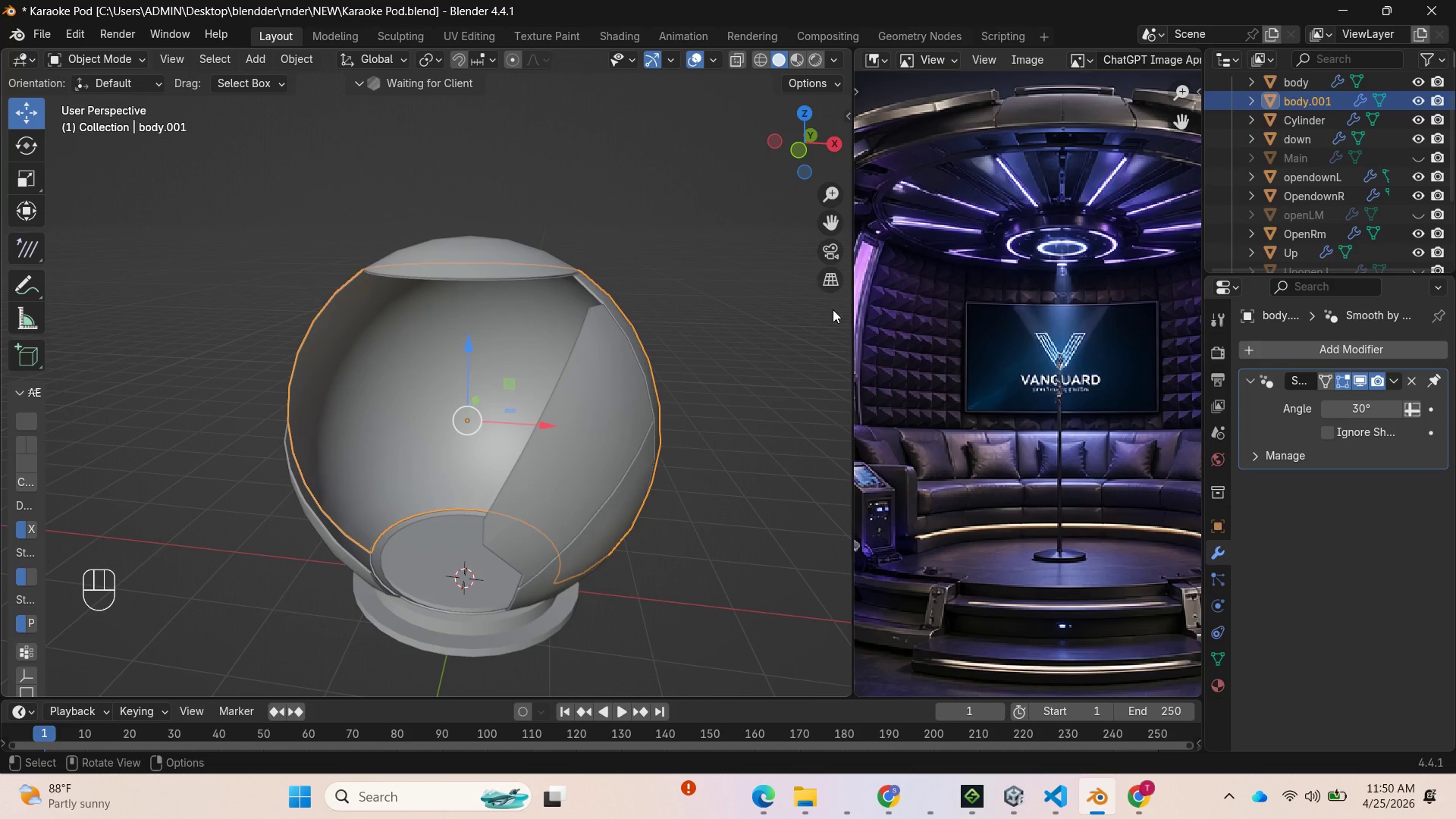 
wait(7.39)
 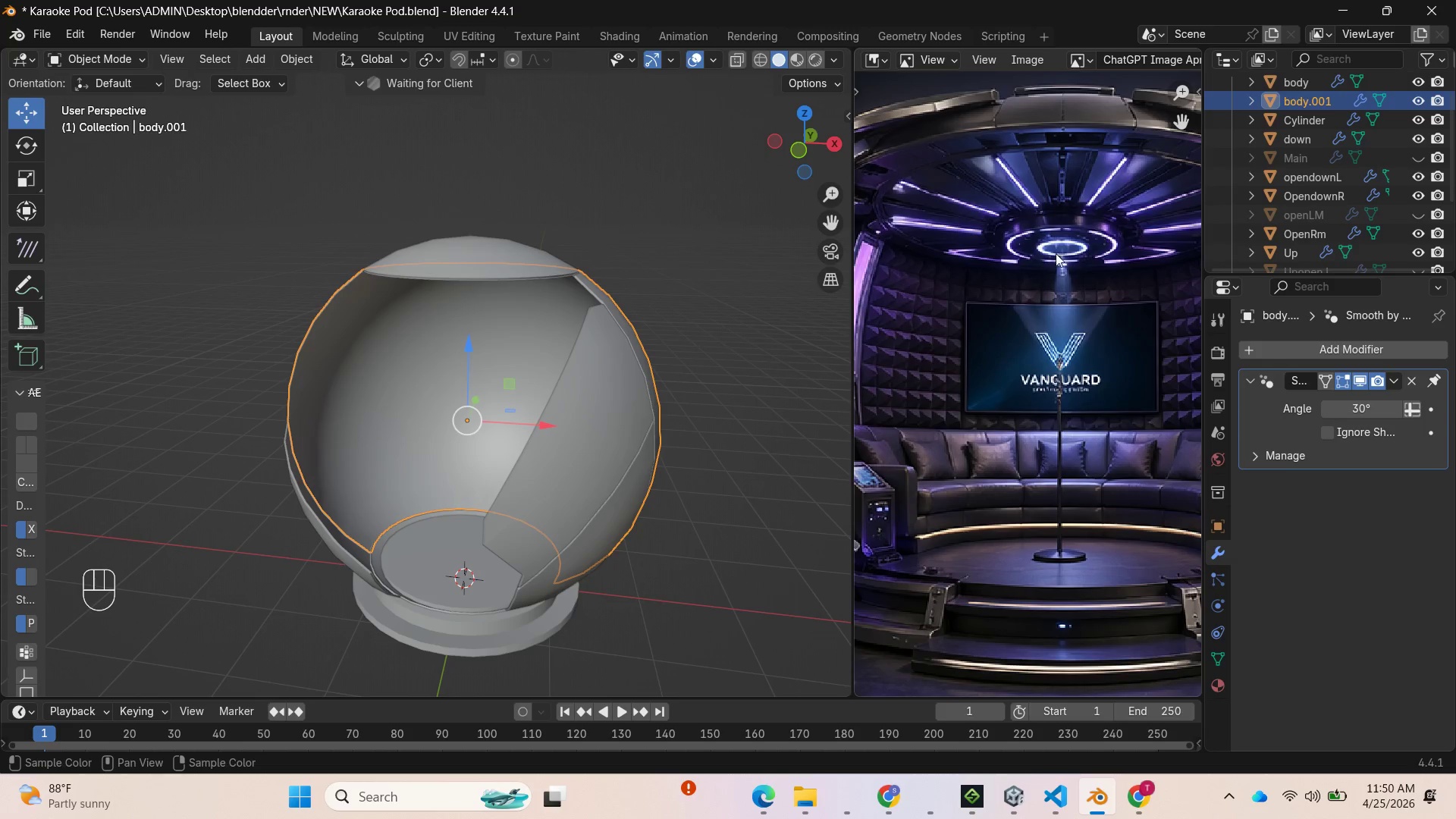 
scroll: coordinate [1030, 425], scroll_direction: down, amount: 2.0
 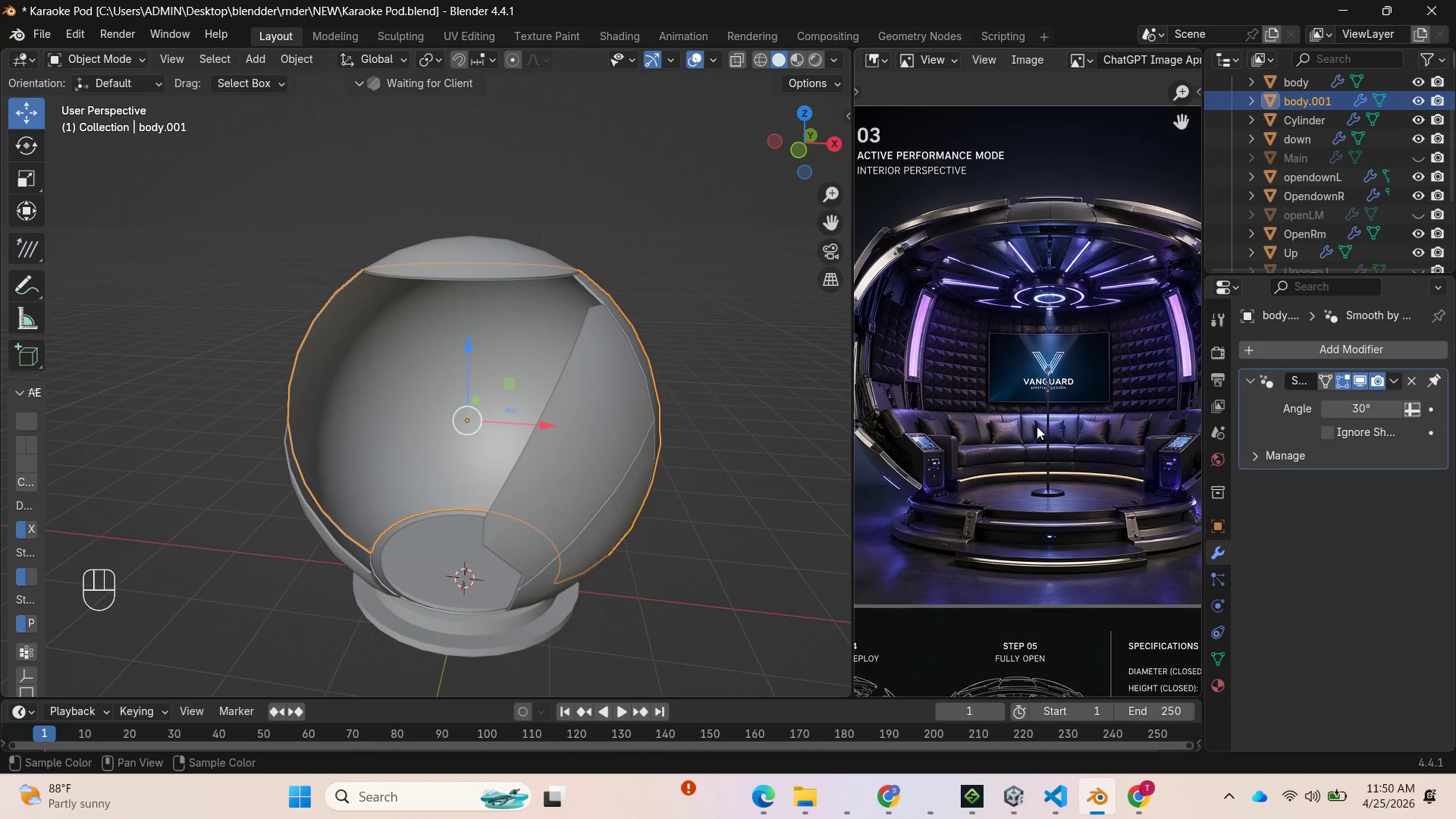 
scroll: coordinate [1037, 426], scroll_direction: up, amount: 1.0
 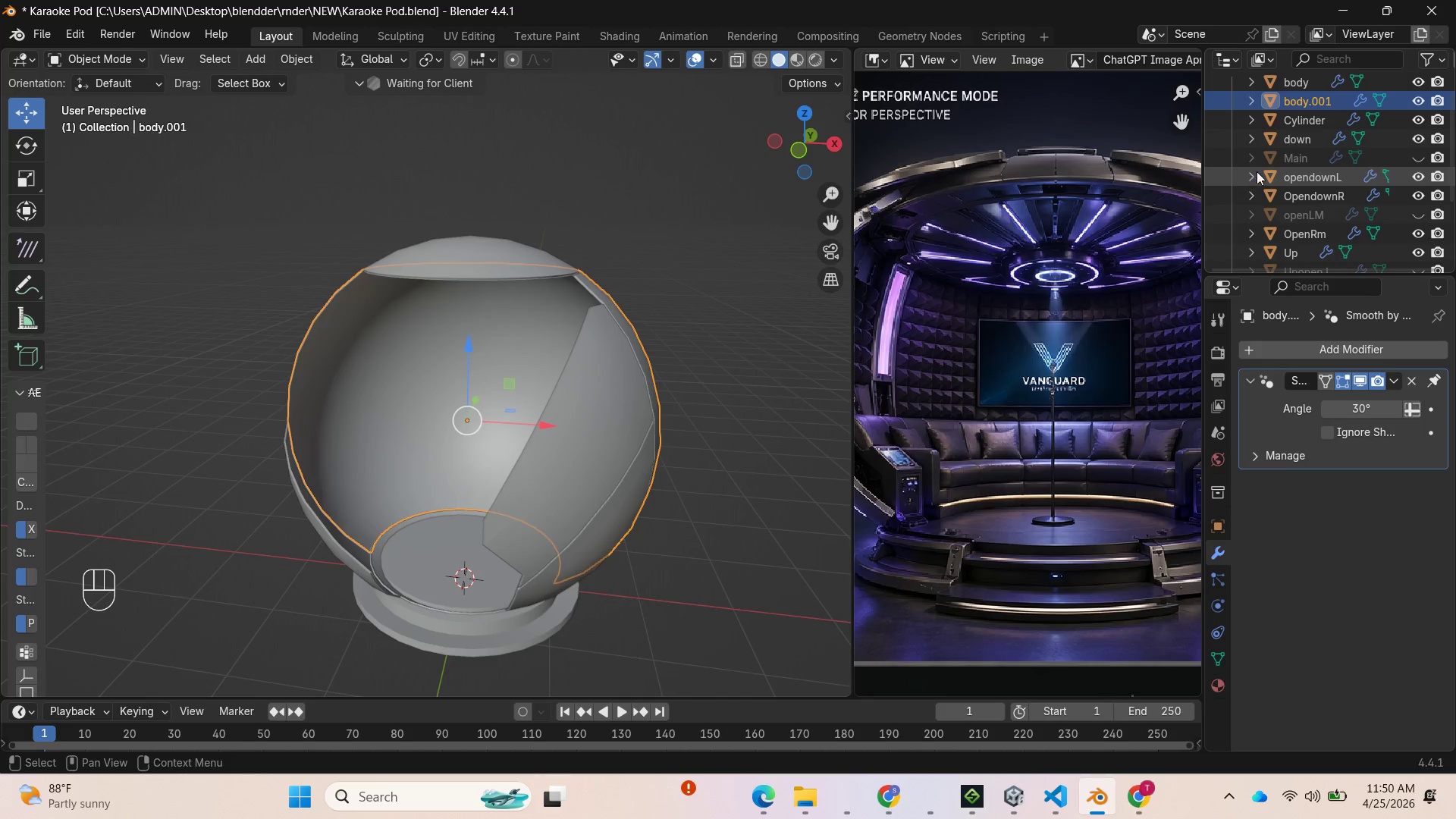 
key(Tab)
 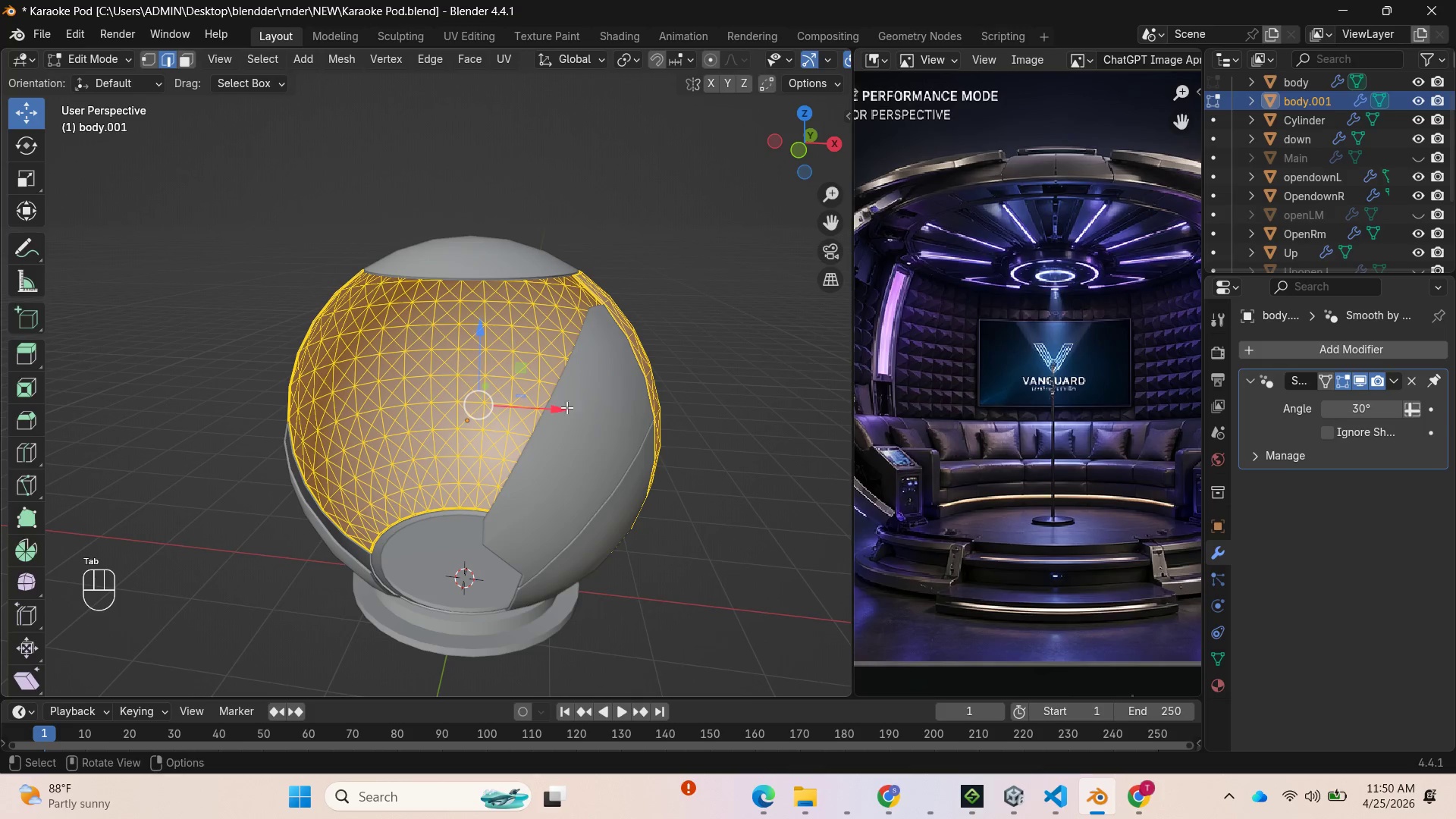 
hold_key(key=ControlLeft, duration=1.25)
 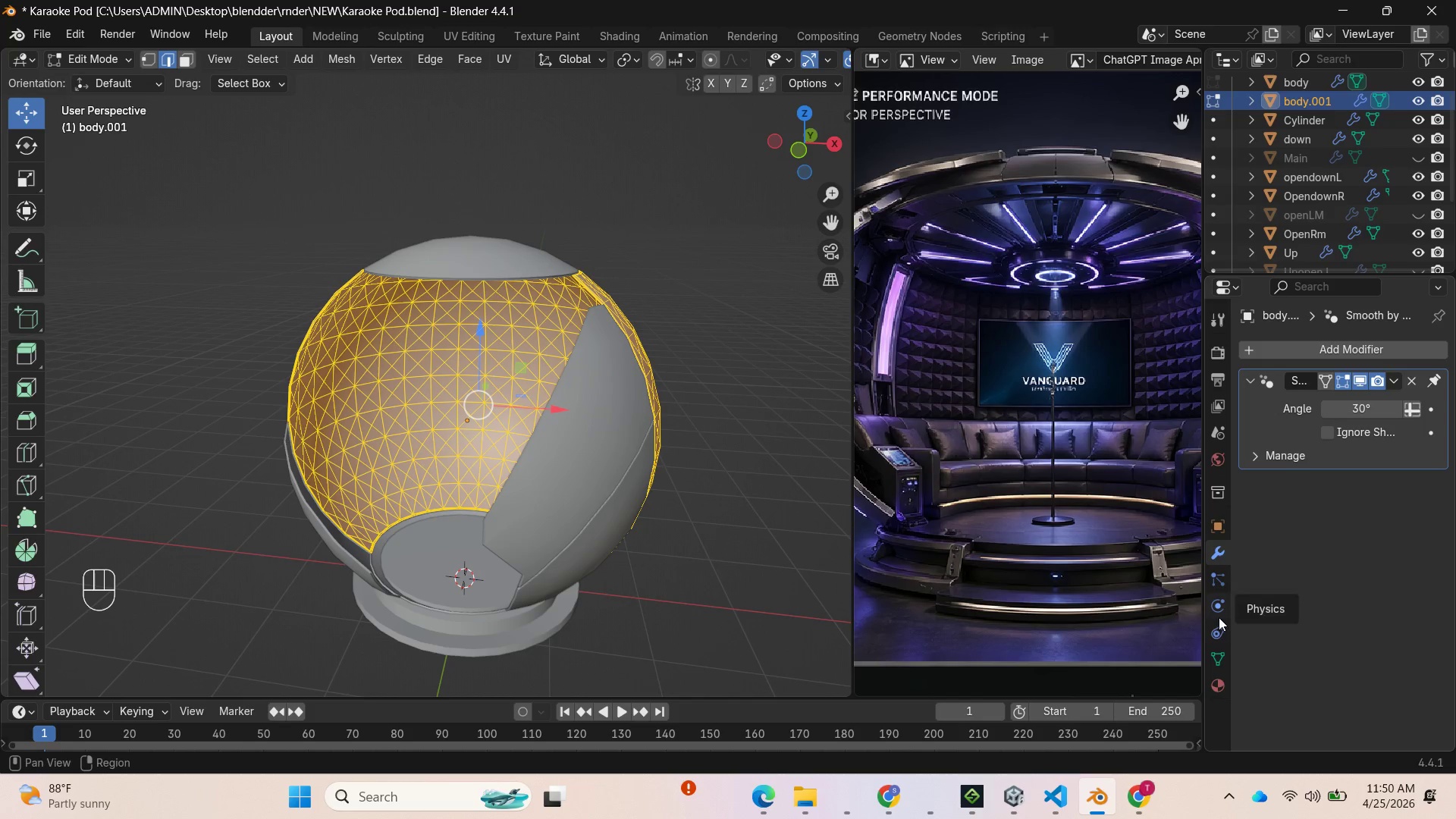 
left_click([1228, 532])
 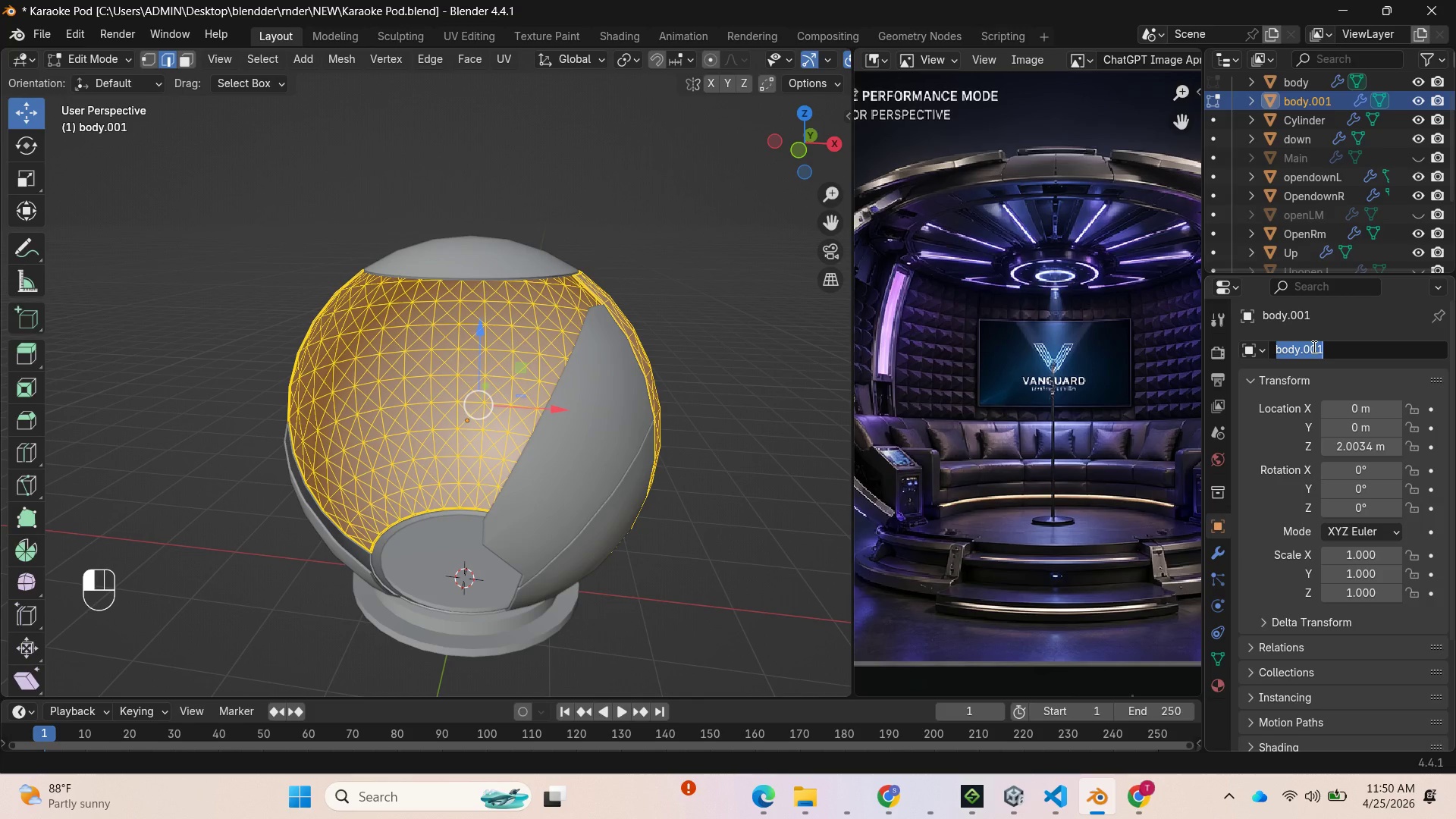 
type(for p)
key(Backspace)
key(Backspace)
key(Backspace)
key(Backspace)
key(Backspace)
type(BodyPoke)
 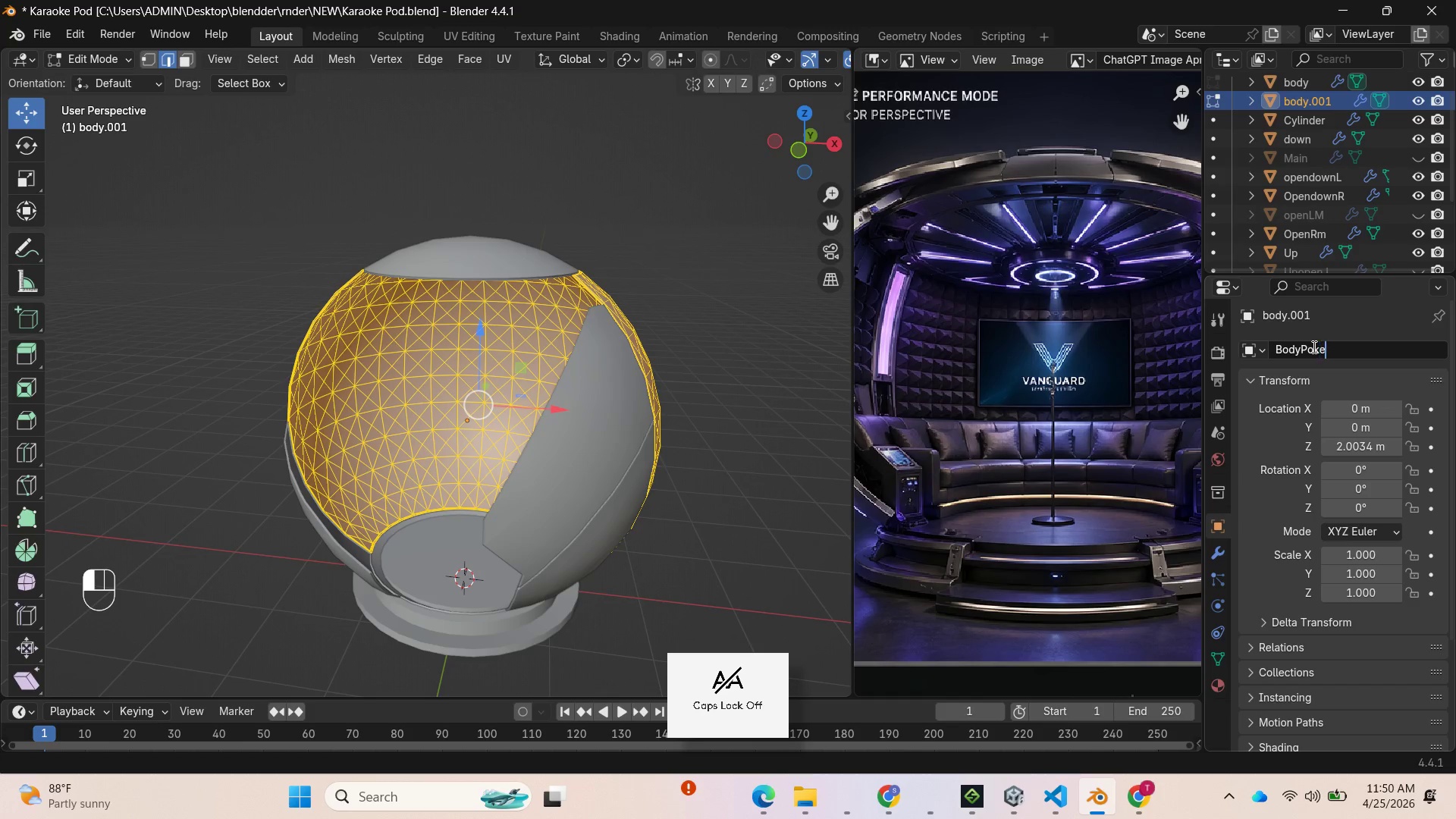 
key(Enter)
 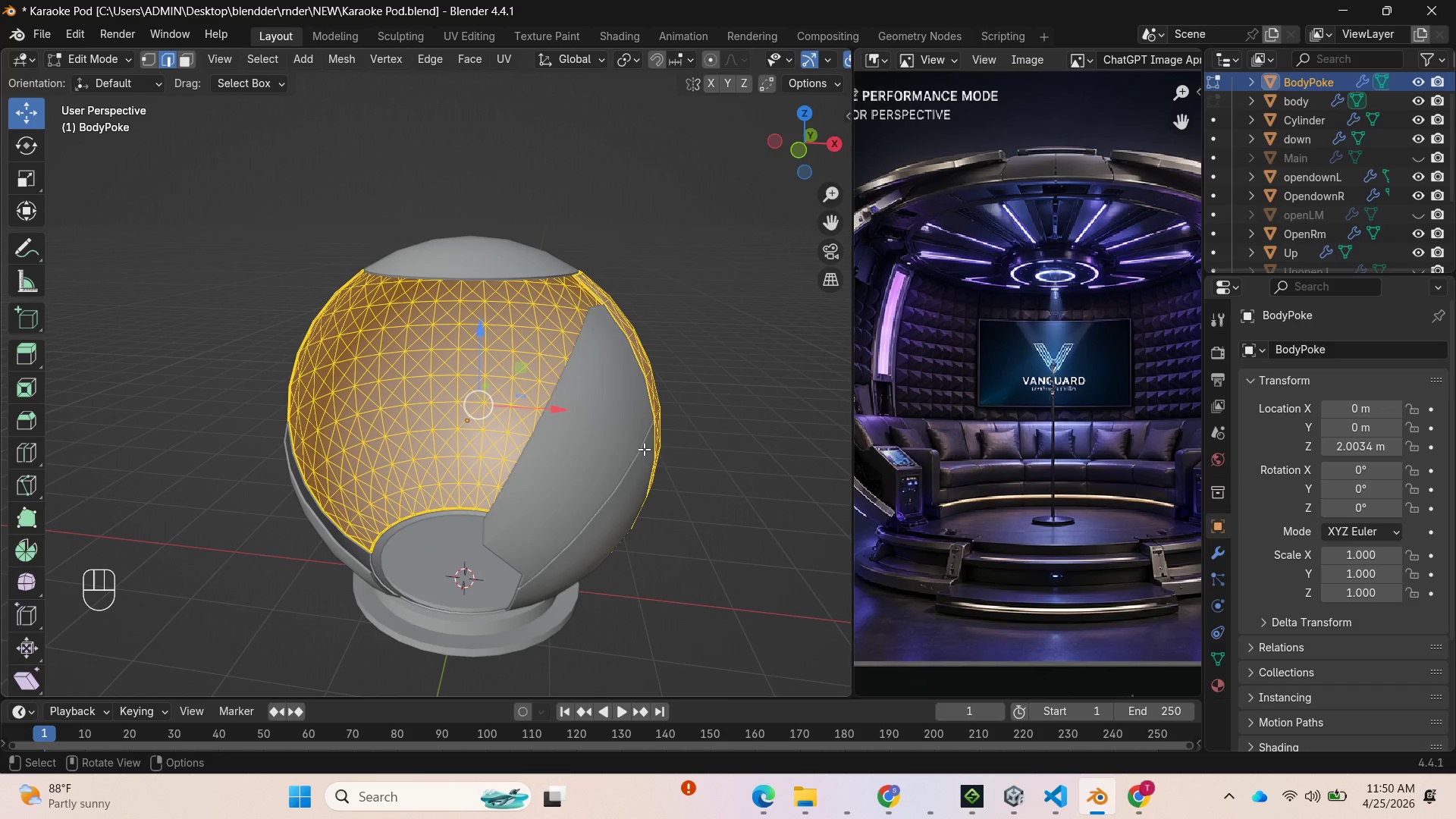 
key(Tab)
 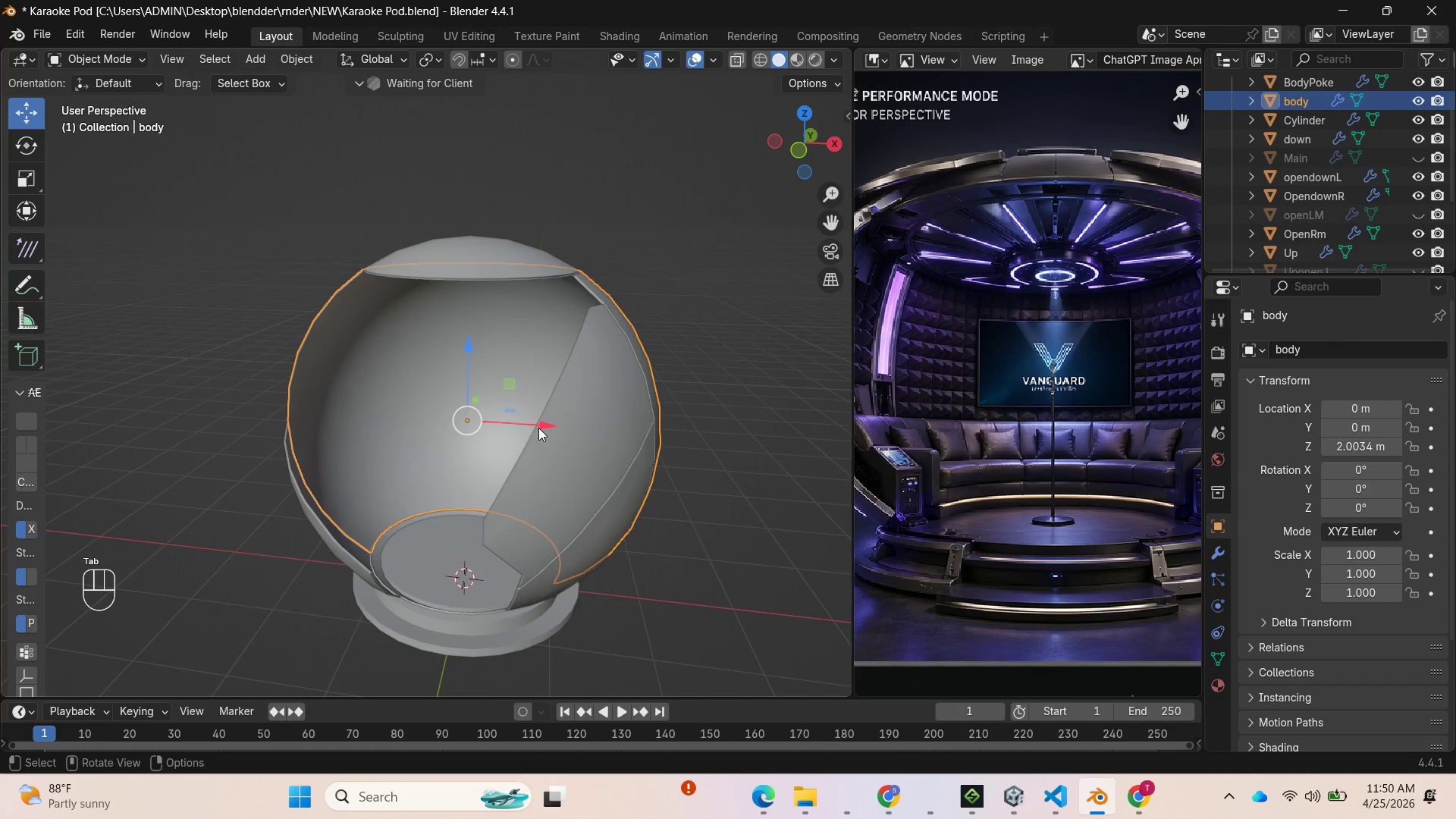 
wait(6.59)
 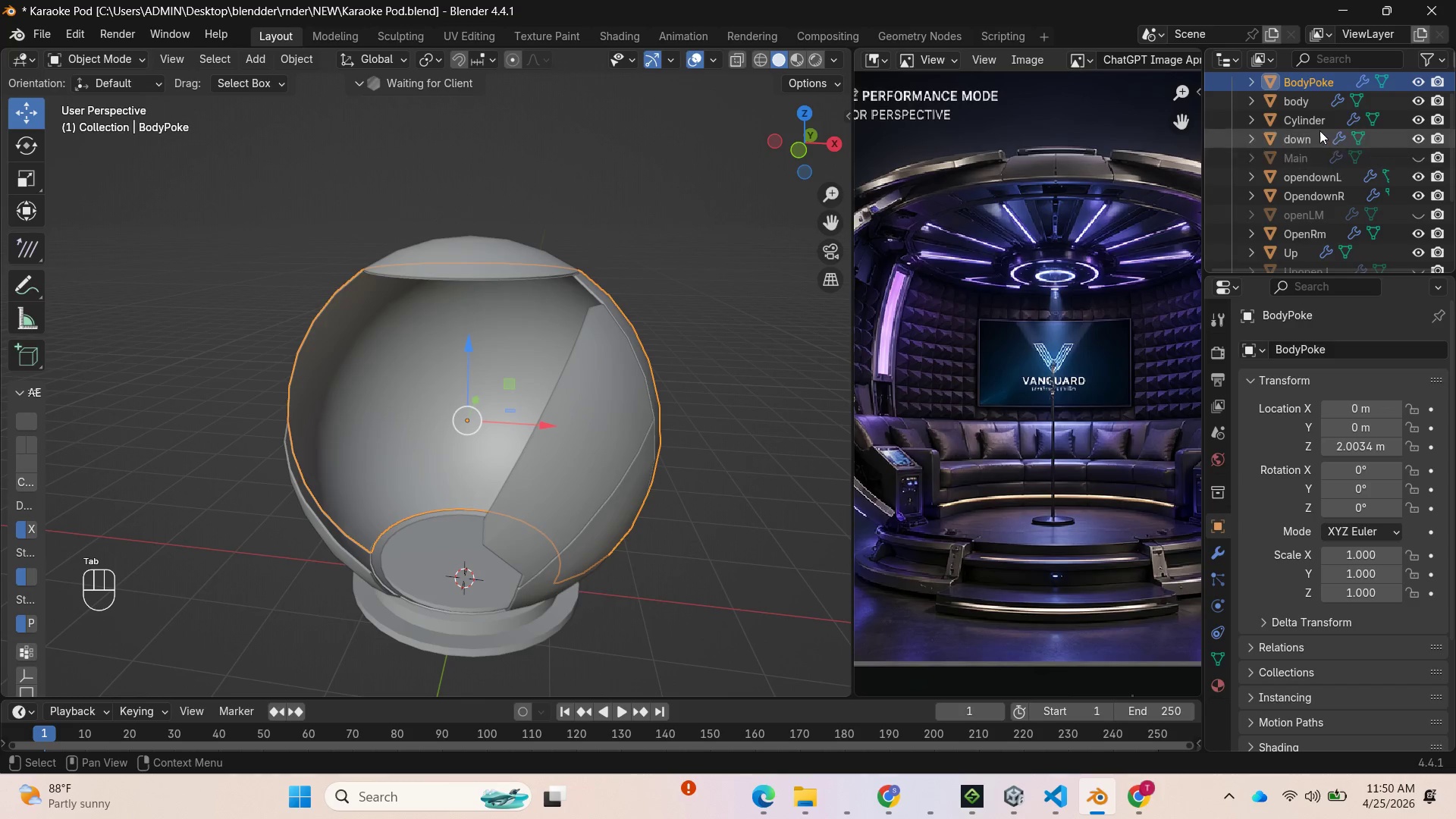 
key(Shift+D)
 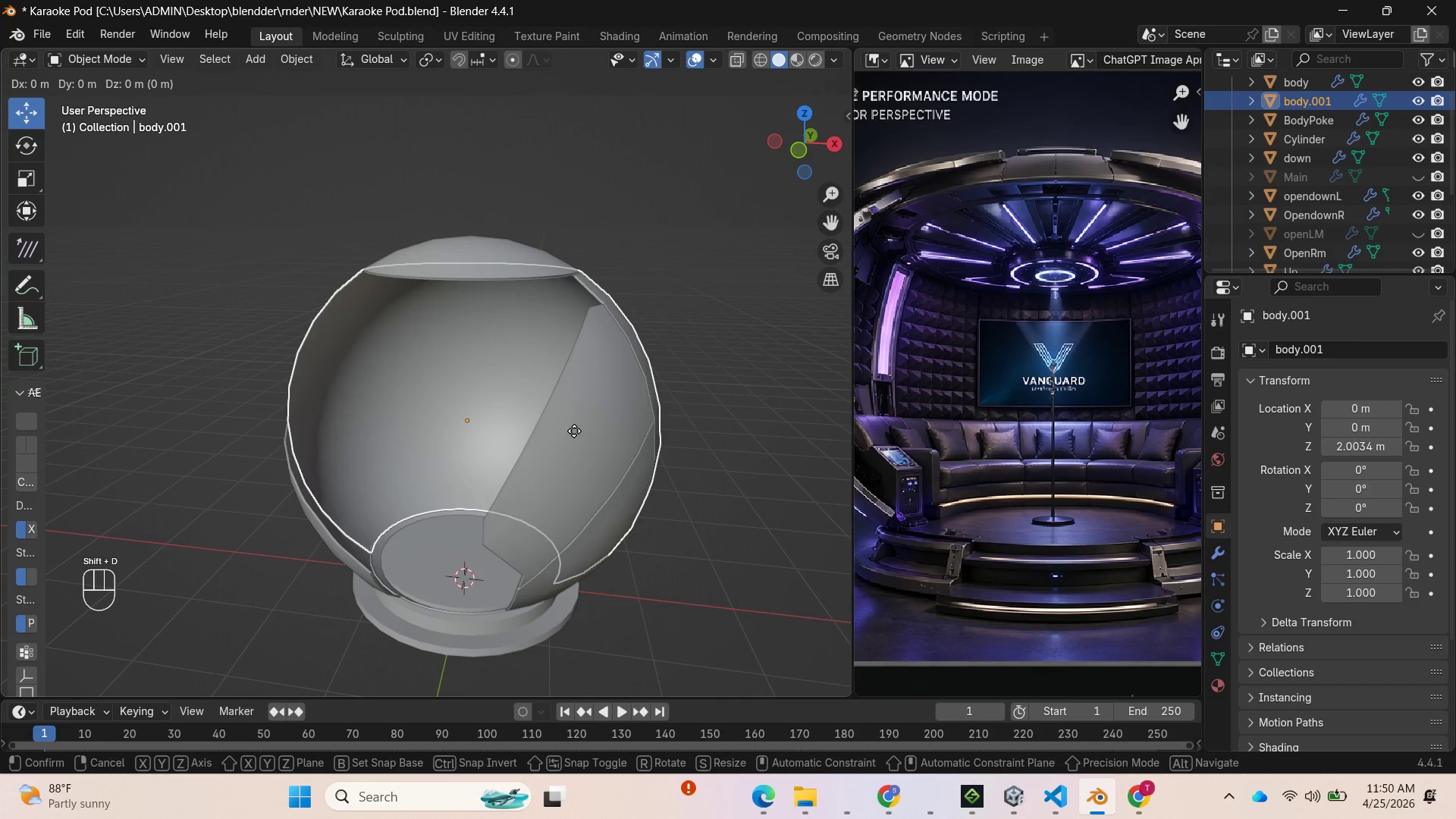 
key(Enter)
 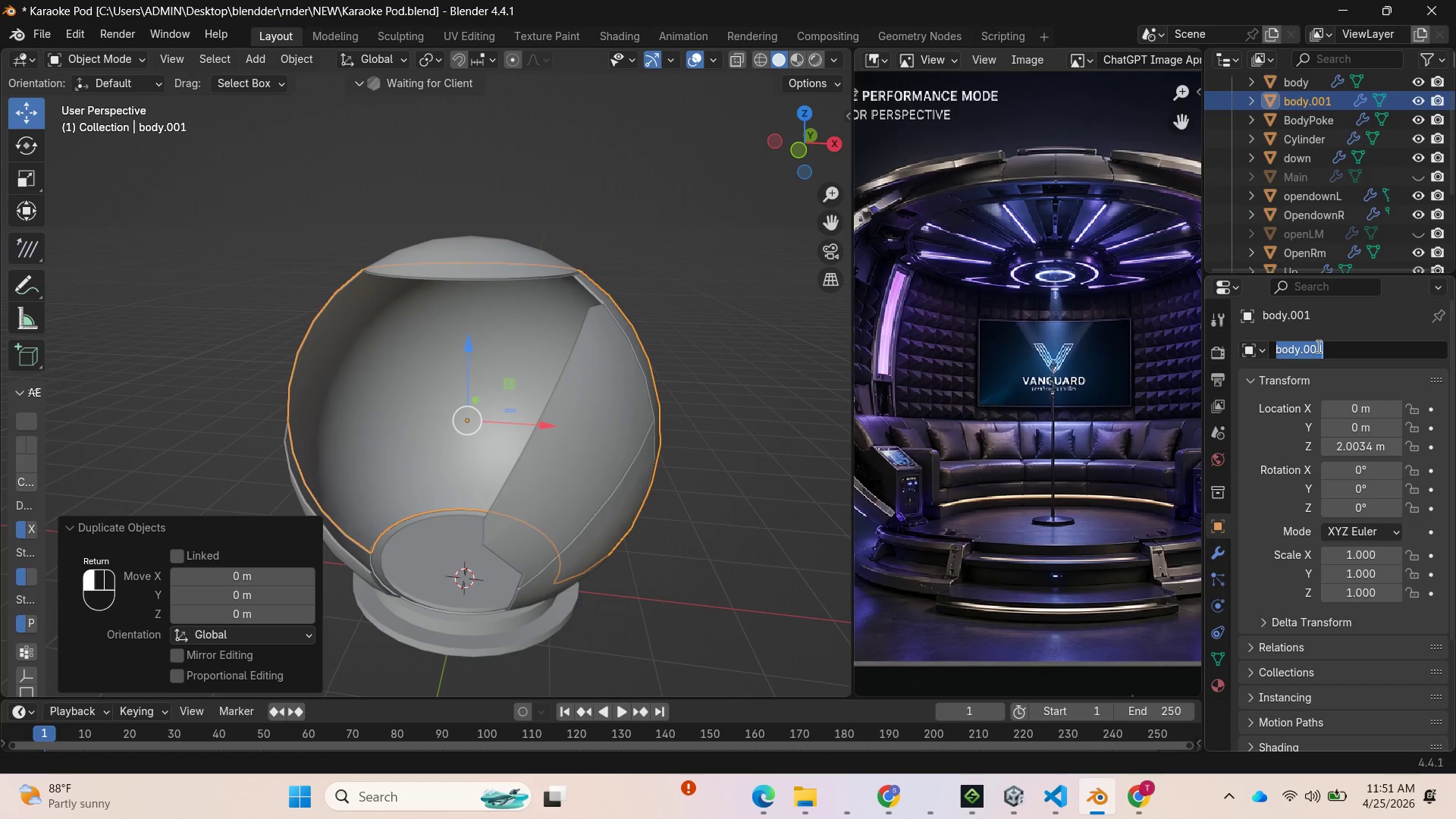 
type(sit)
 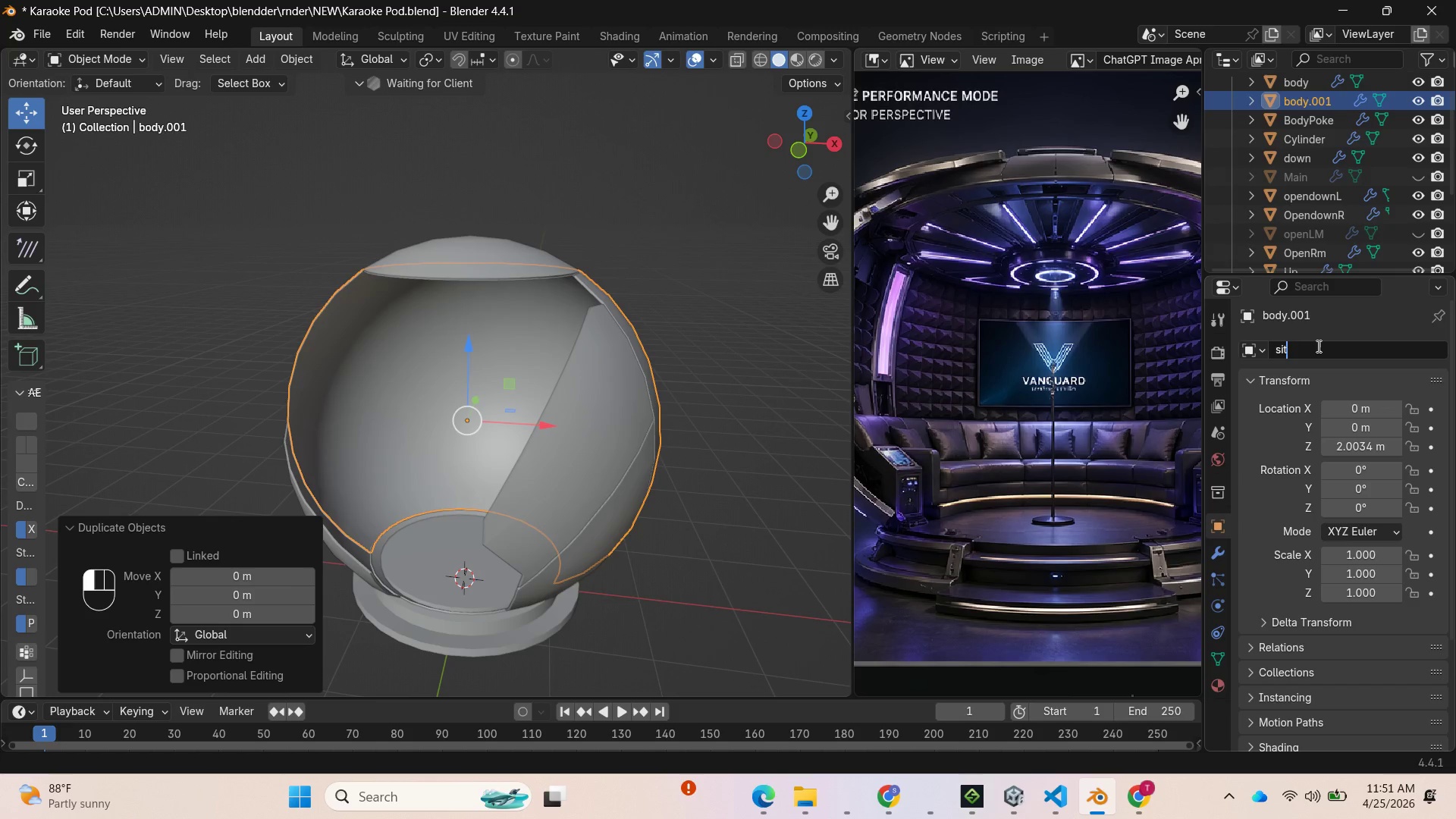 
key(Enter)
 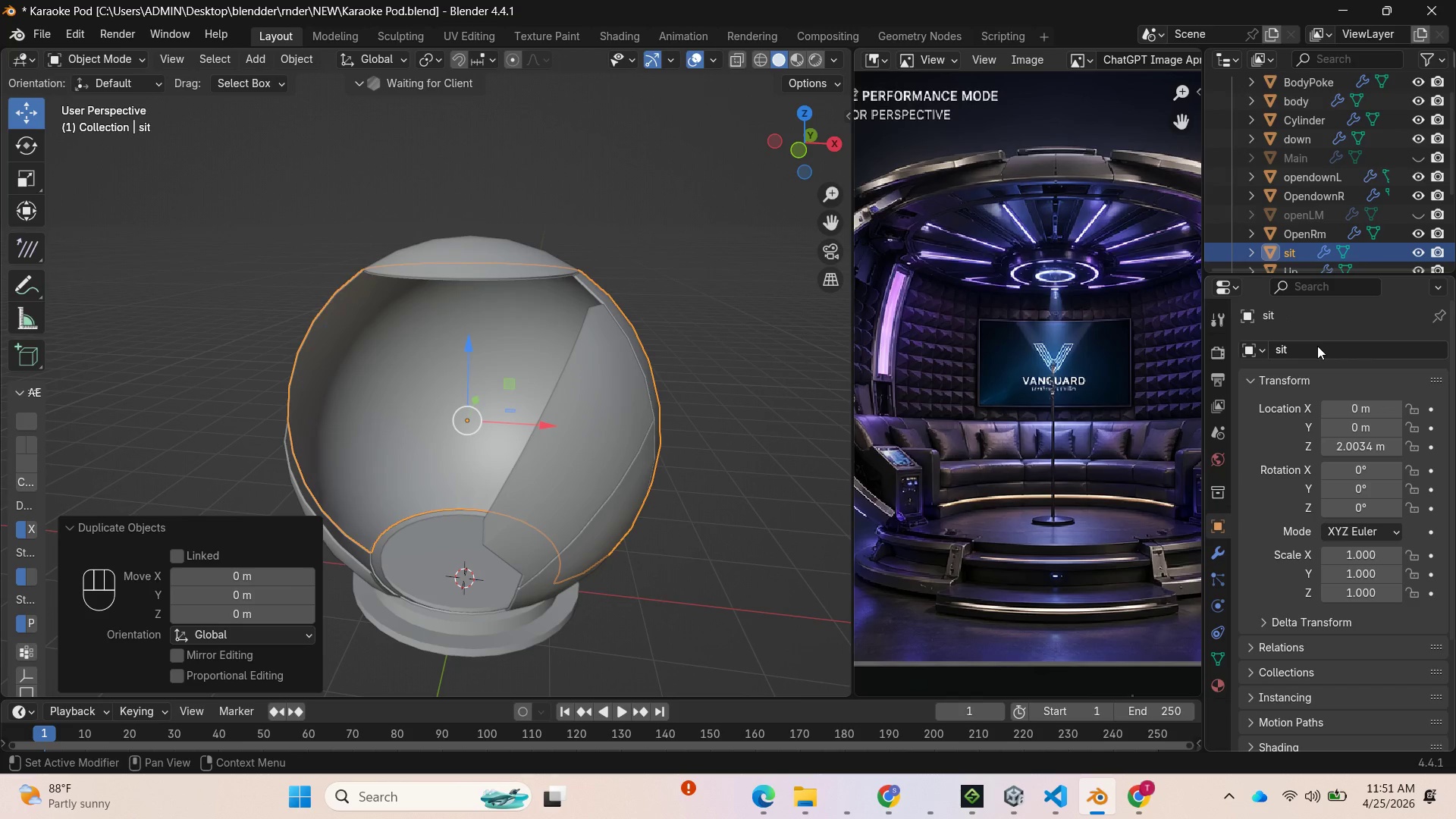 
wait(5.94)
 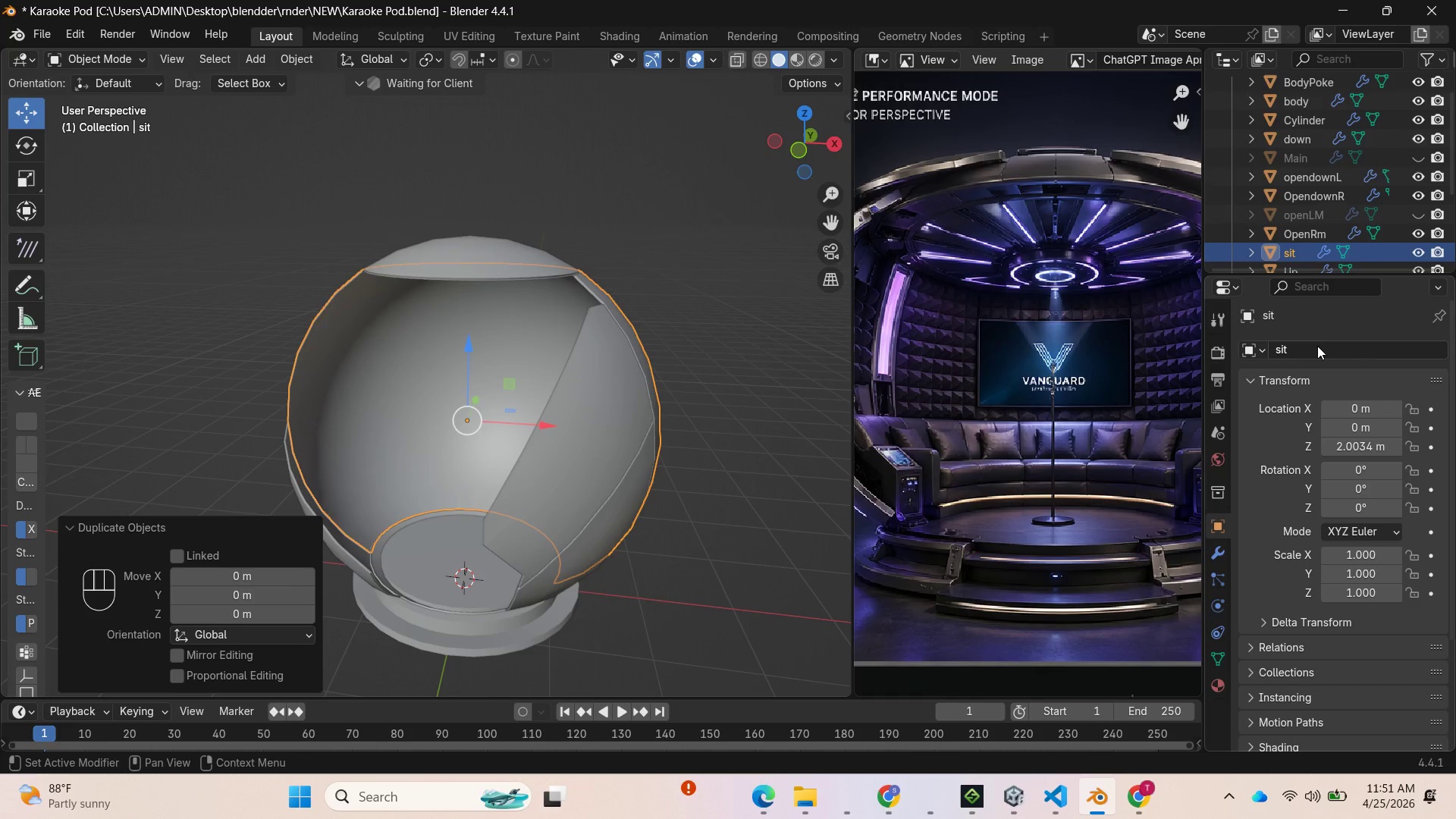 
key(Tab)
 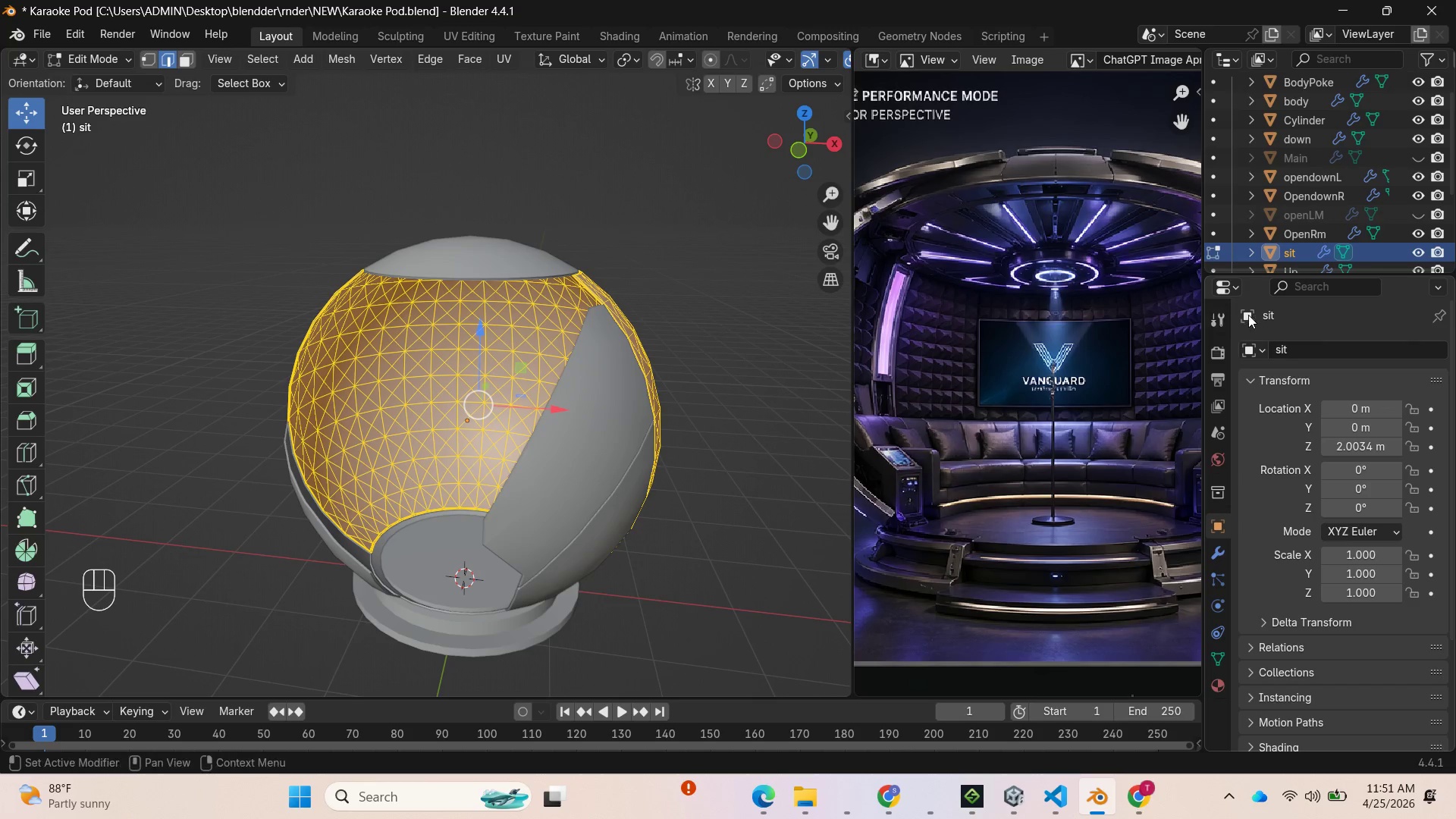 
wait(7.44)
 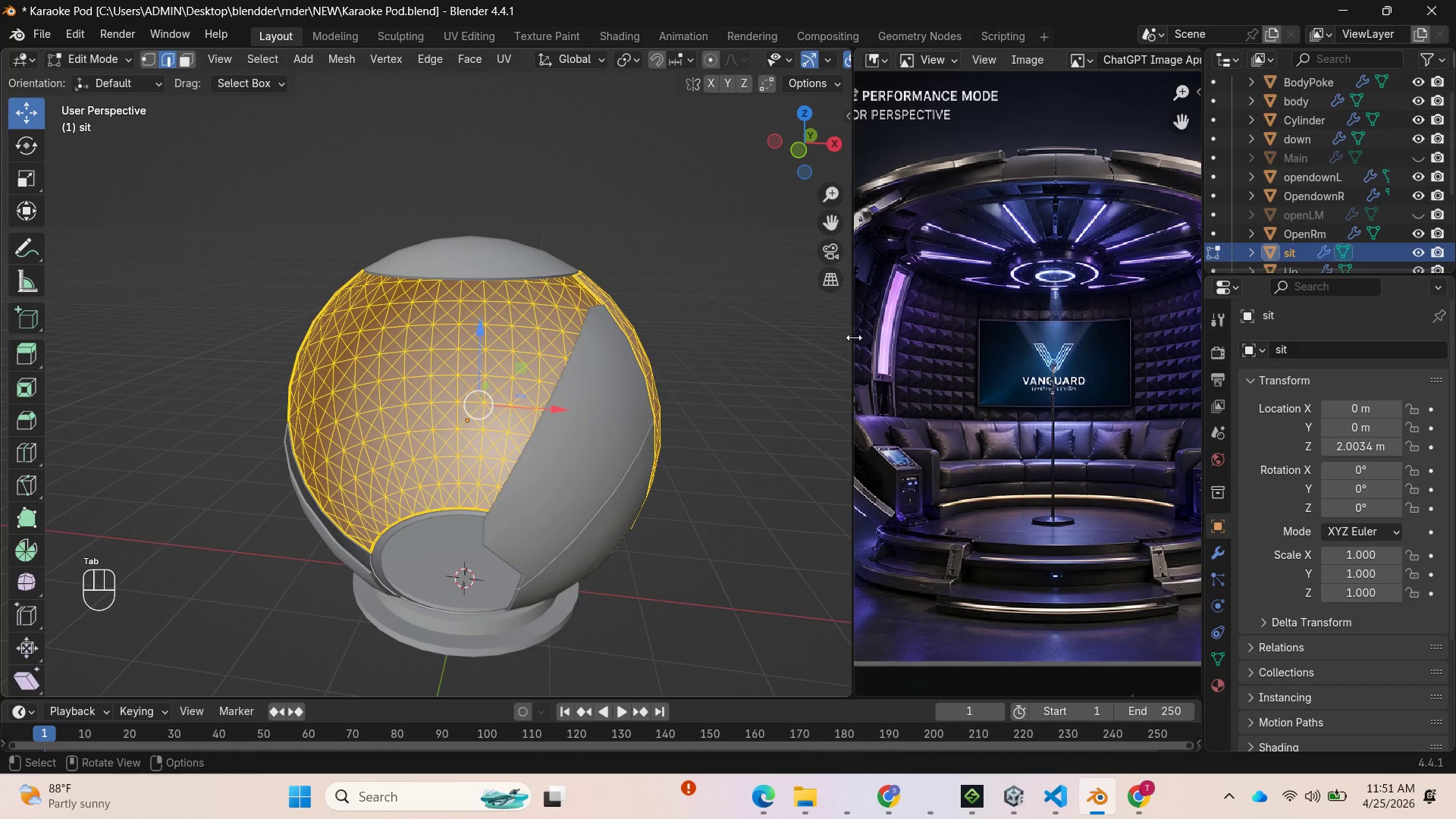 
key(Control+Z)
 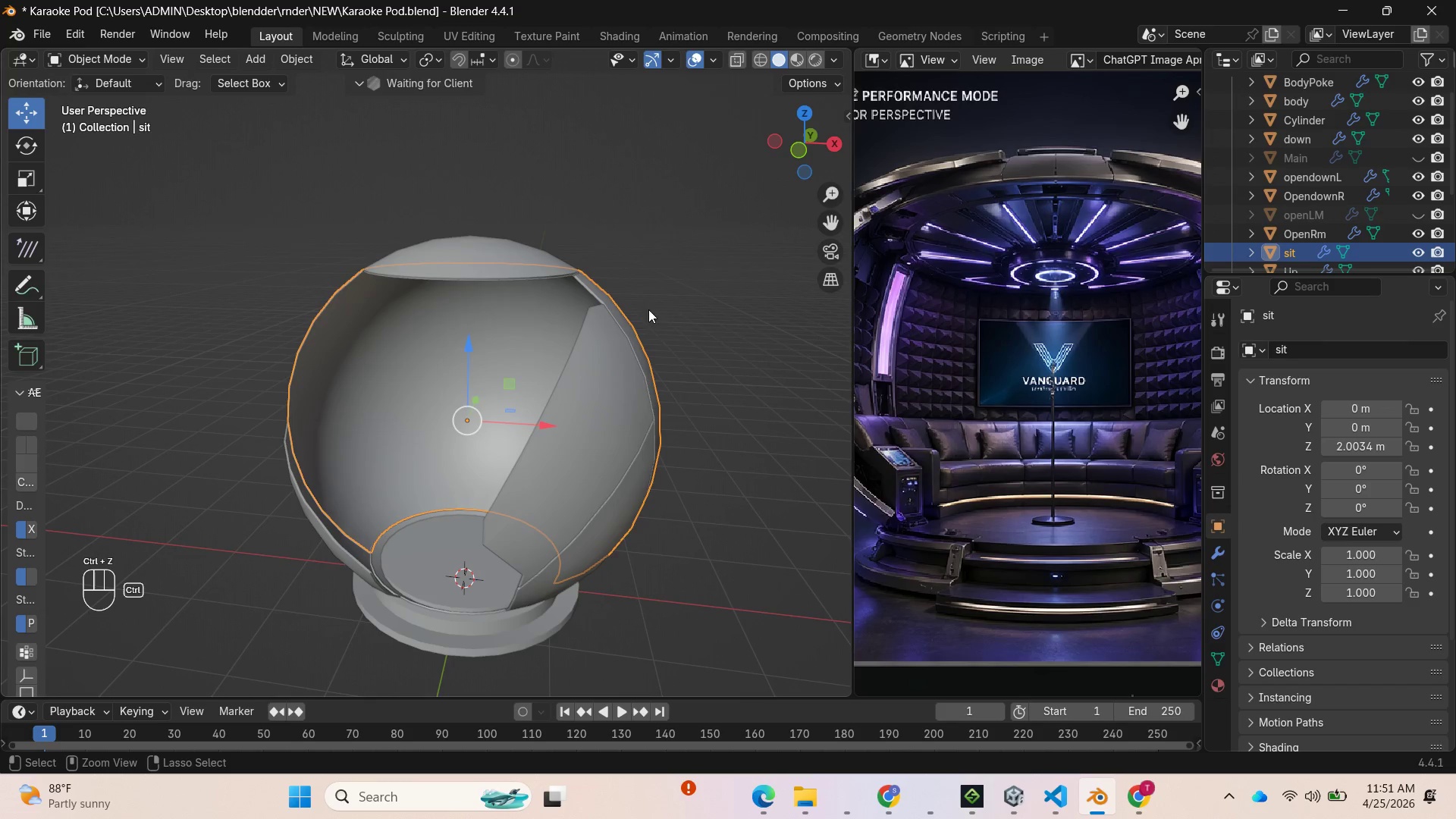 
key(Control+Z)
 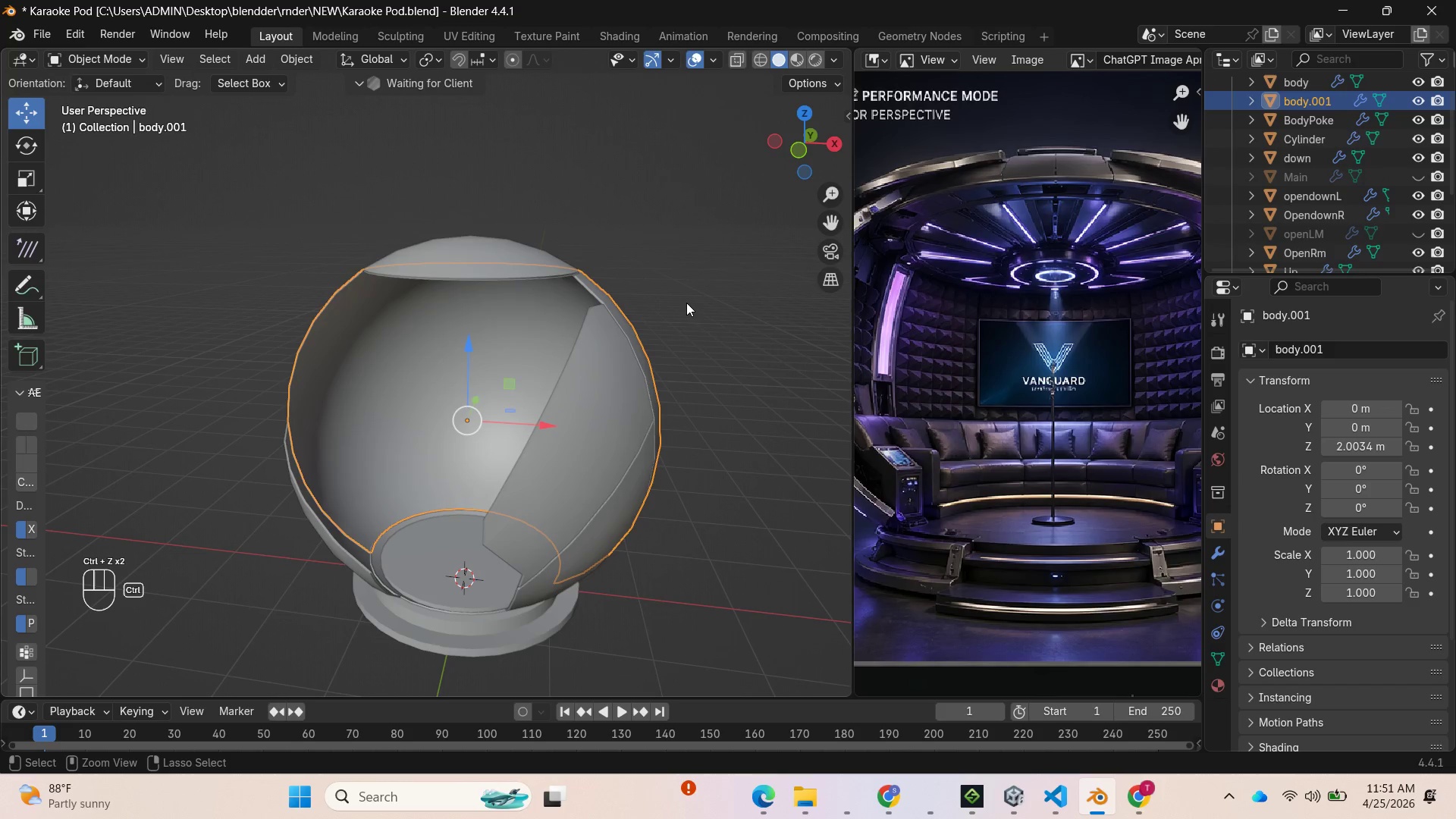 
key(Control+Z)
 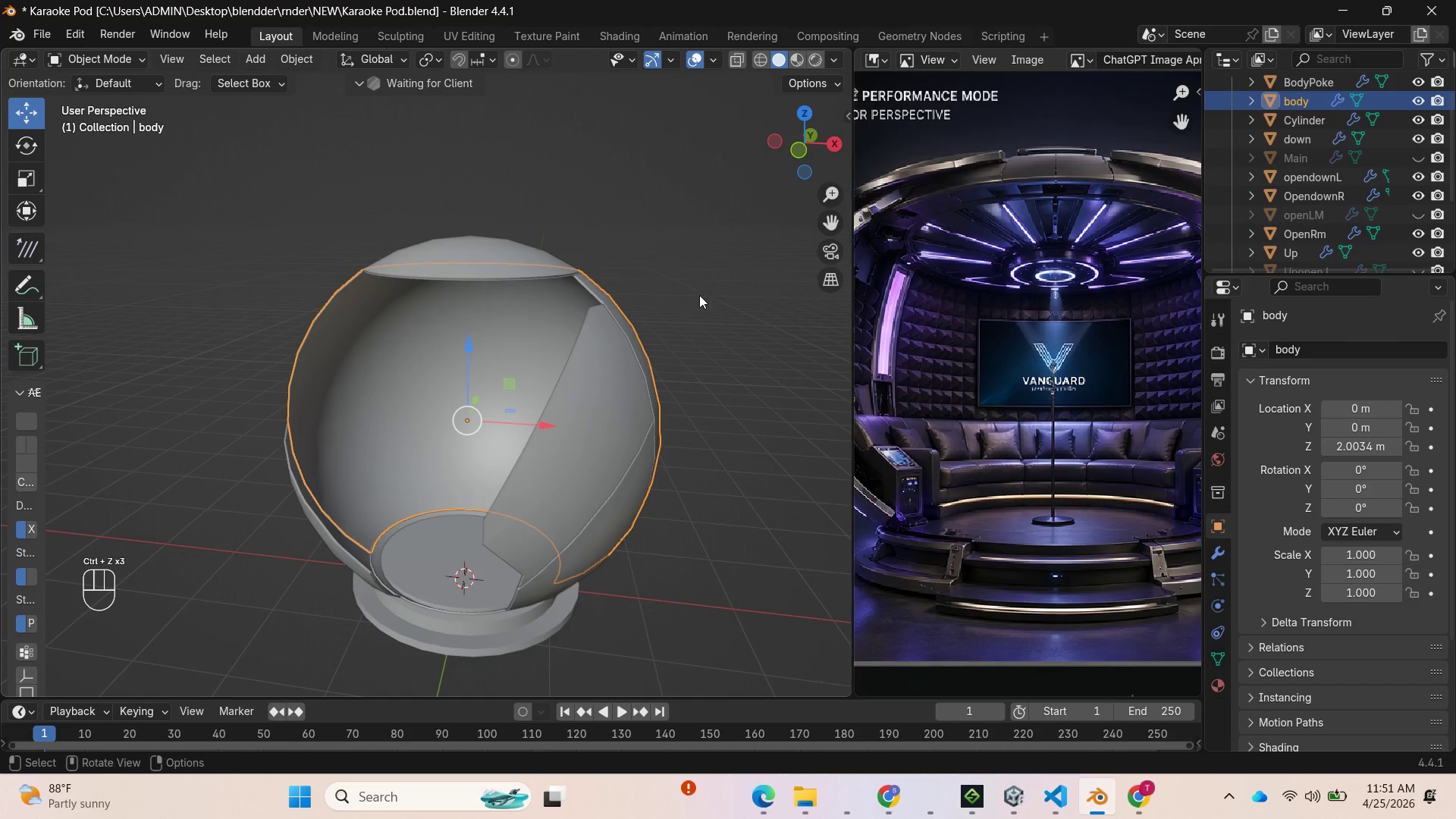 
key(Tab)
 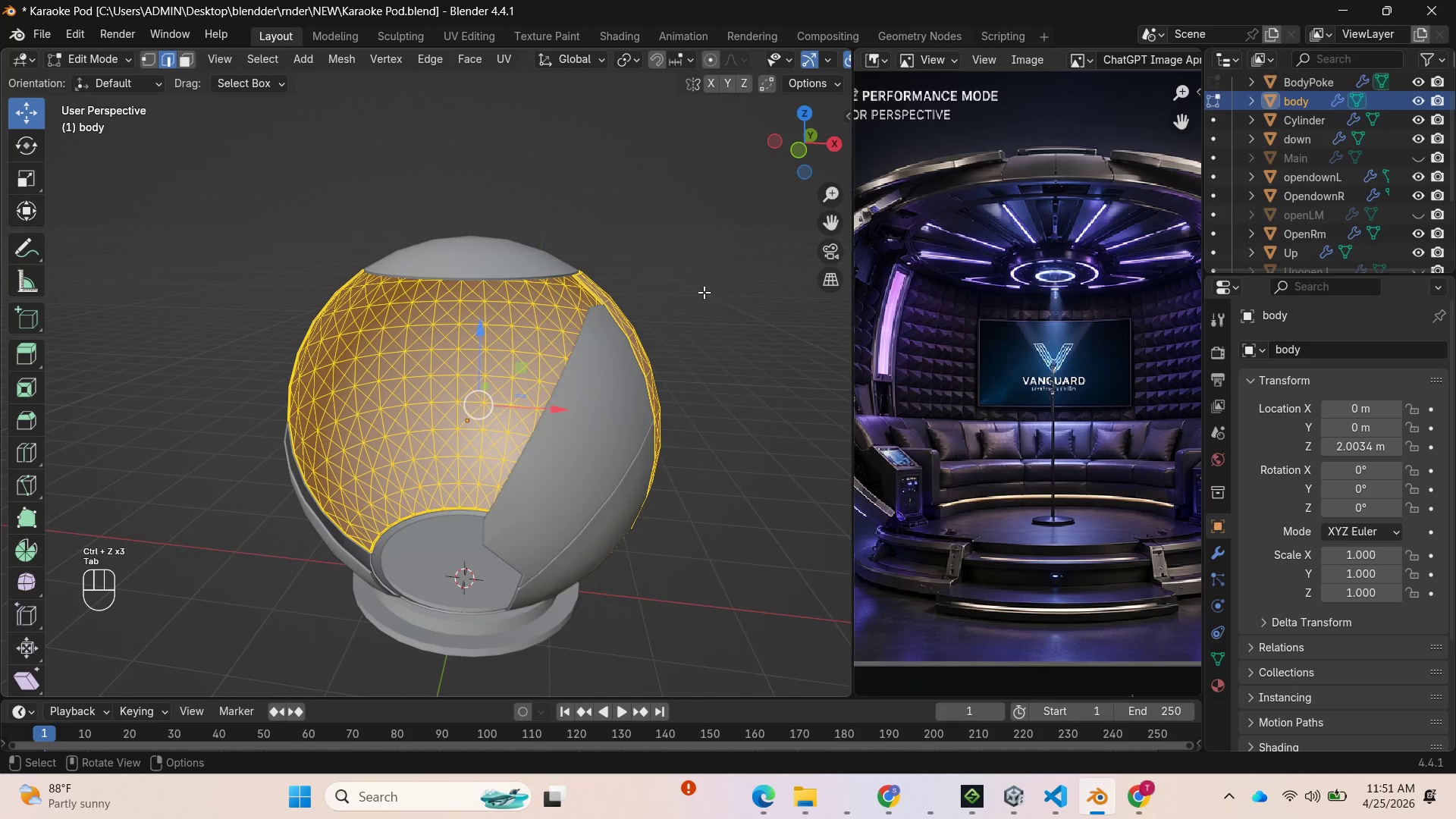 
key(Control+ControlLeft)
 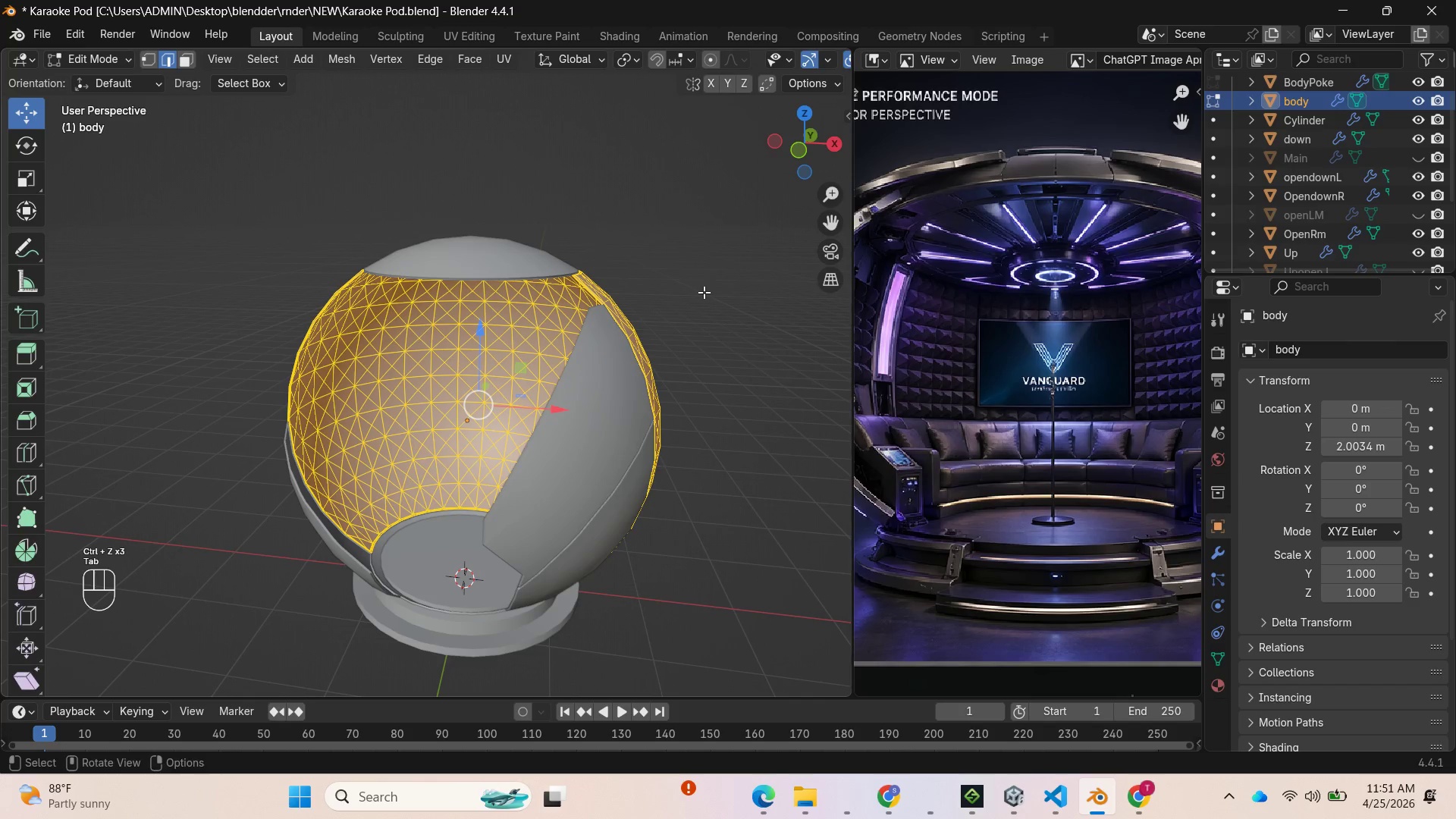 
key(Control+Z)
 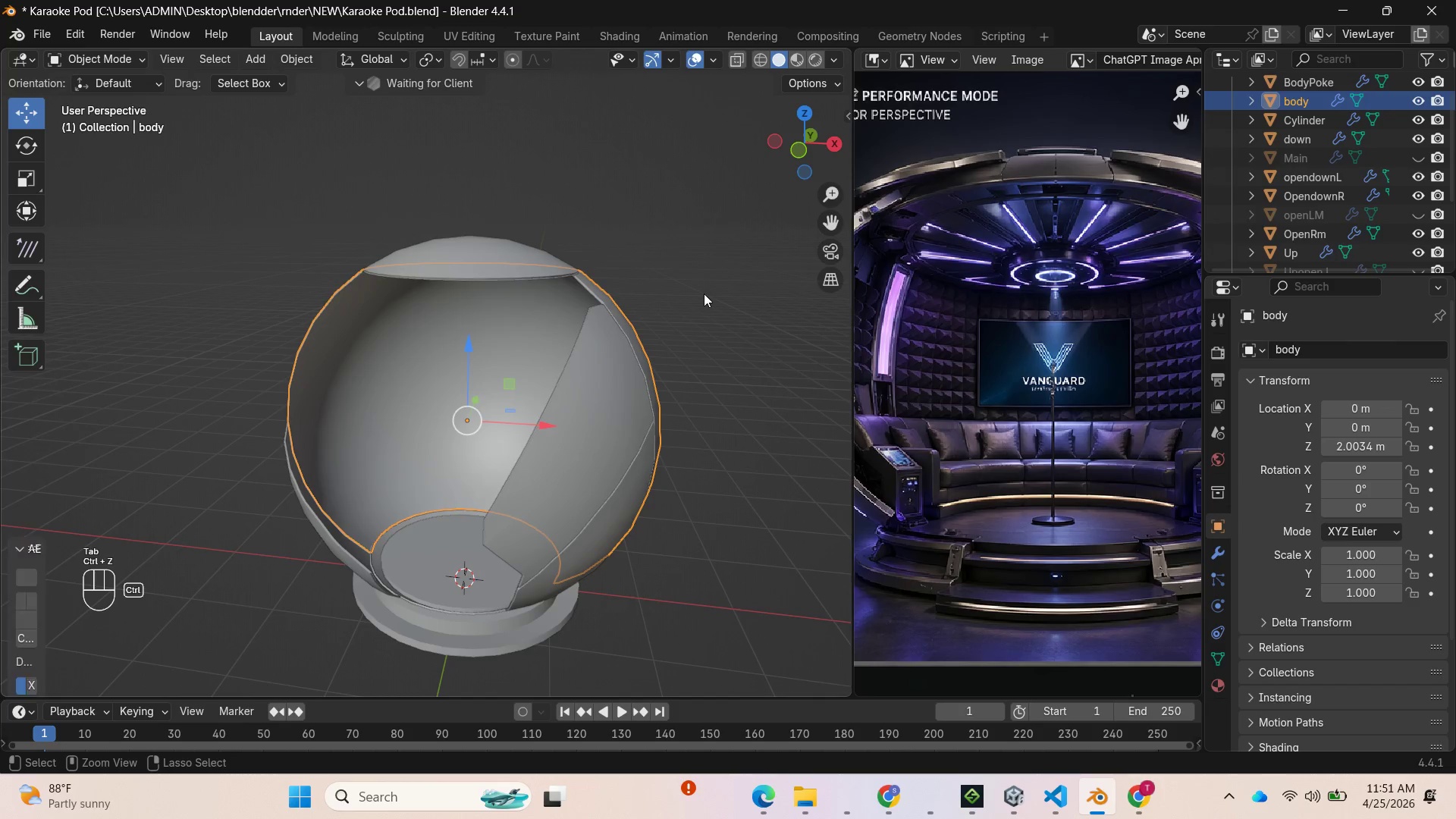 
key(Control+Z)
 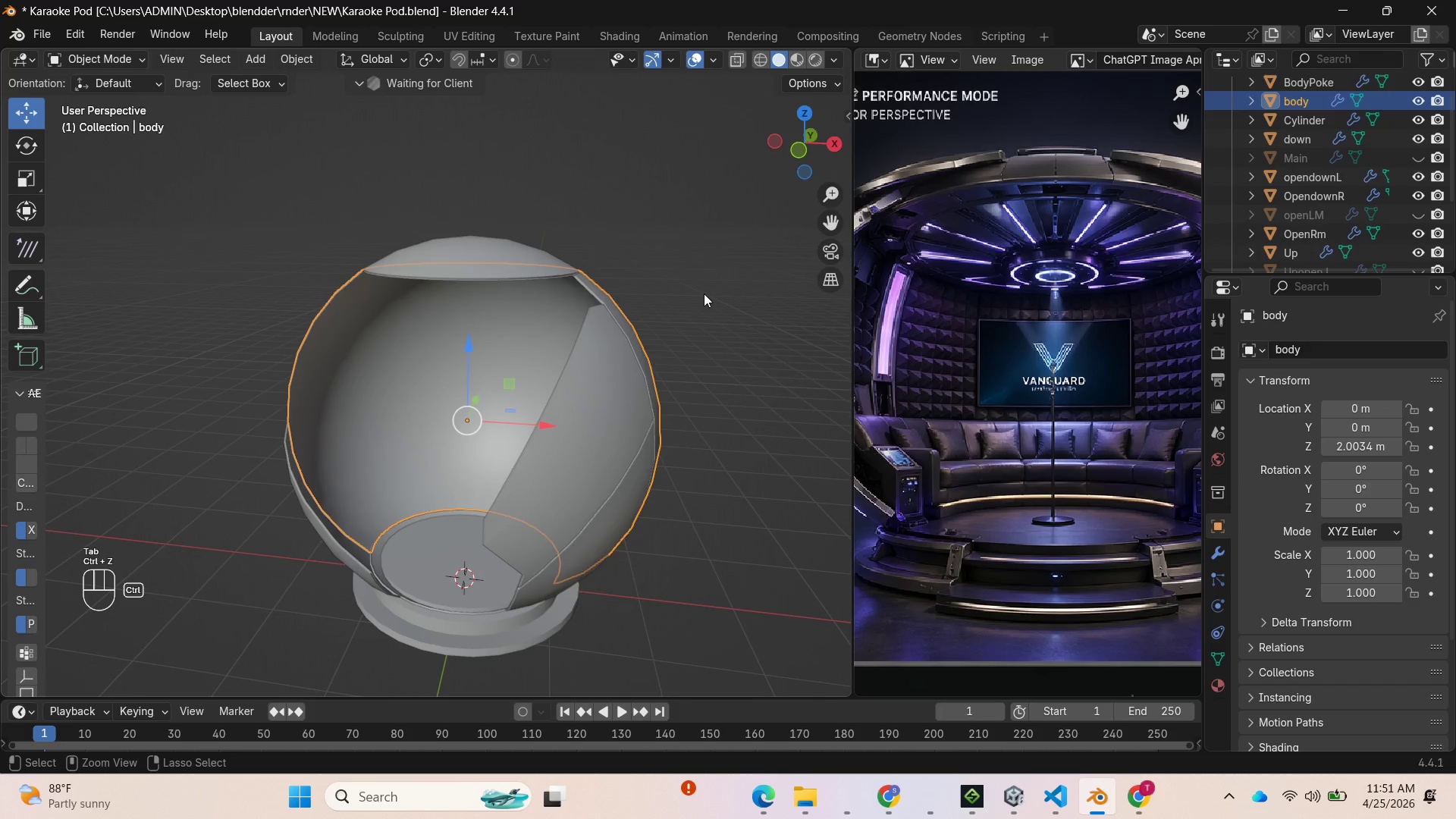 
key(Control+Z)
 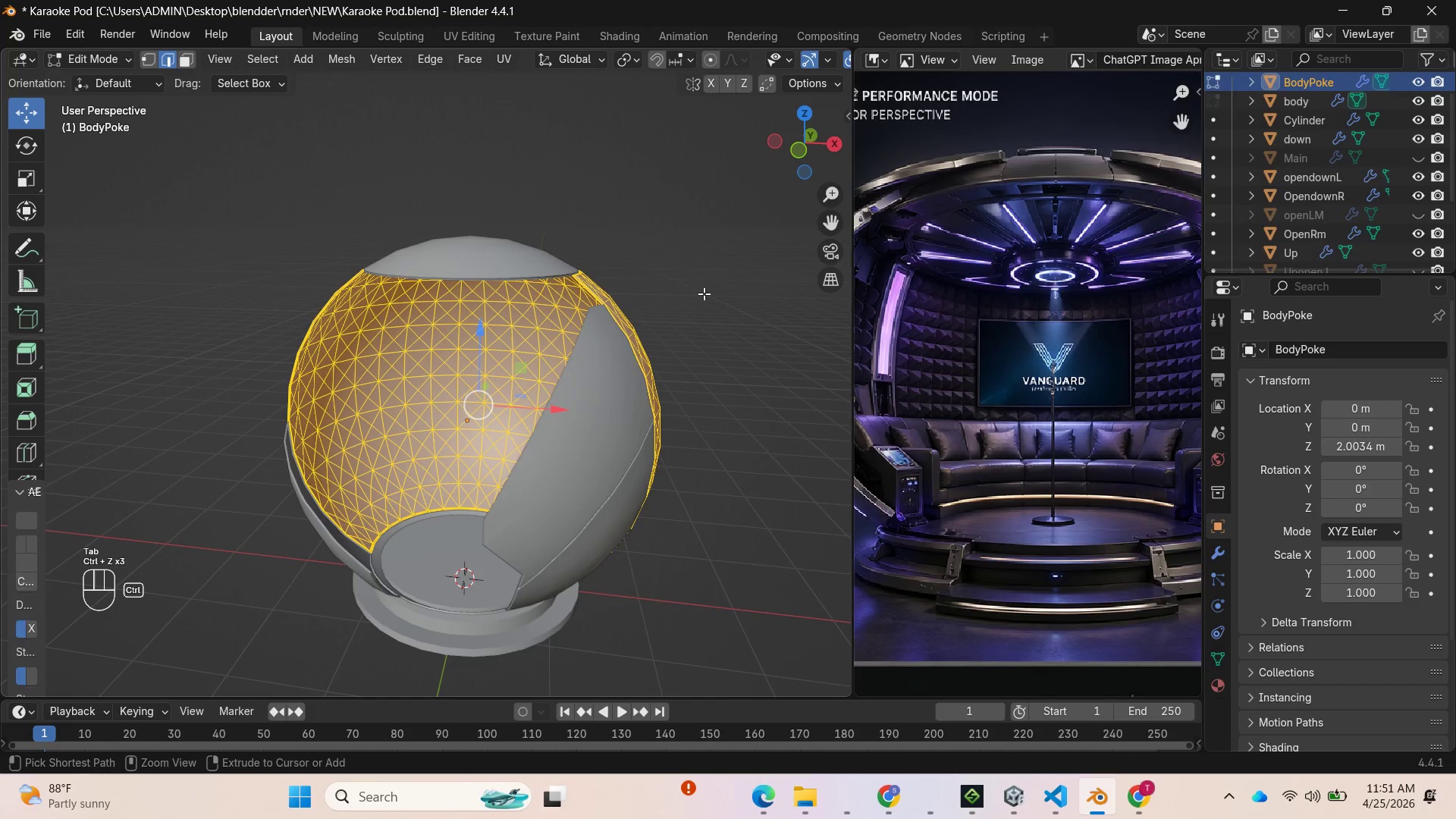 
key(Control+Z)
 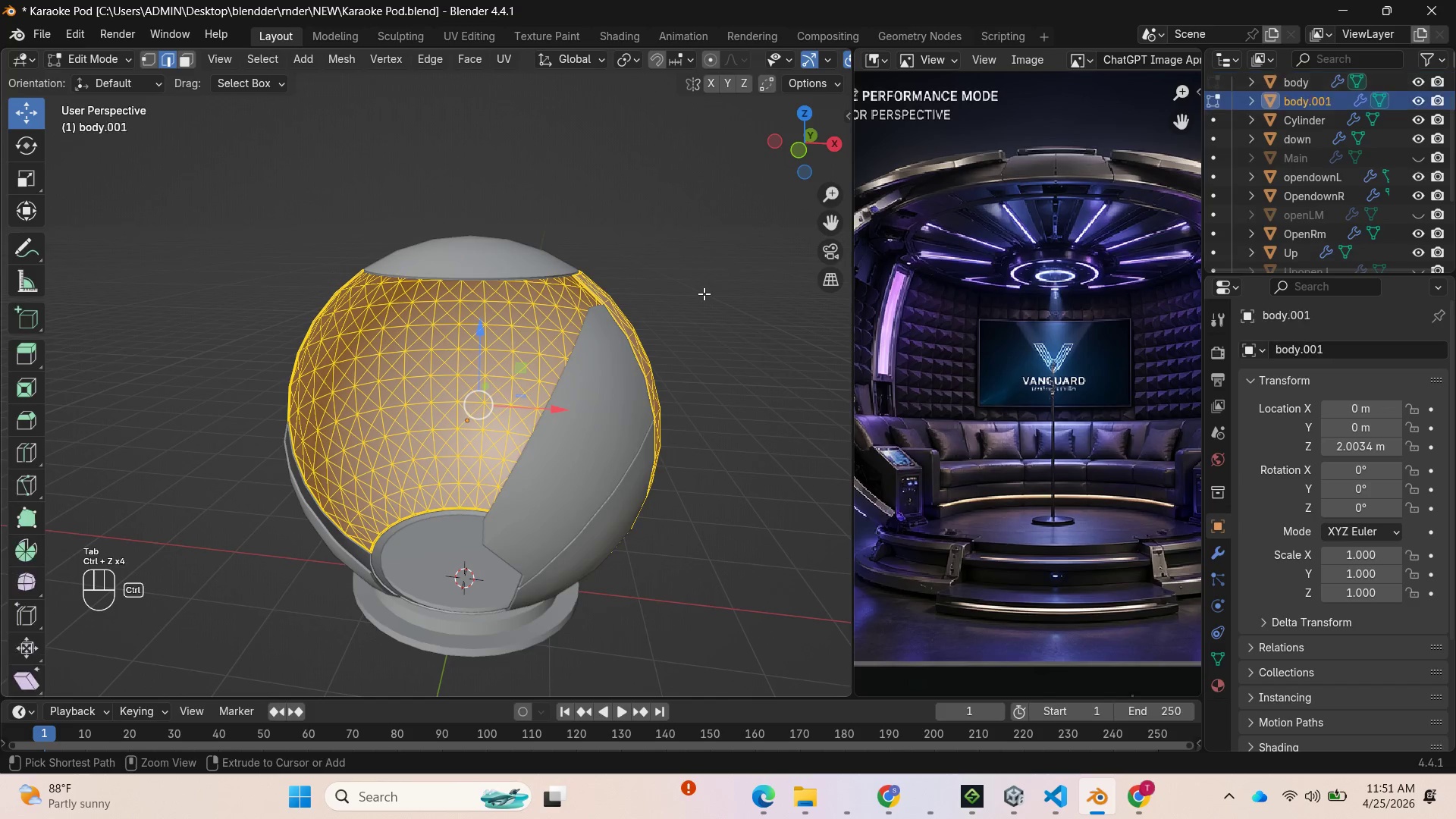 
key(Control+Z)
 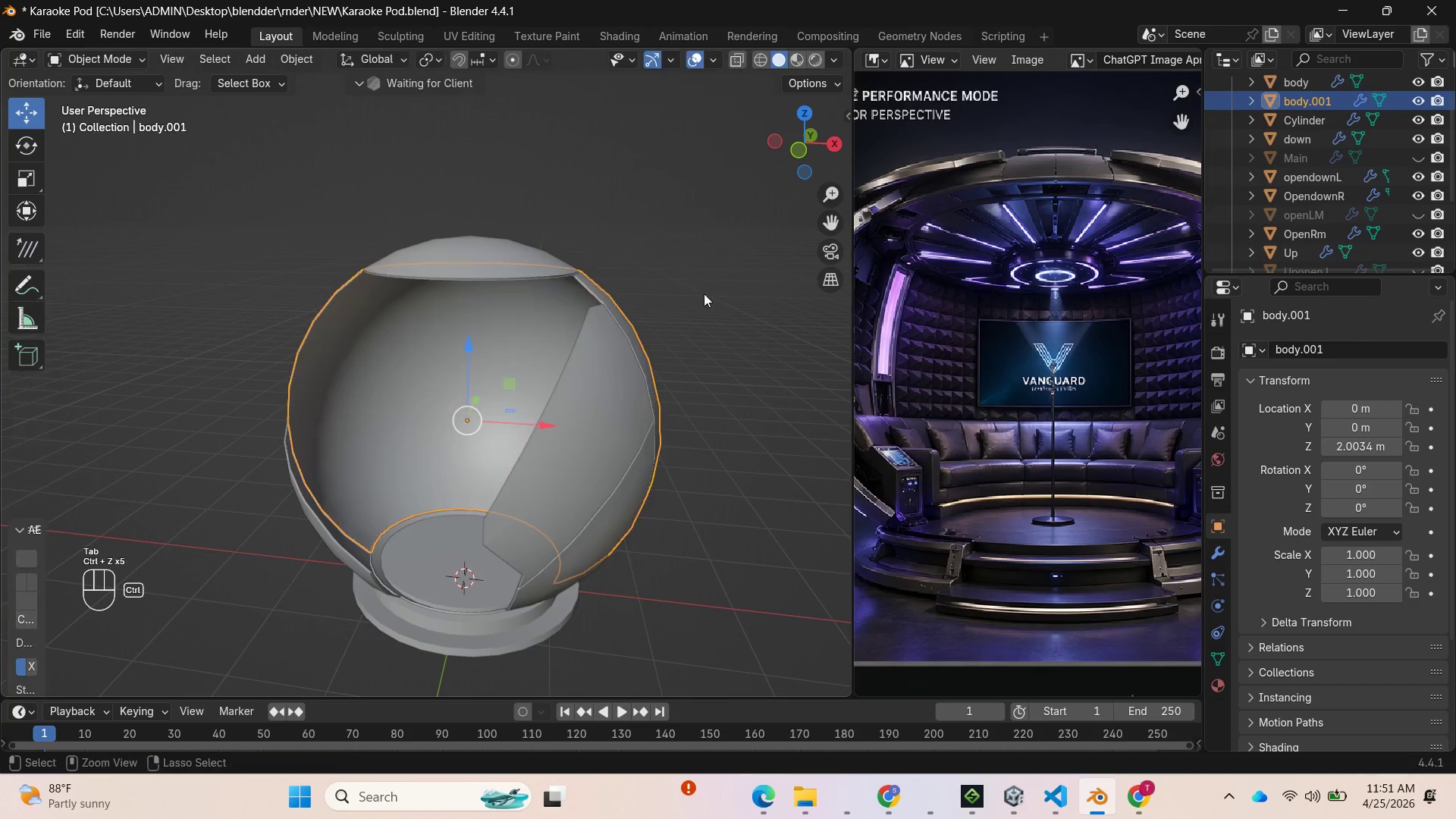 
key(Control+Z)
 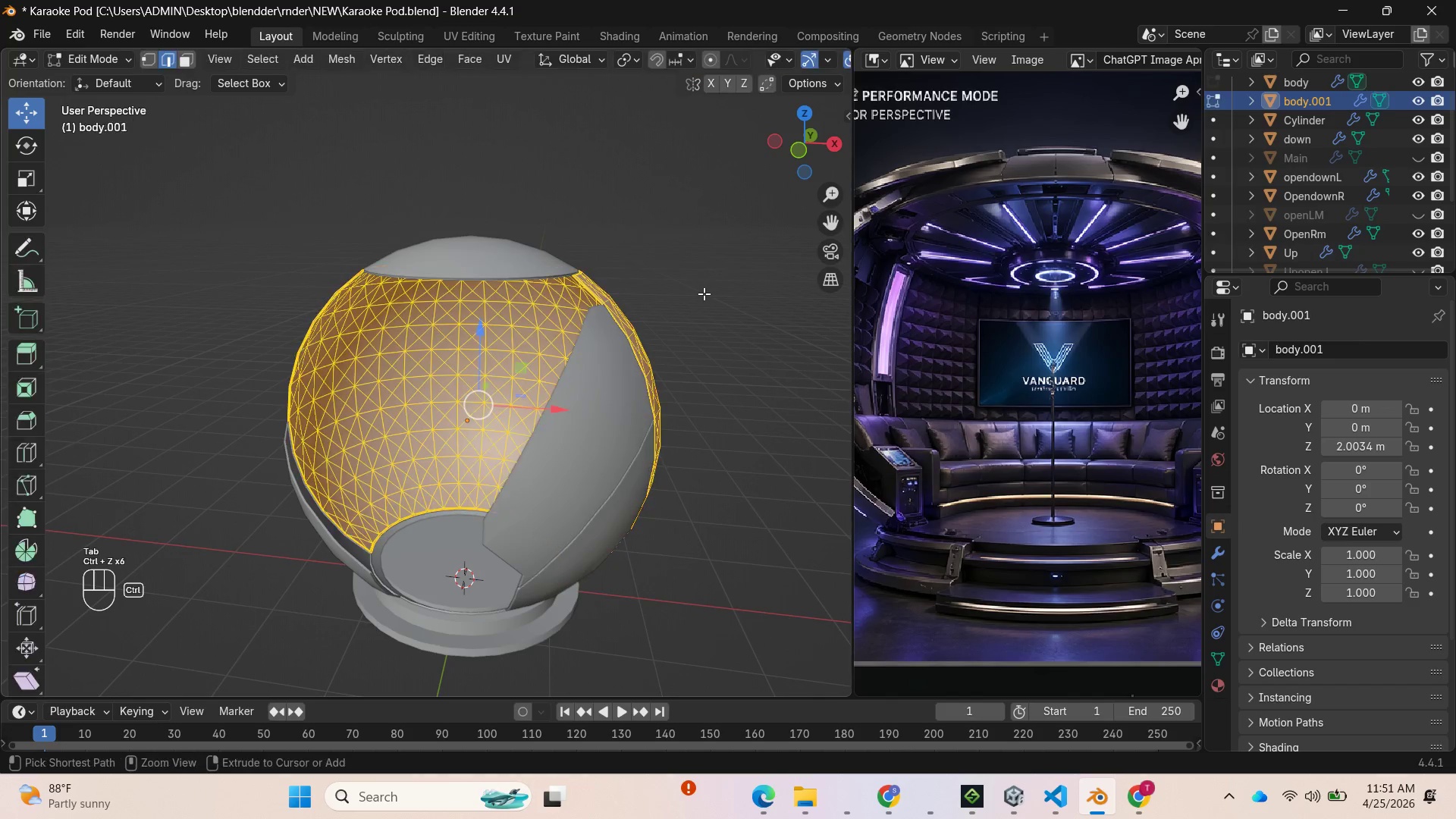 
key(Control+Z)
 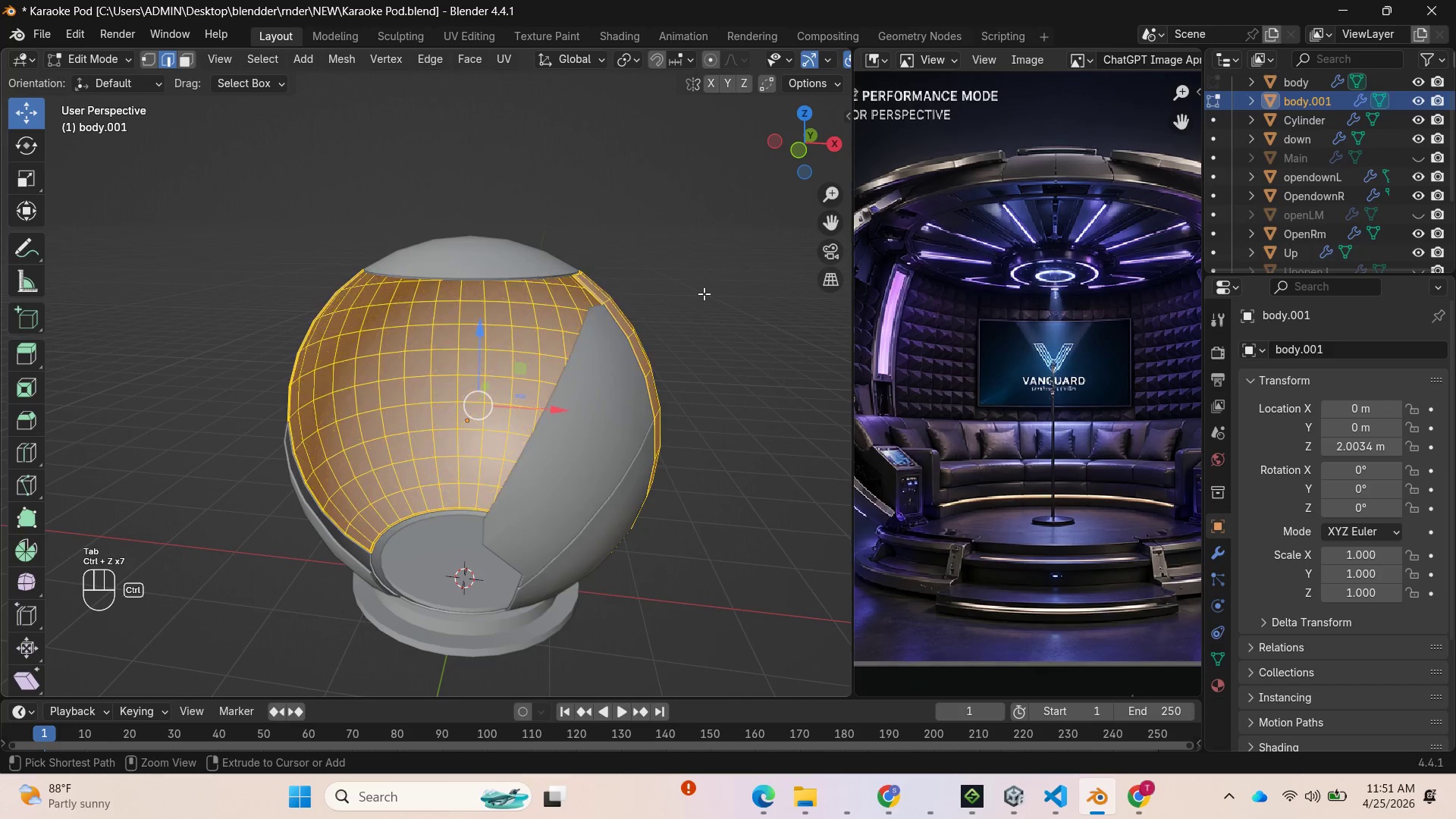 
key(Control+Z)
 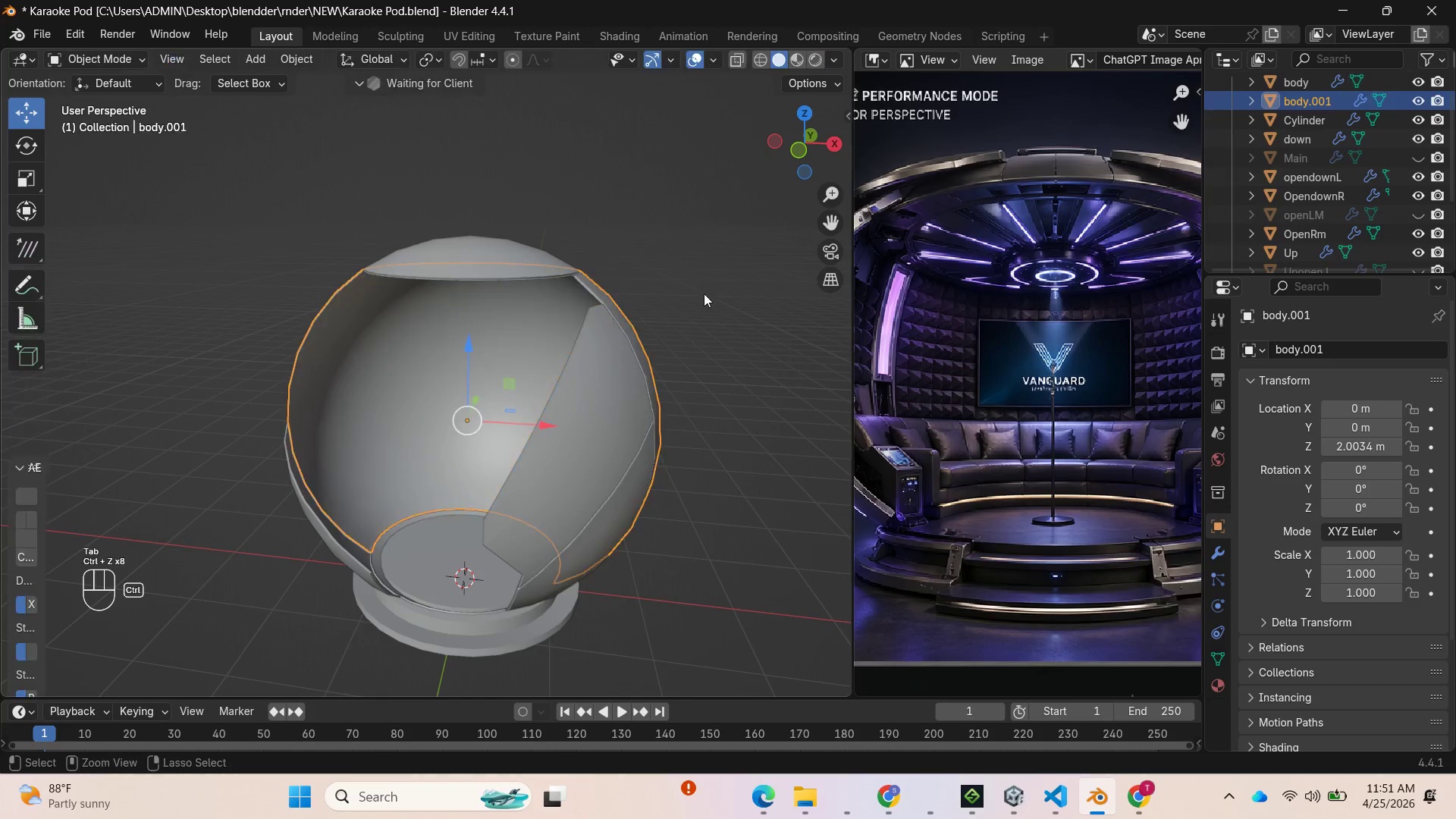 
key(Control+Z)
 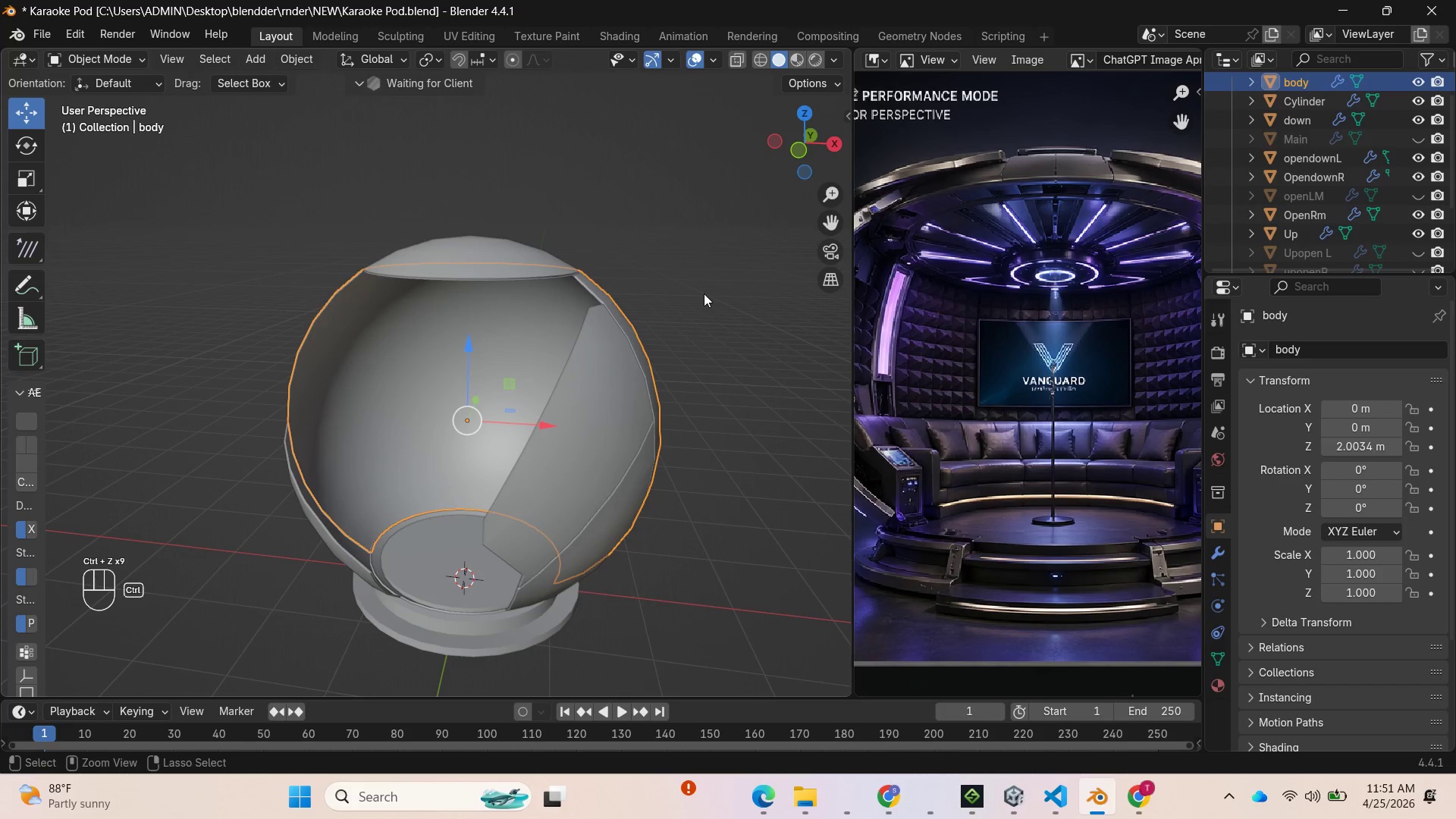 
key(Control+ControlLeft)
 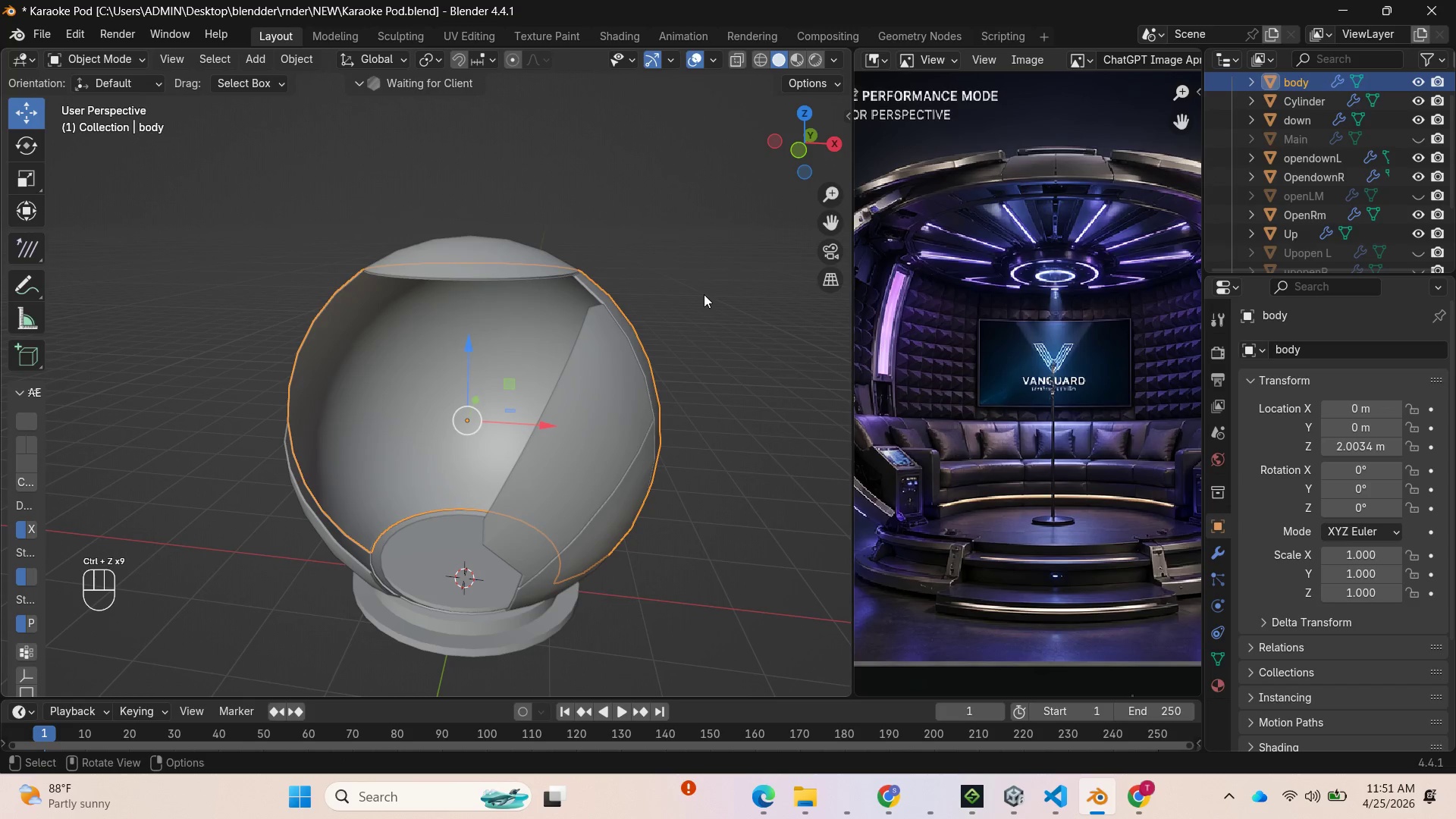 
key(Shift+D)
 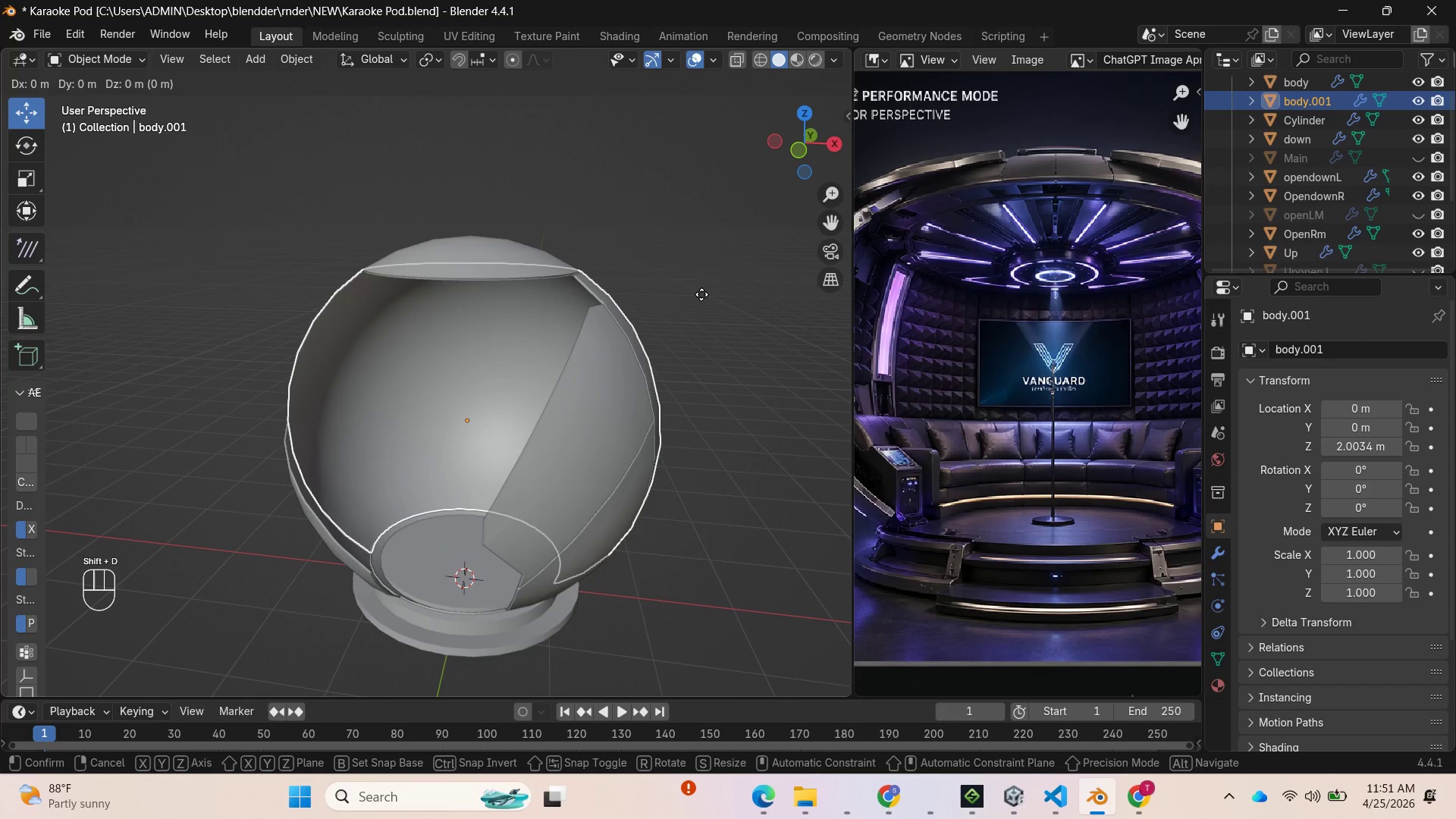 
key(Enter)
 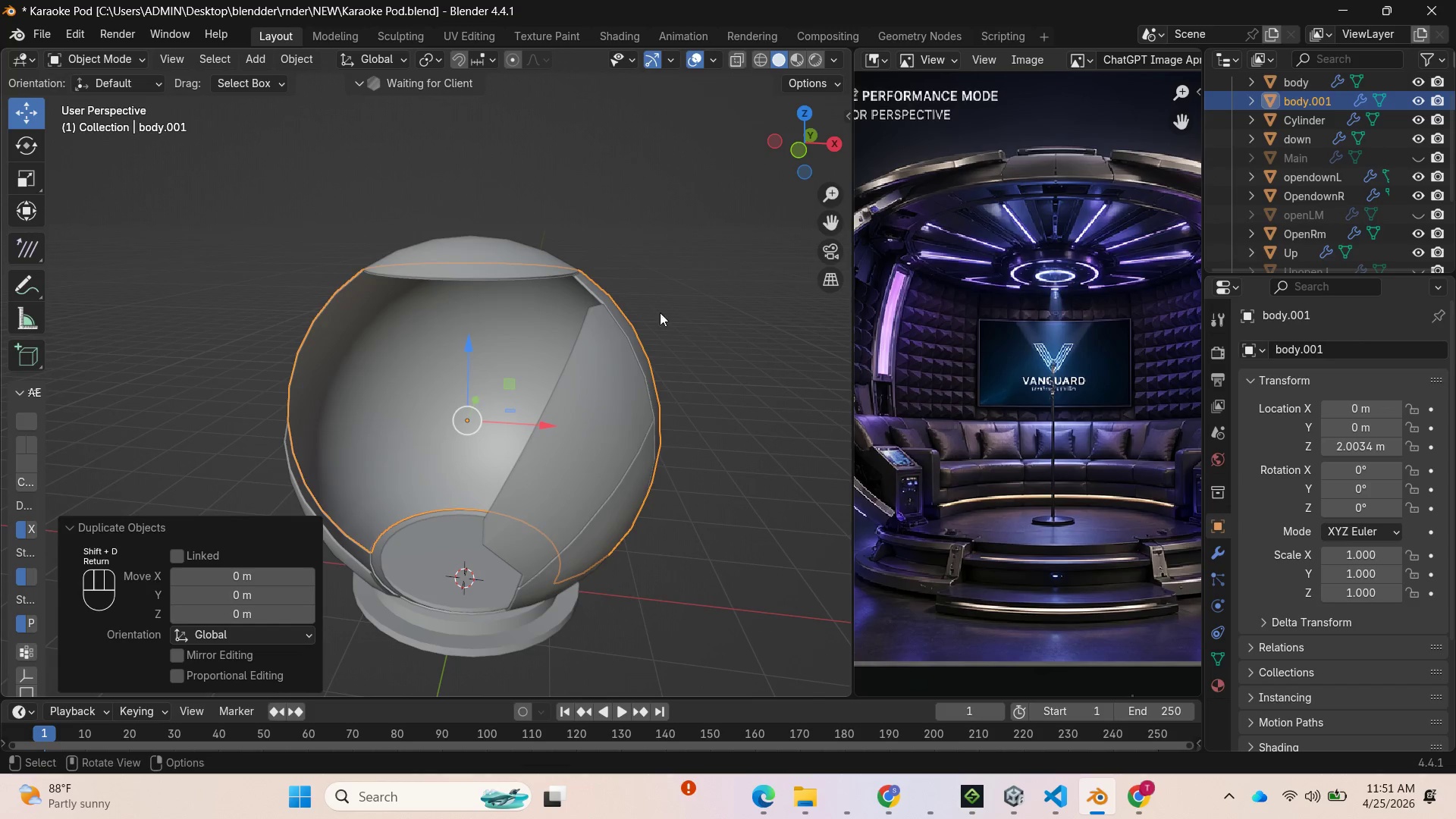 
key(CapsLock)
 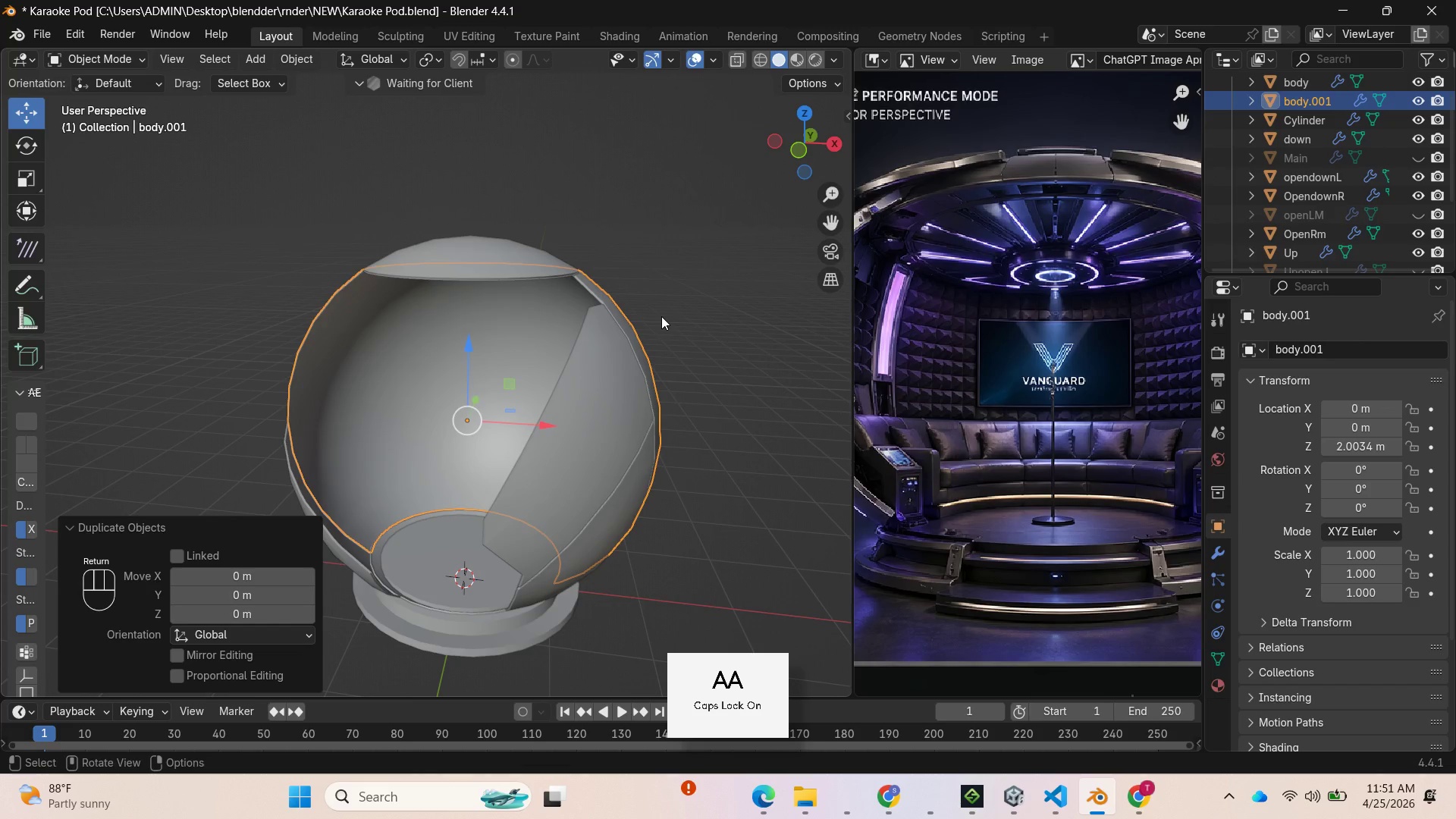 
key(Tab)
 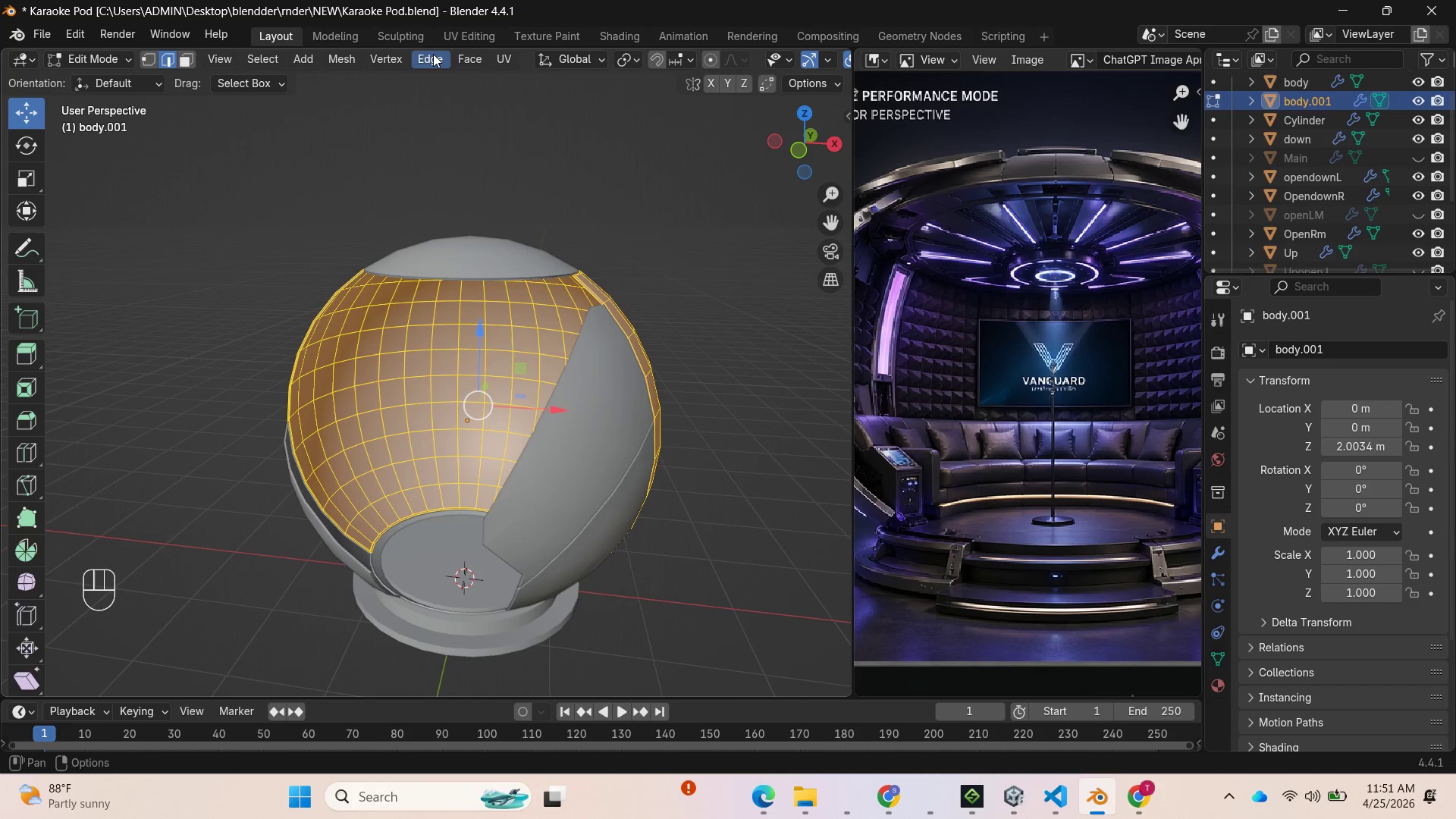 
wait(5.92)
 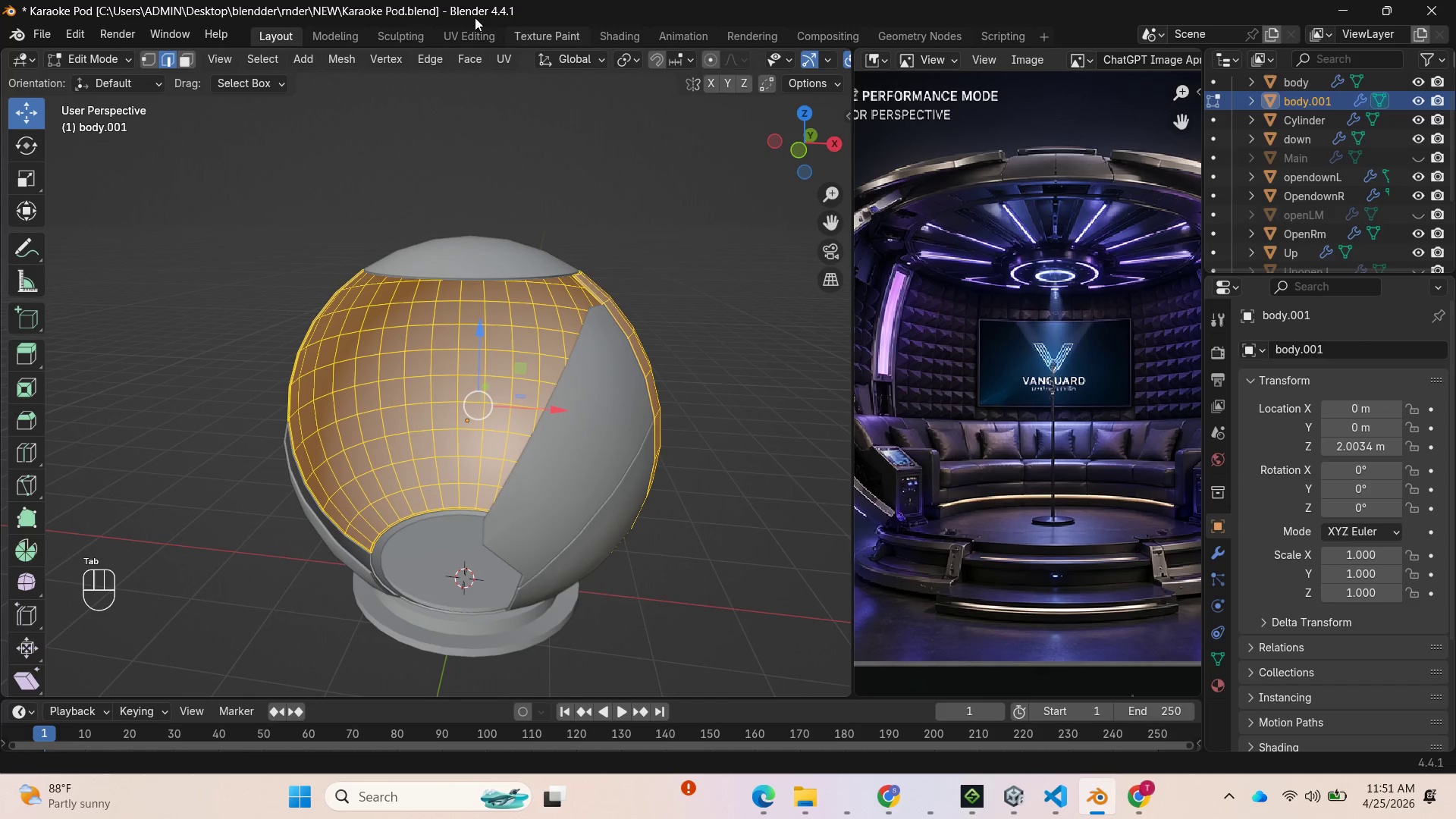 
left_click([378, 57])
 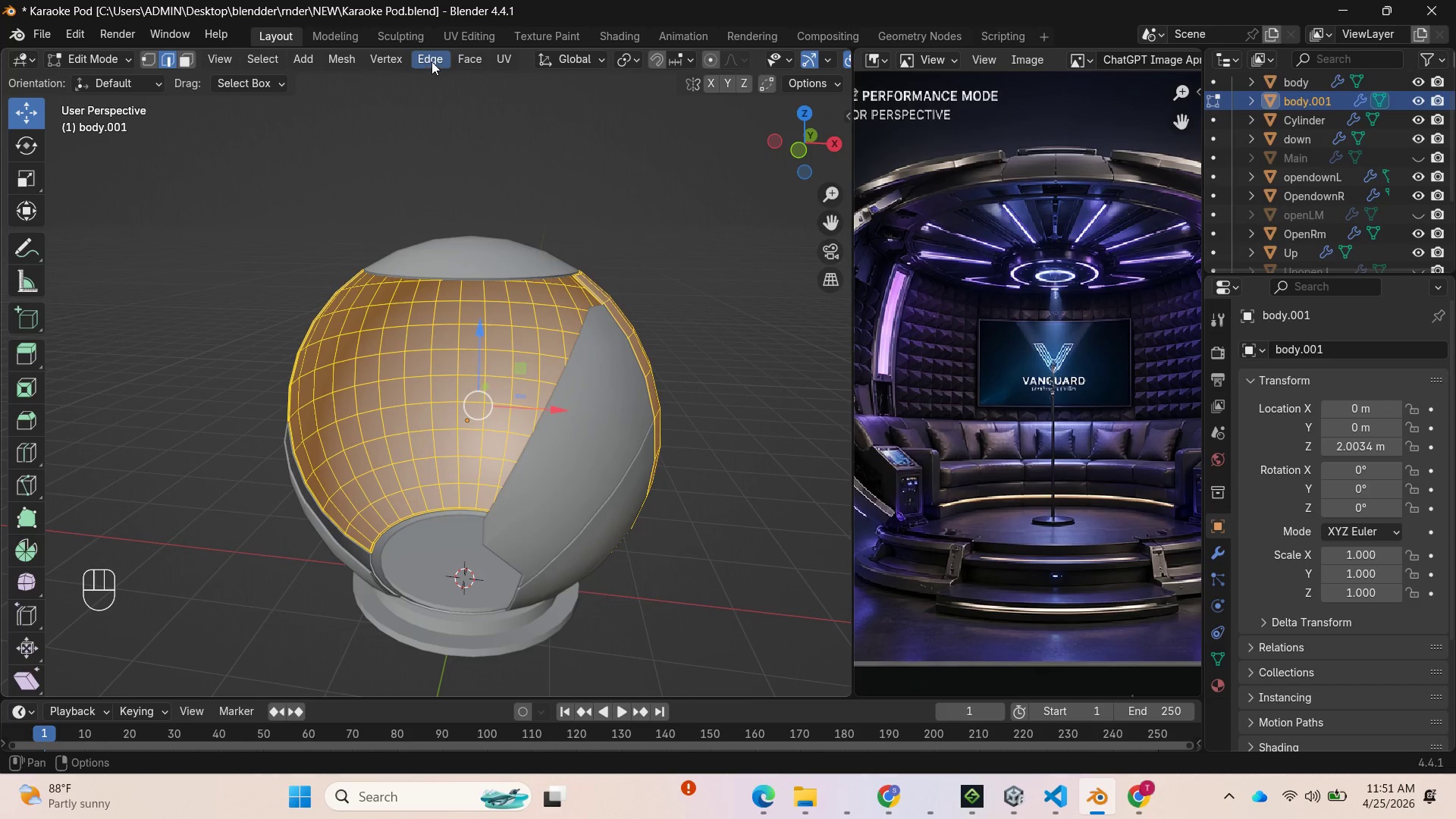 
left_click([467, 55])
 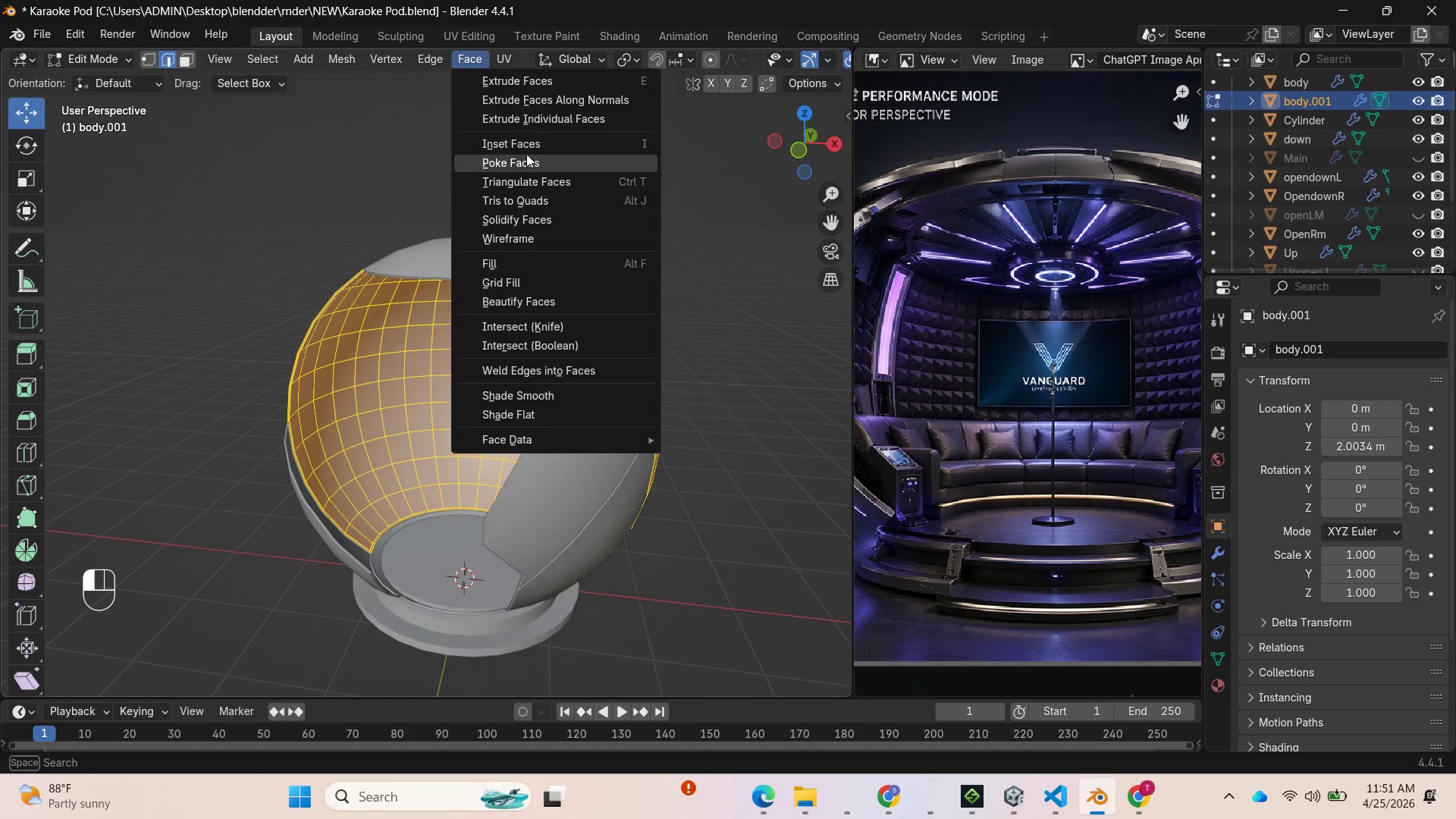 
left_click([526, 159])
 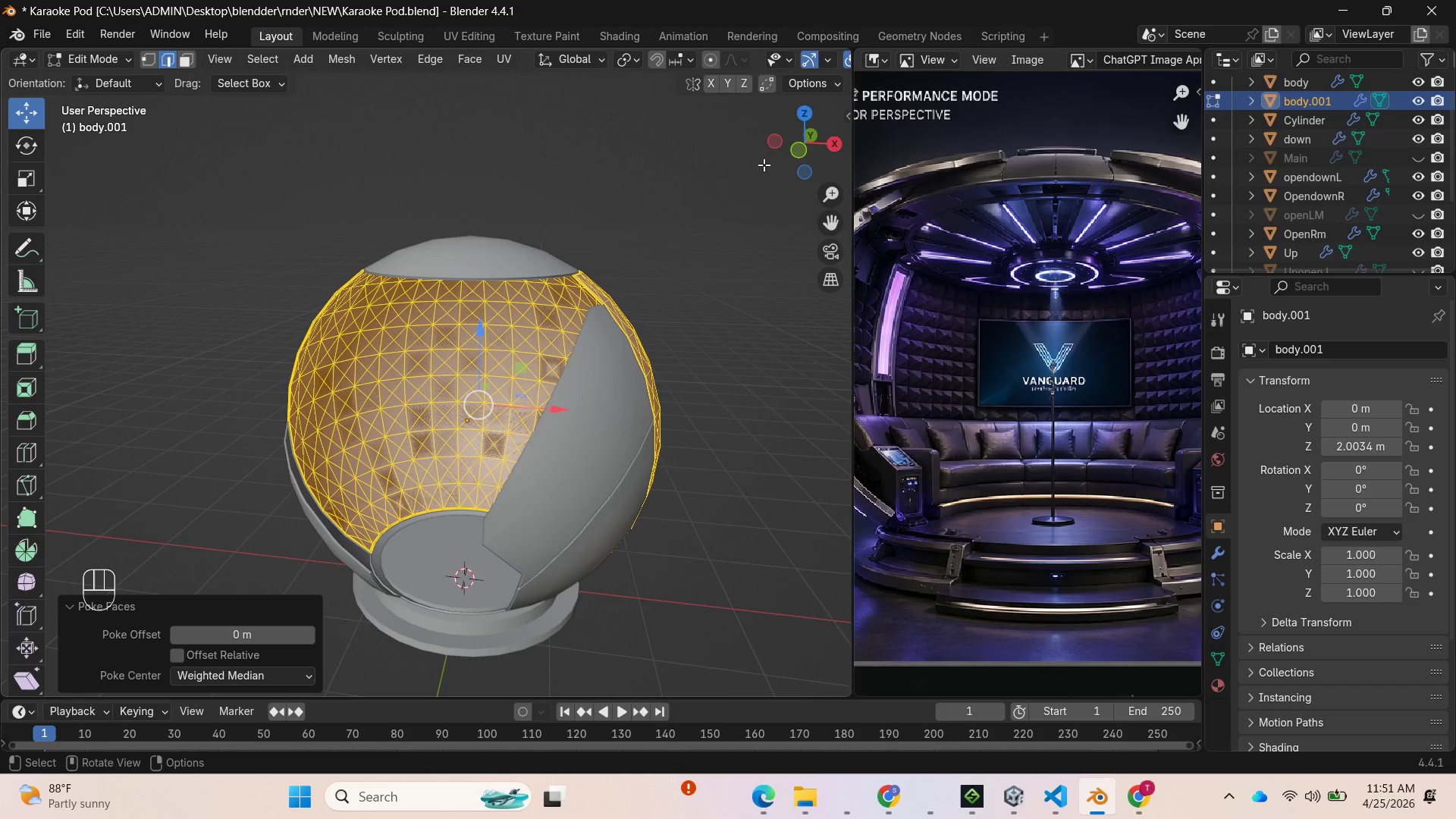 
left_click_drag(start_coordinate=[786, 136], to_coordinate=[657, 188])
 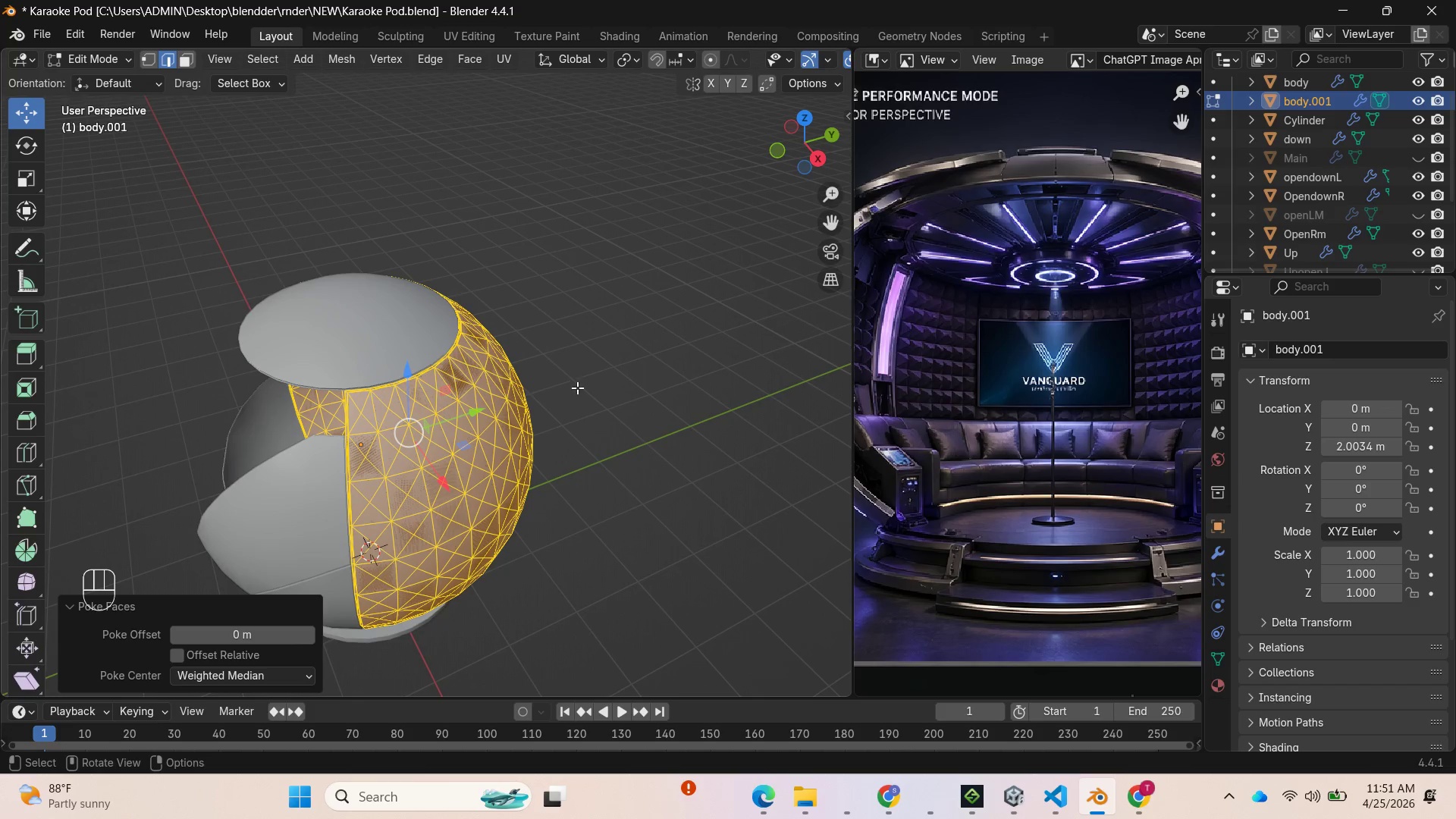 
wait(13.09)
 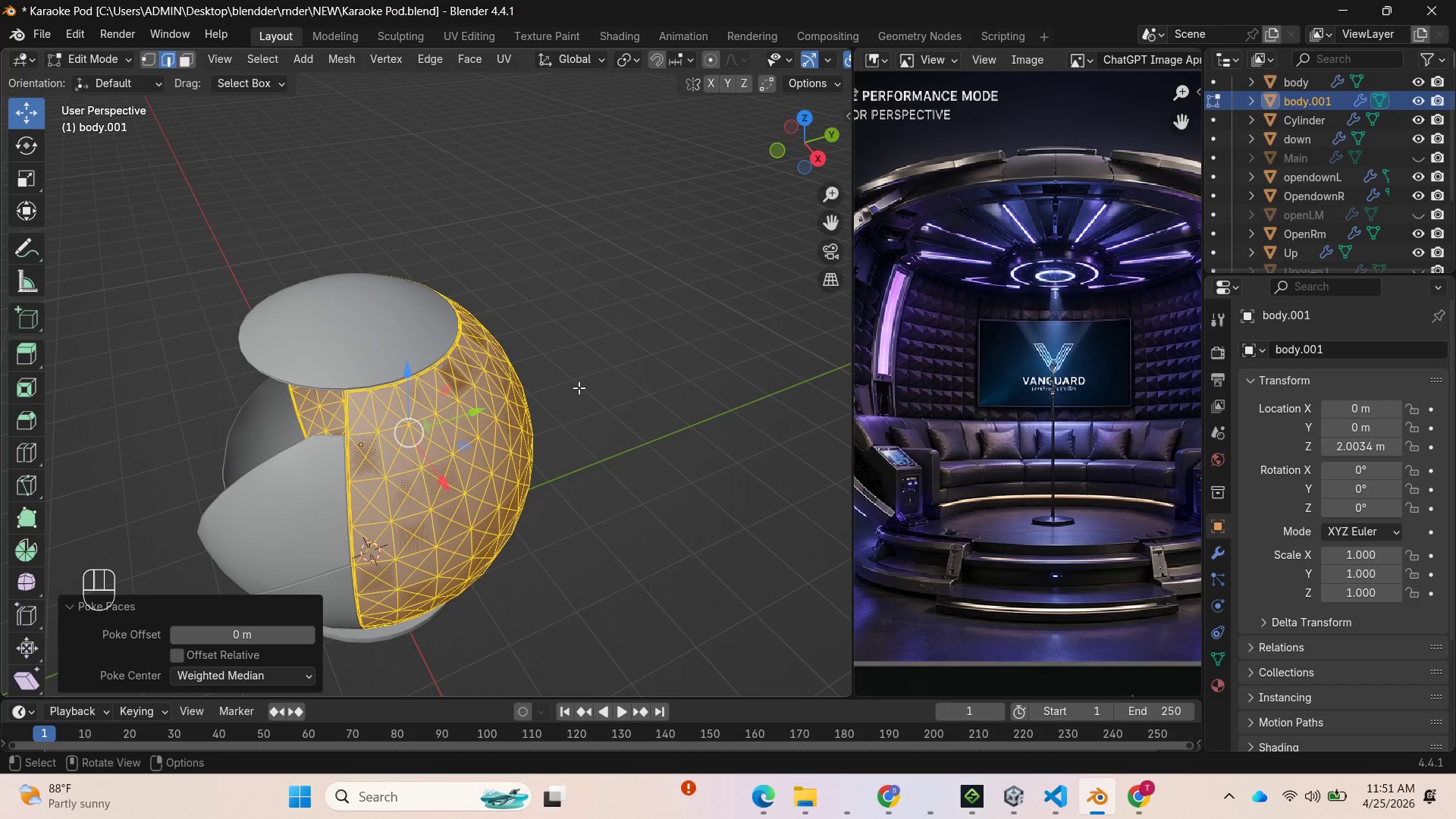 
key(Control+Z)
 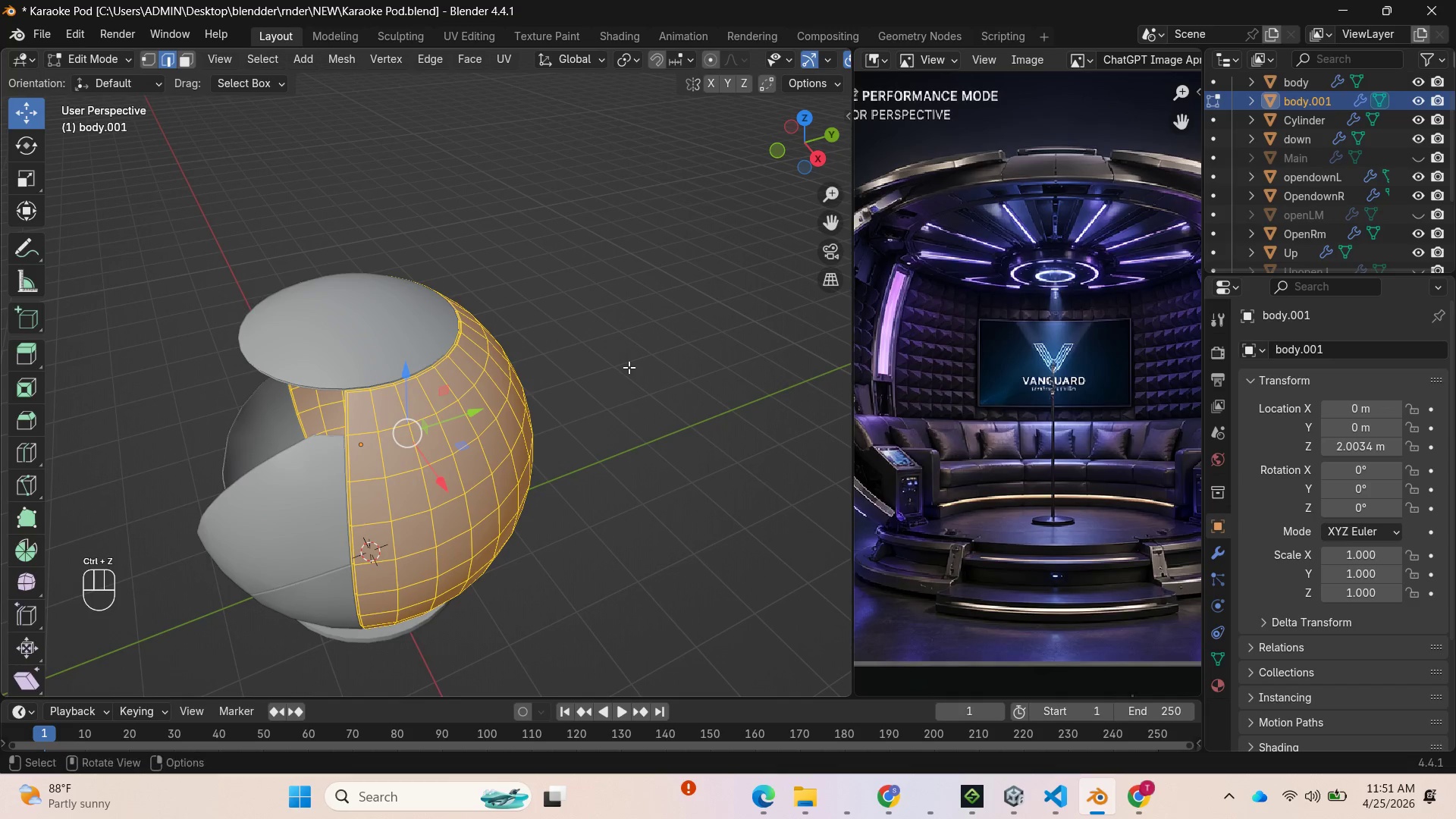 
key(Control+Z)
 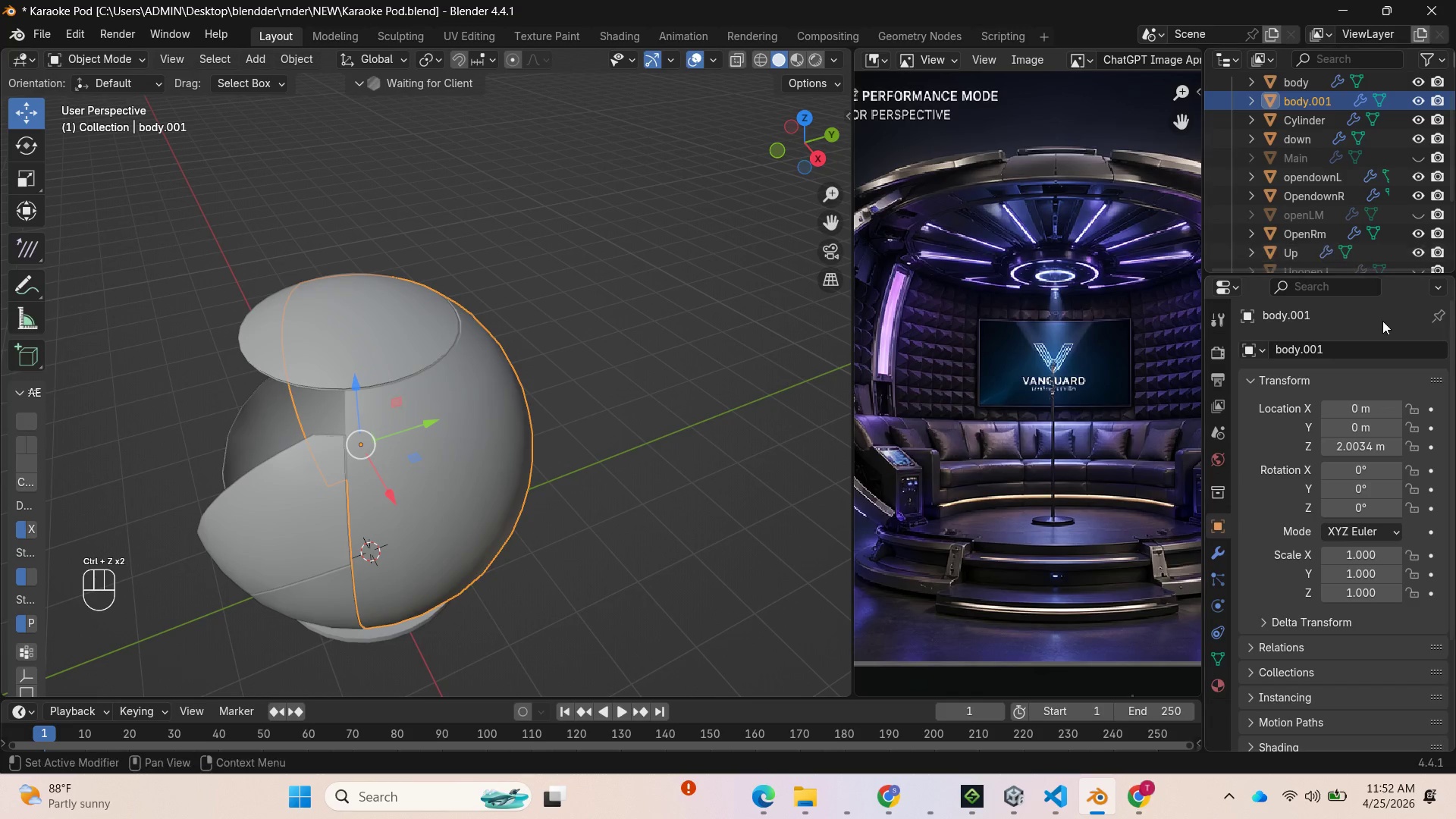 
left_click([1367, 341])
 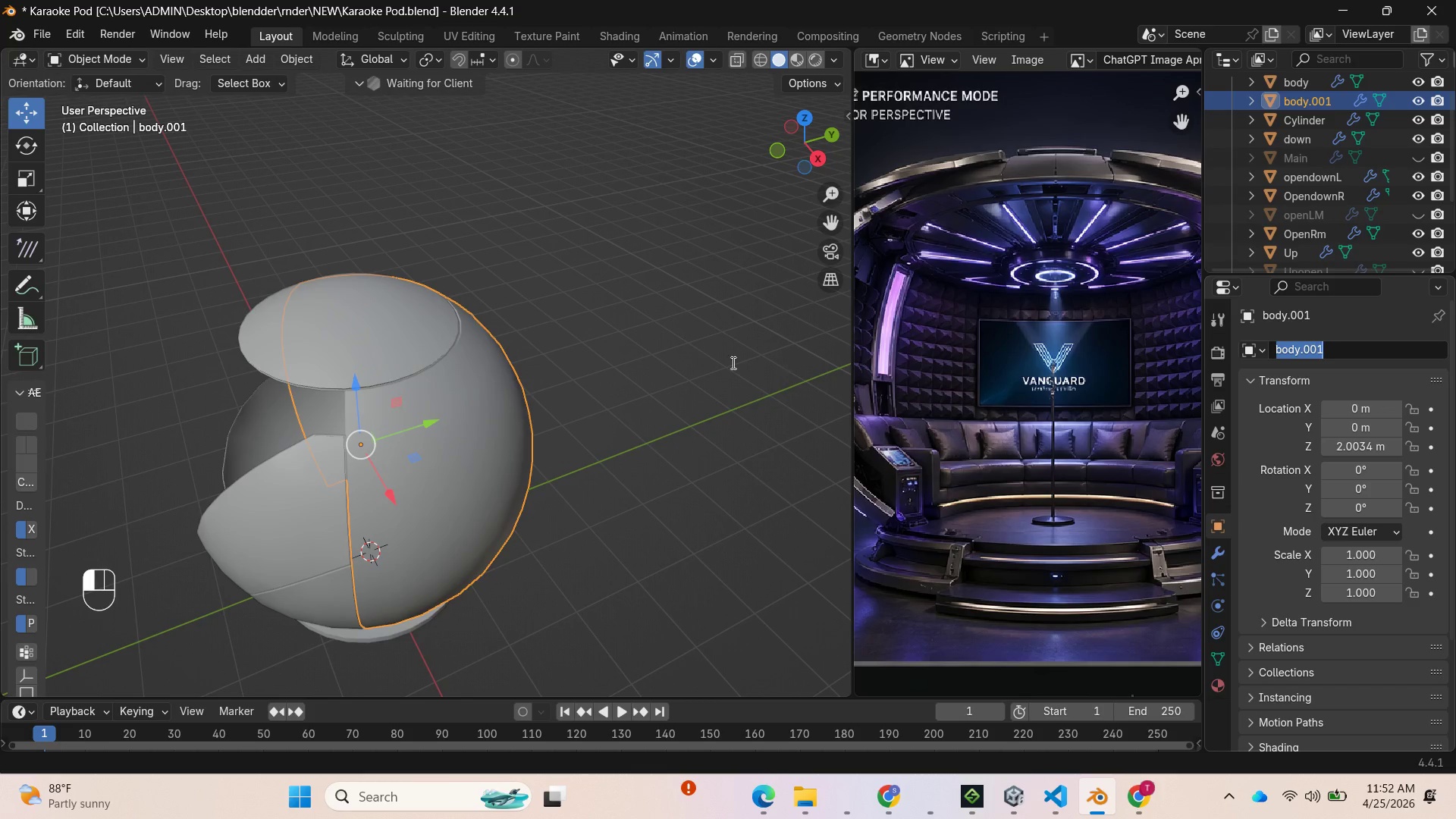 
key(Tab)
 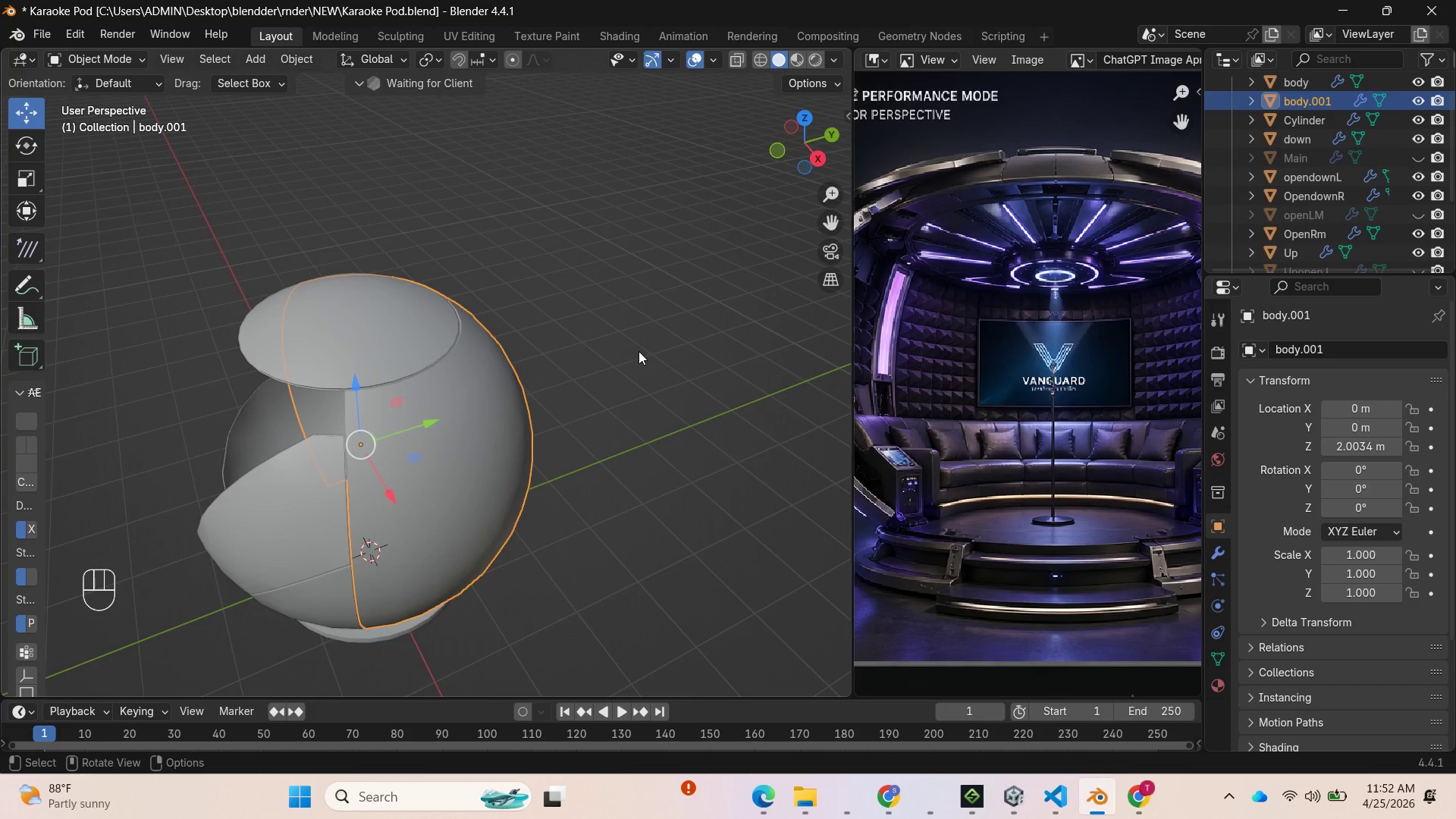 
key(Tab)
 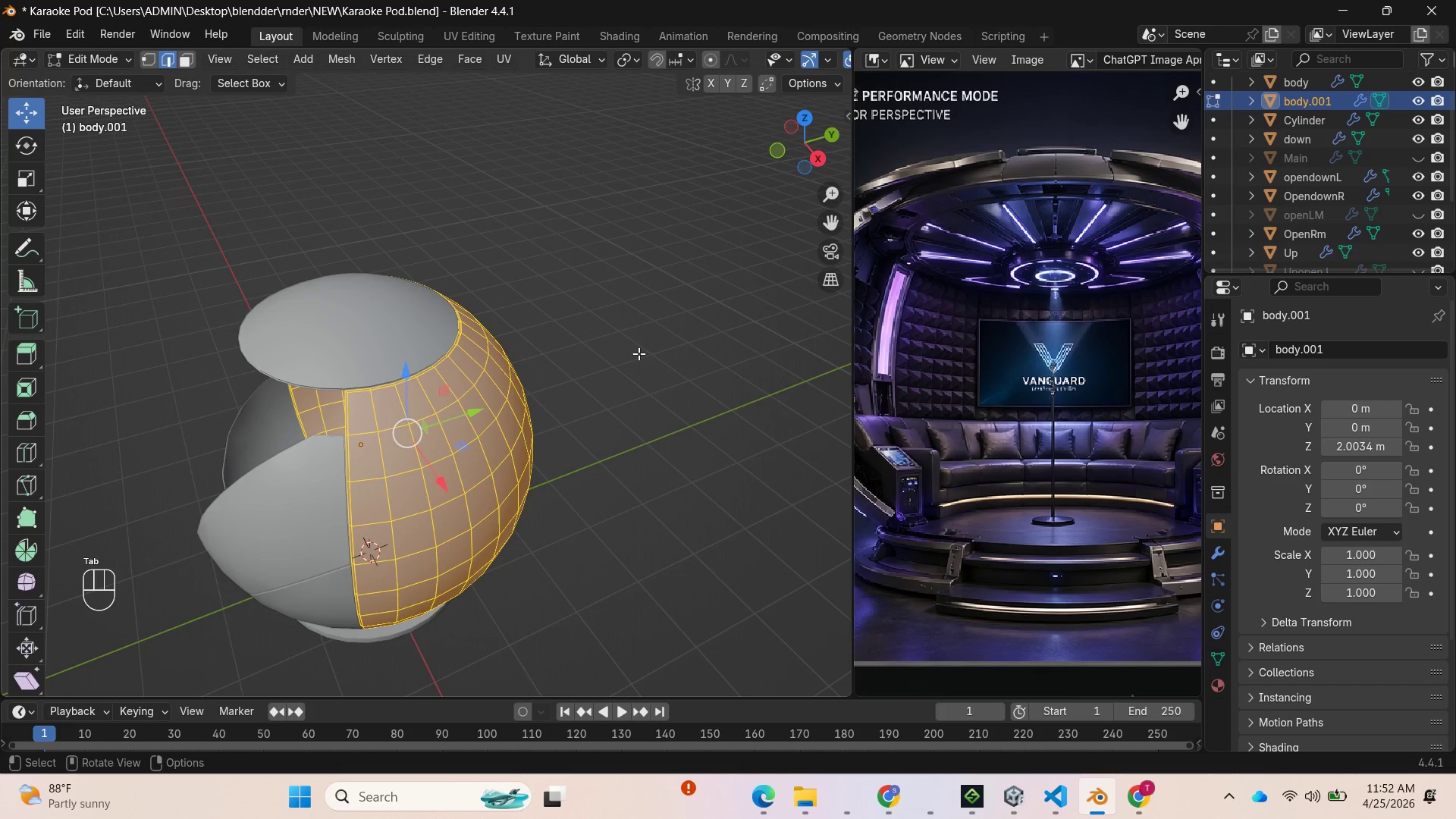 
key(Tab)
 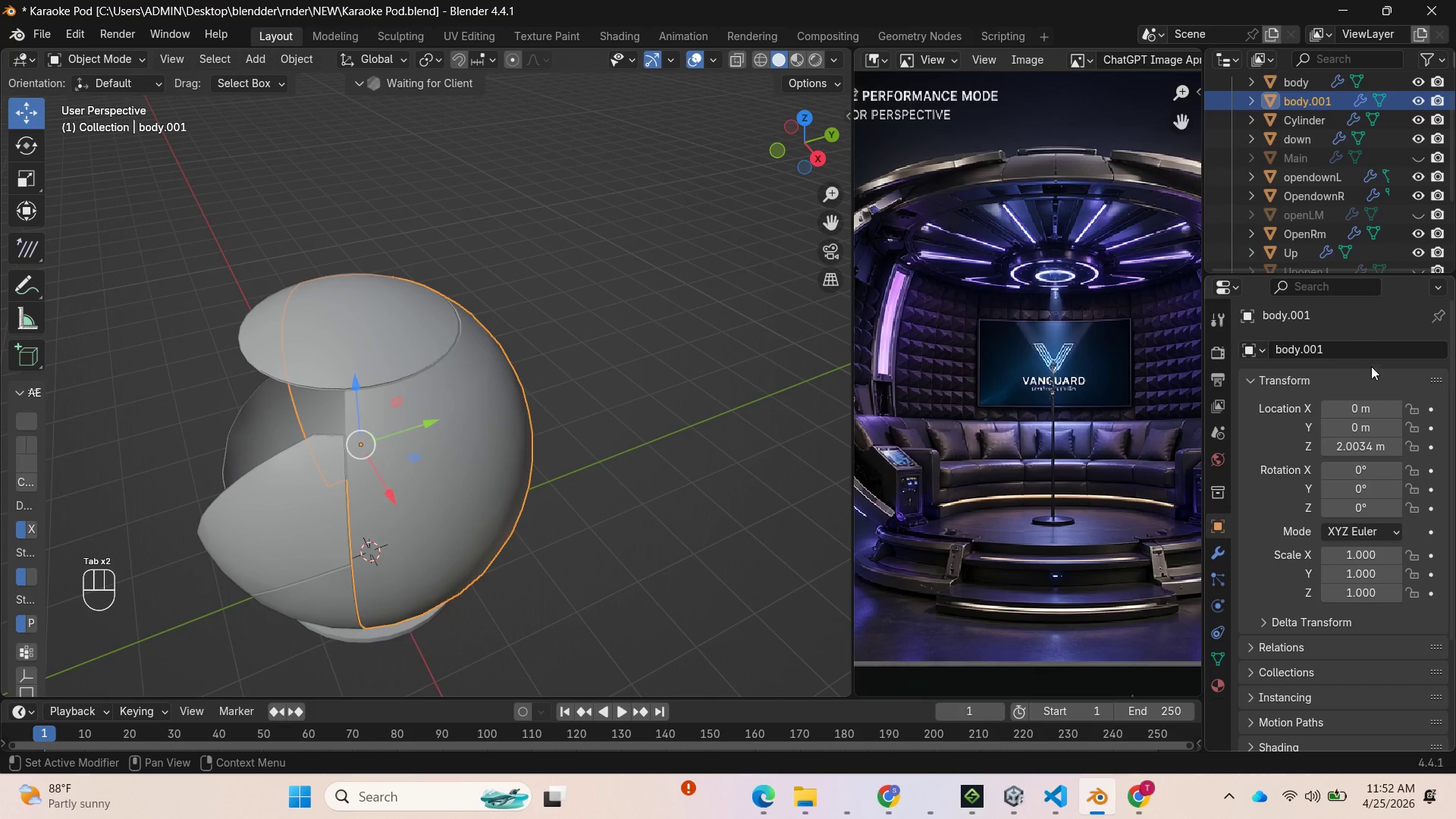 
left_click([1362, 350])
 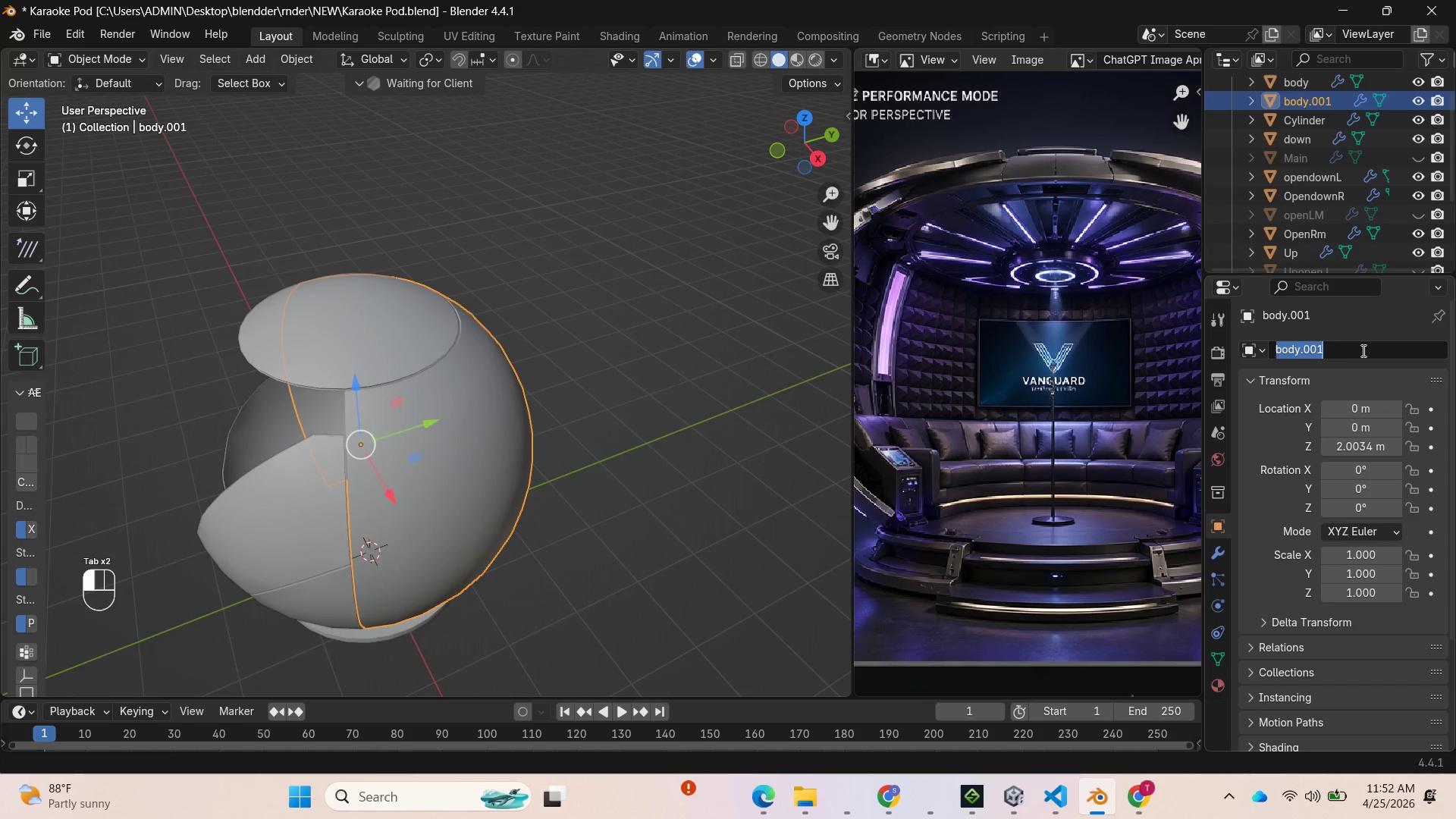 
left_click([1362, 350])
 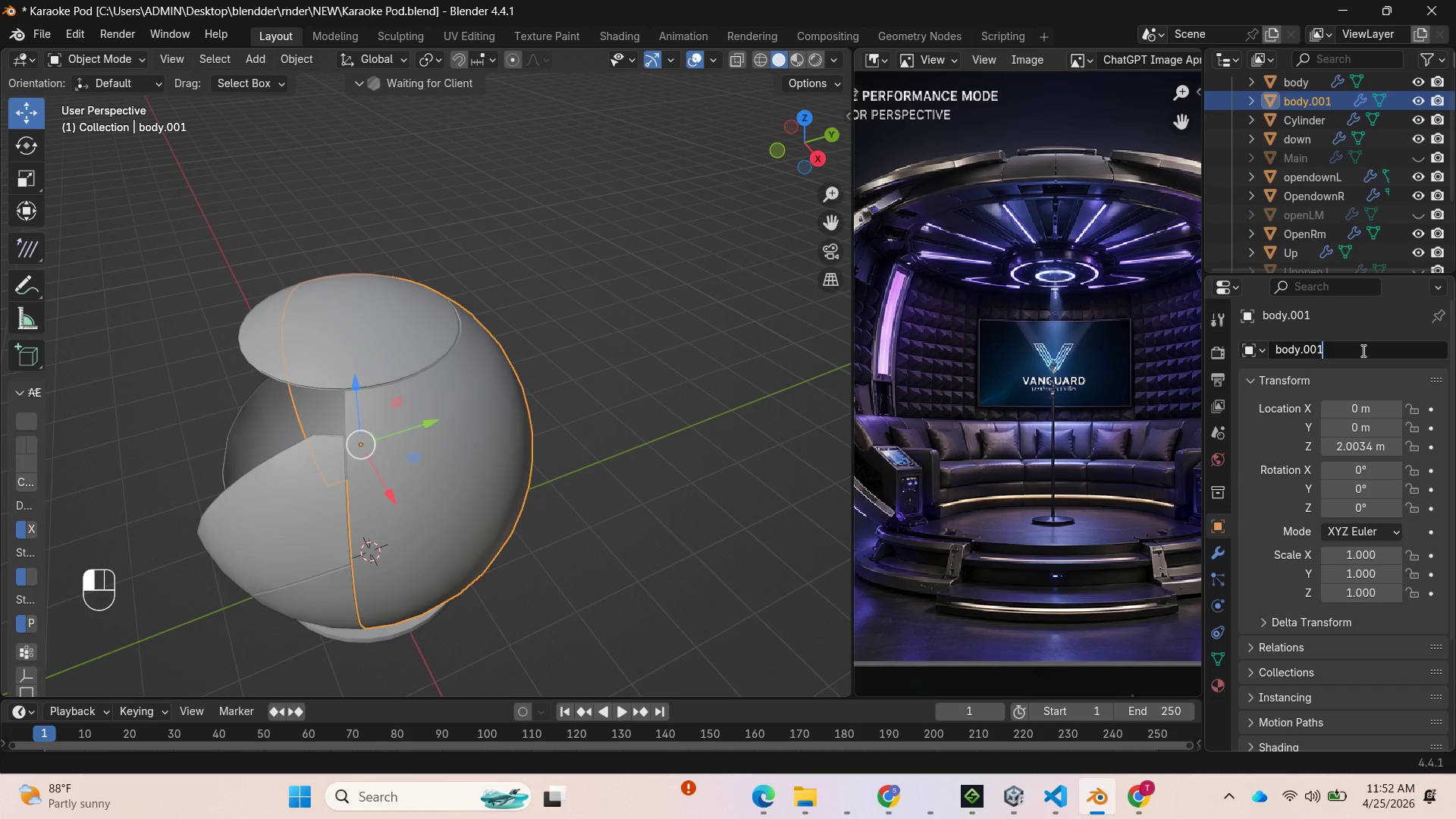 
type(Poke)
 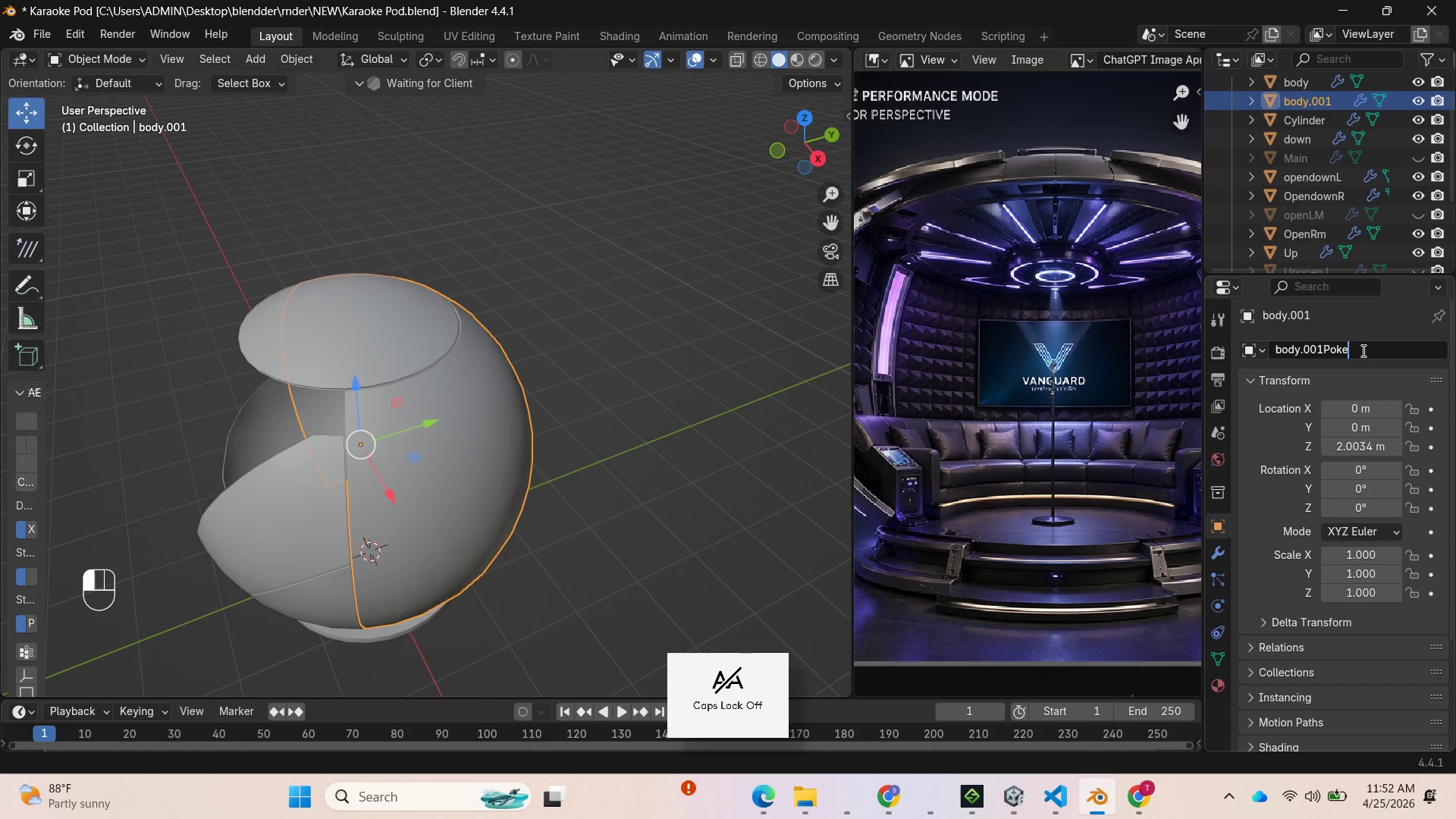 
key(Enter)
 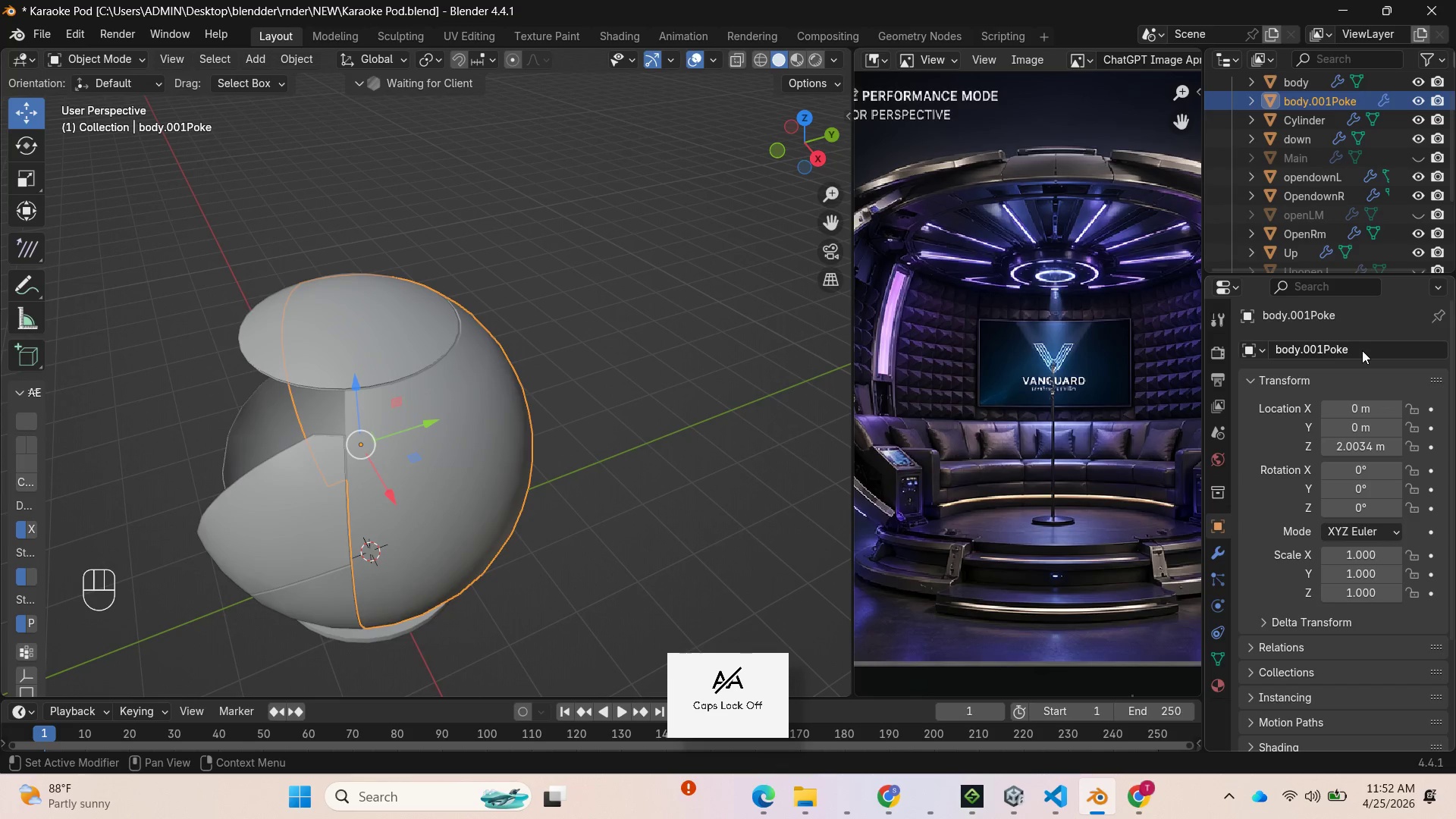 
key(Enter)
 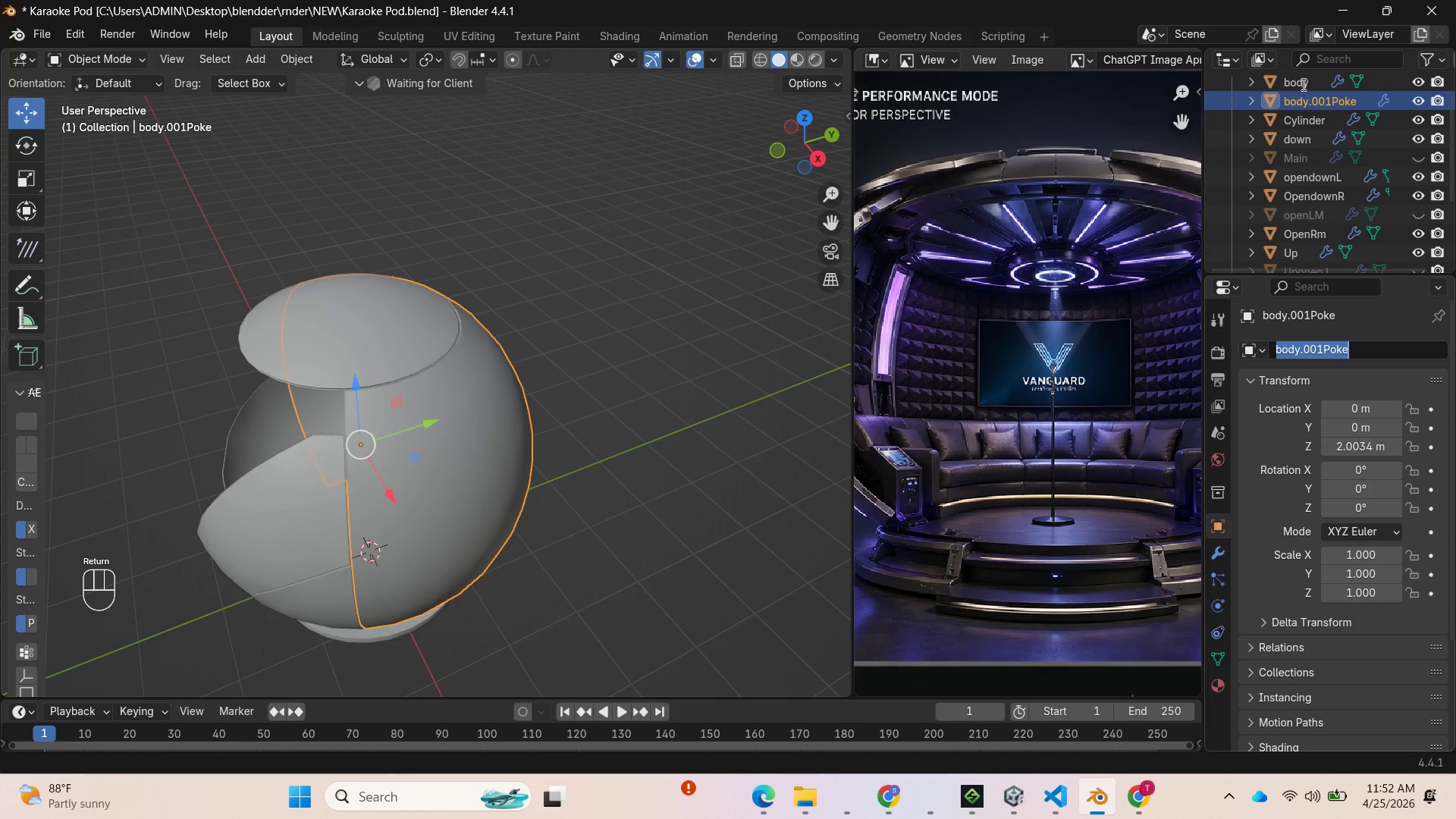 
double_click([1304, 84])
 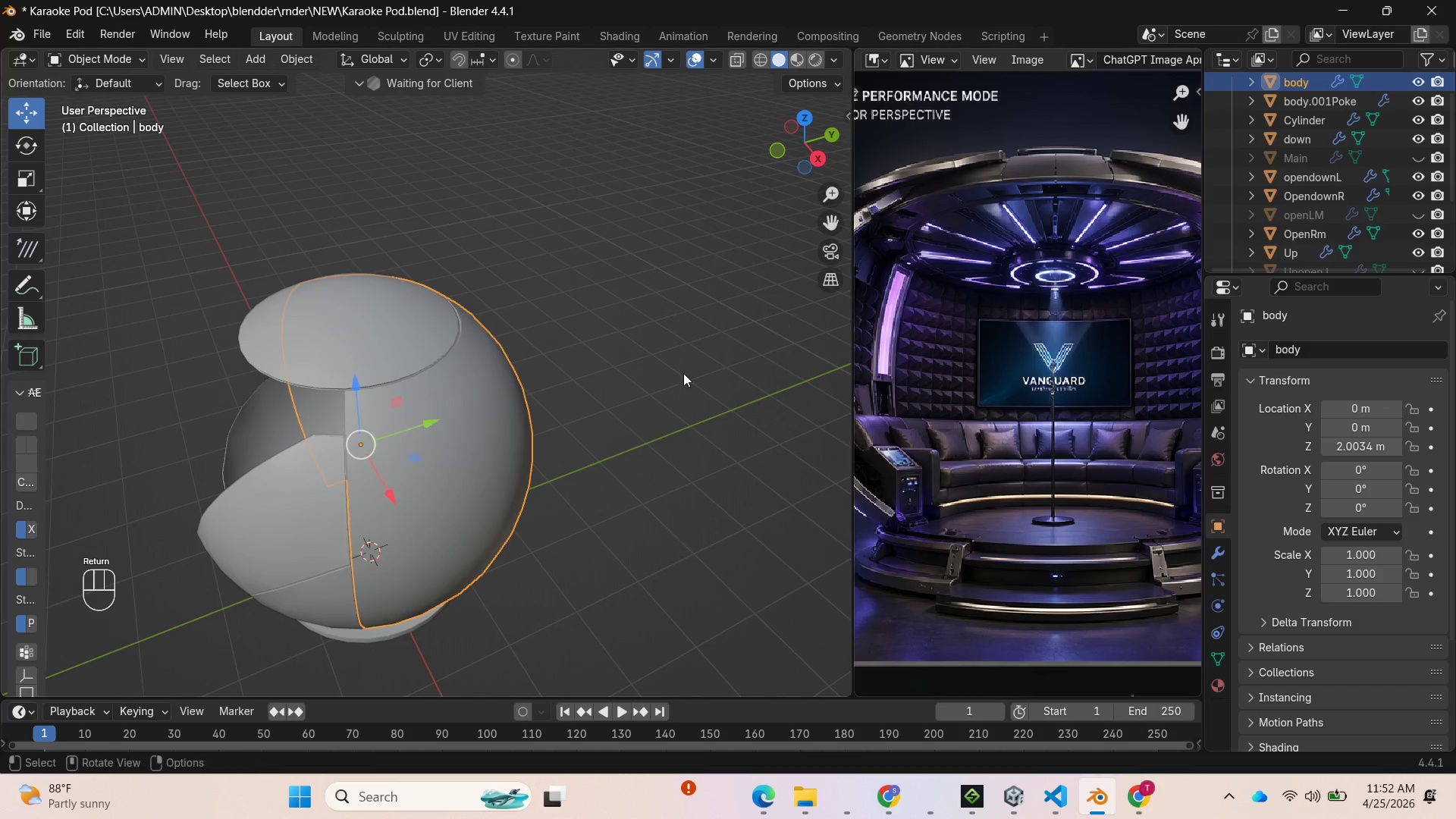 
key(Shift+D)
 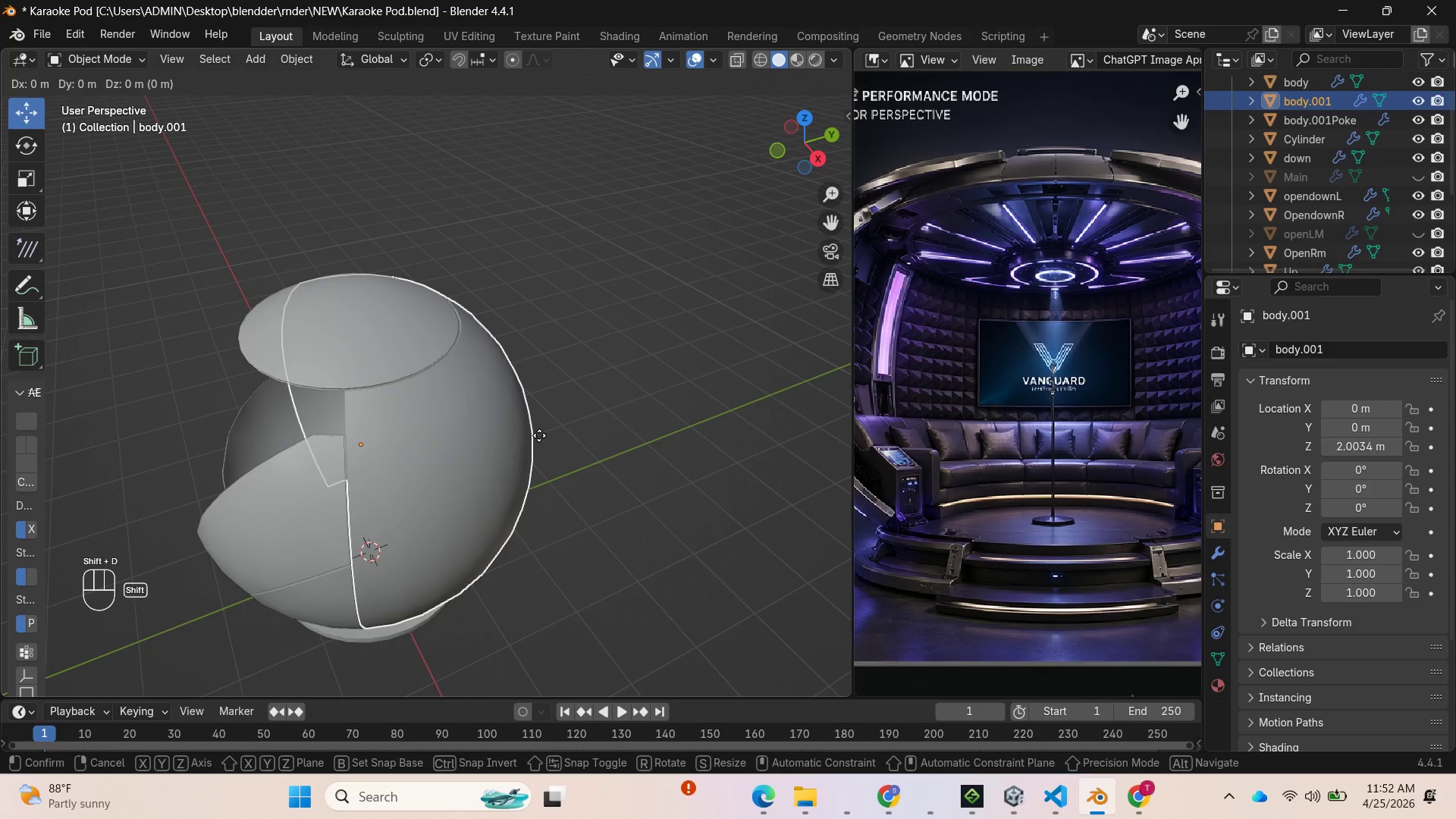 
right_click([539, 435])
 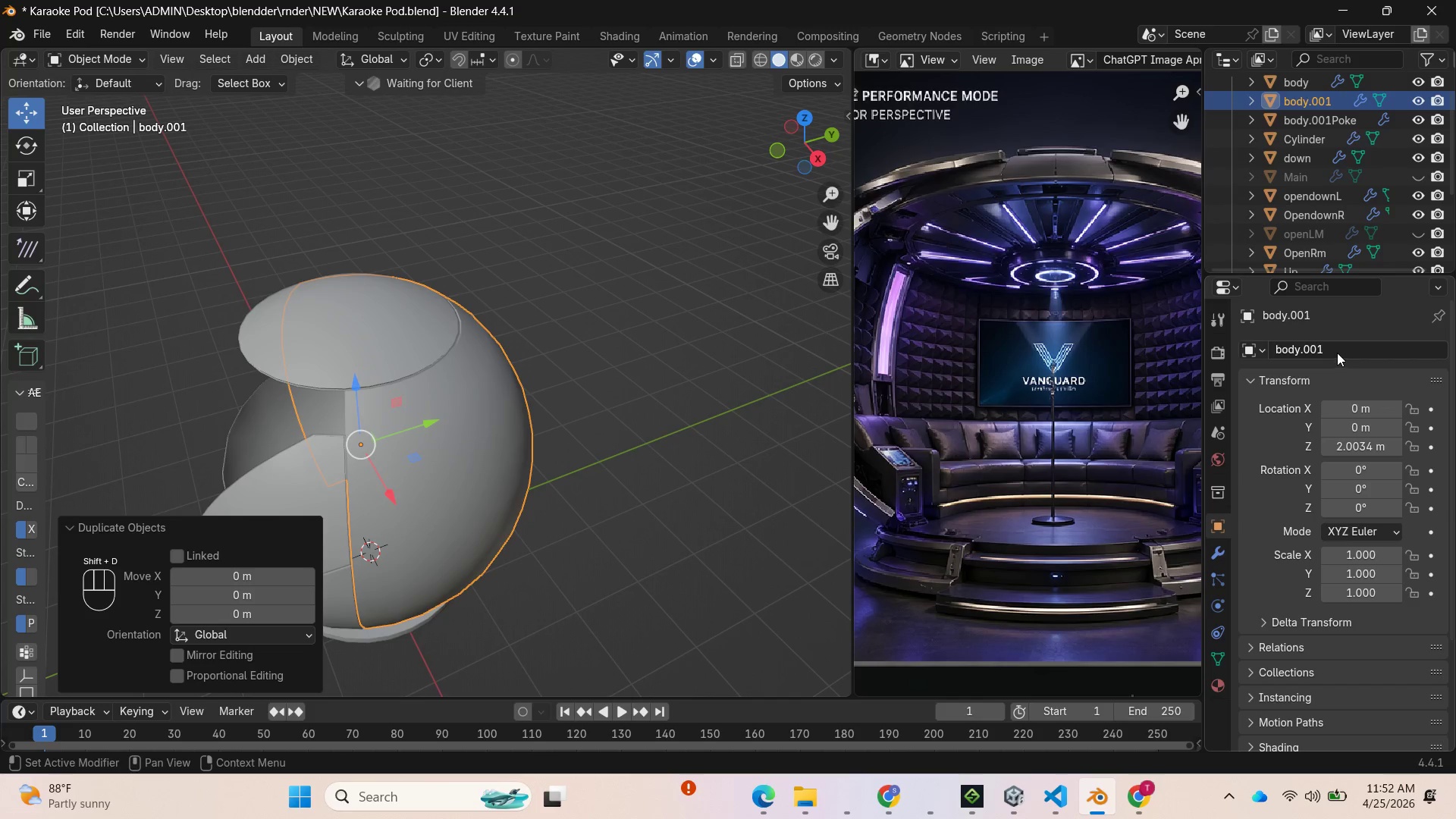 
double_click([1338, 352])
 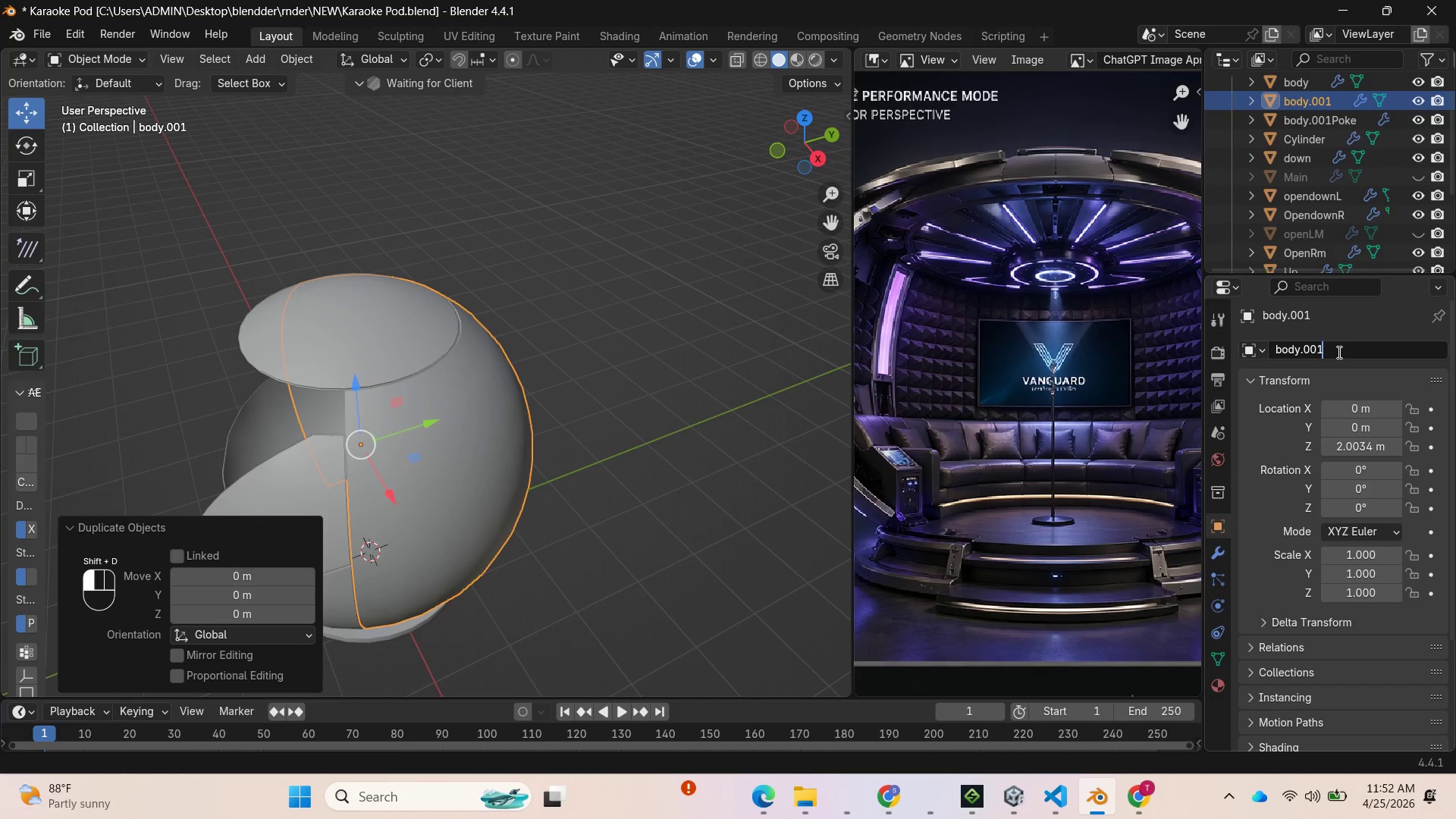 
key(Backspace)
key(Backspace)
key(Backspace)
key(Backspace)
key(Backspace)
key(Backspace)
key(Backspace)
key(Backspace)
type(sit)
 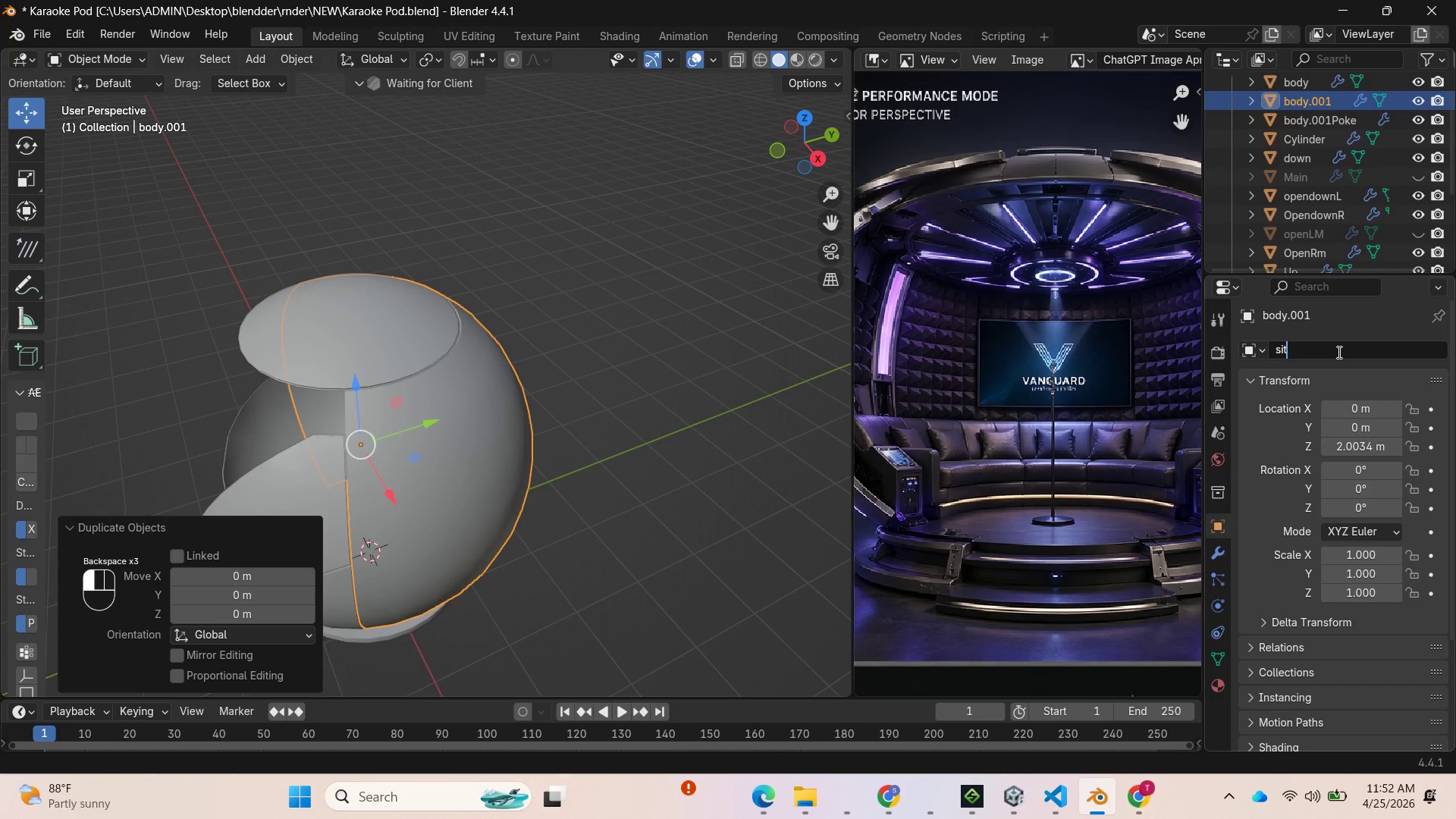 
key(Enter)
 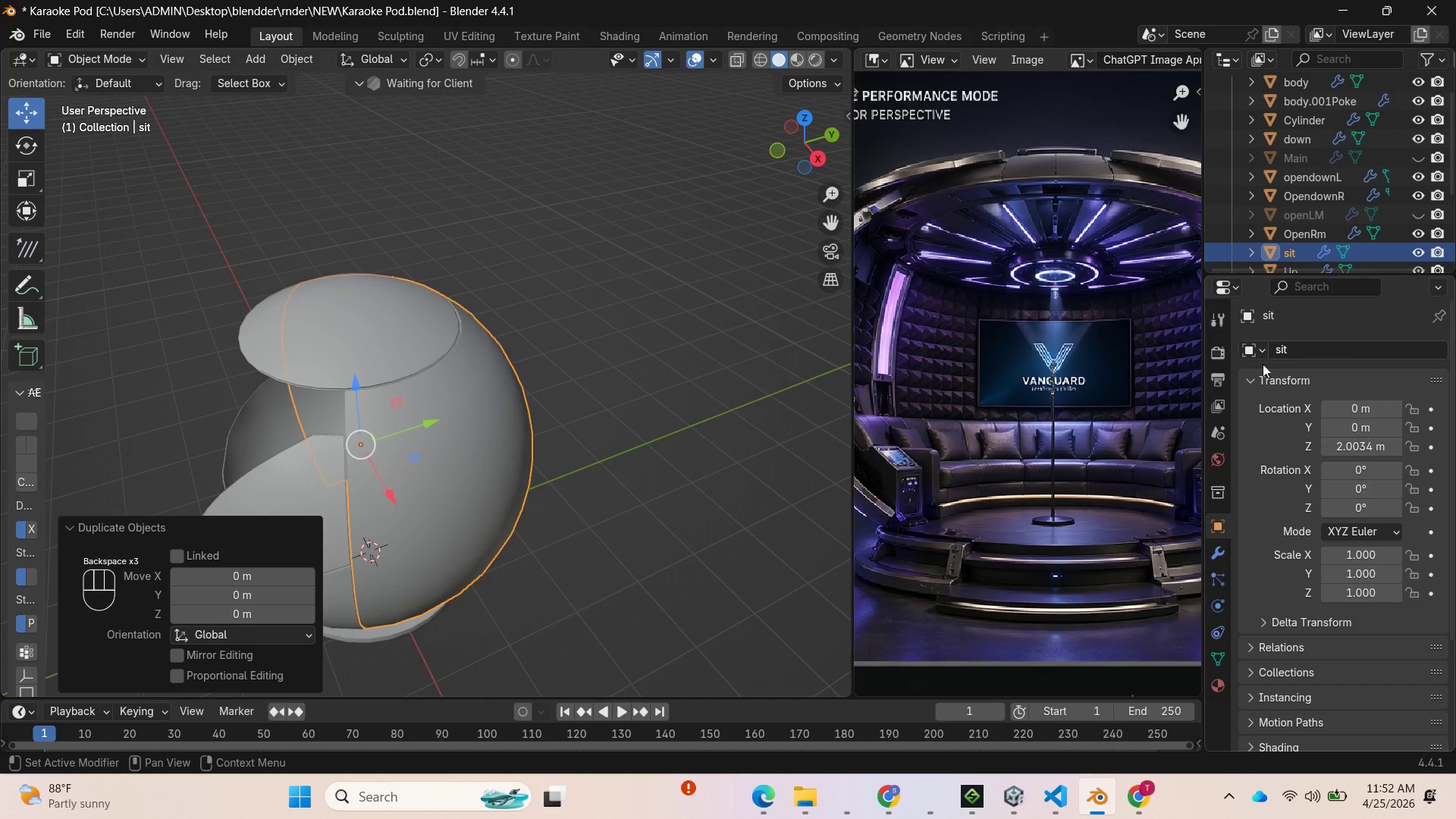 
left_click([535, 466])
 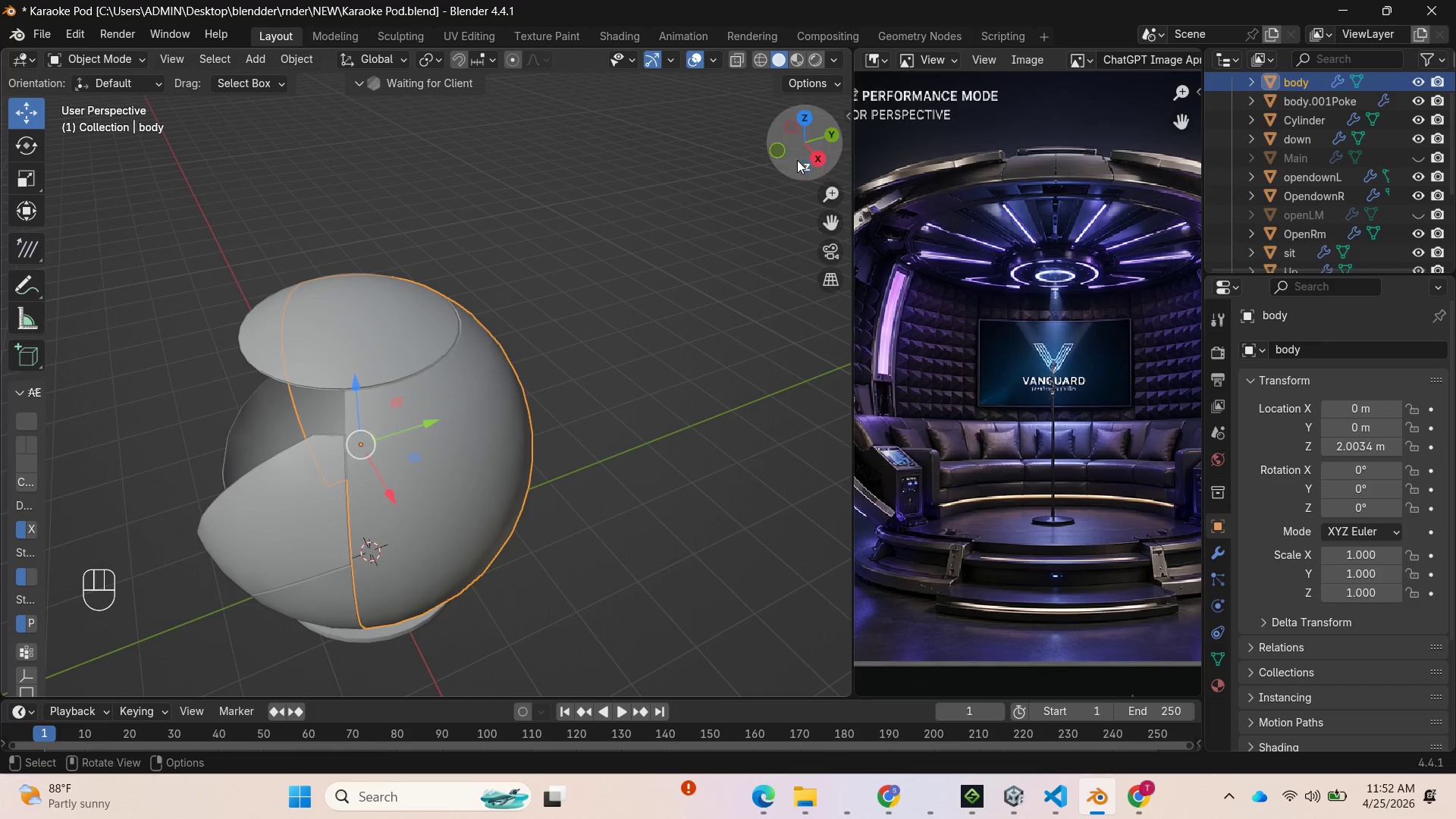 
left_click_drag(start_coordinate=[808, 150], to_coordinate=[51, 119])
 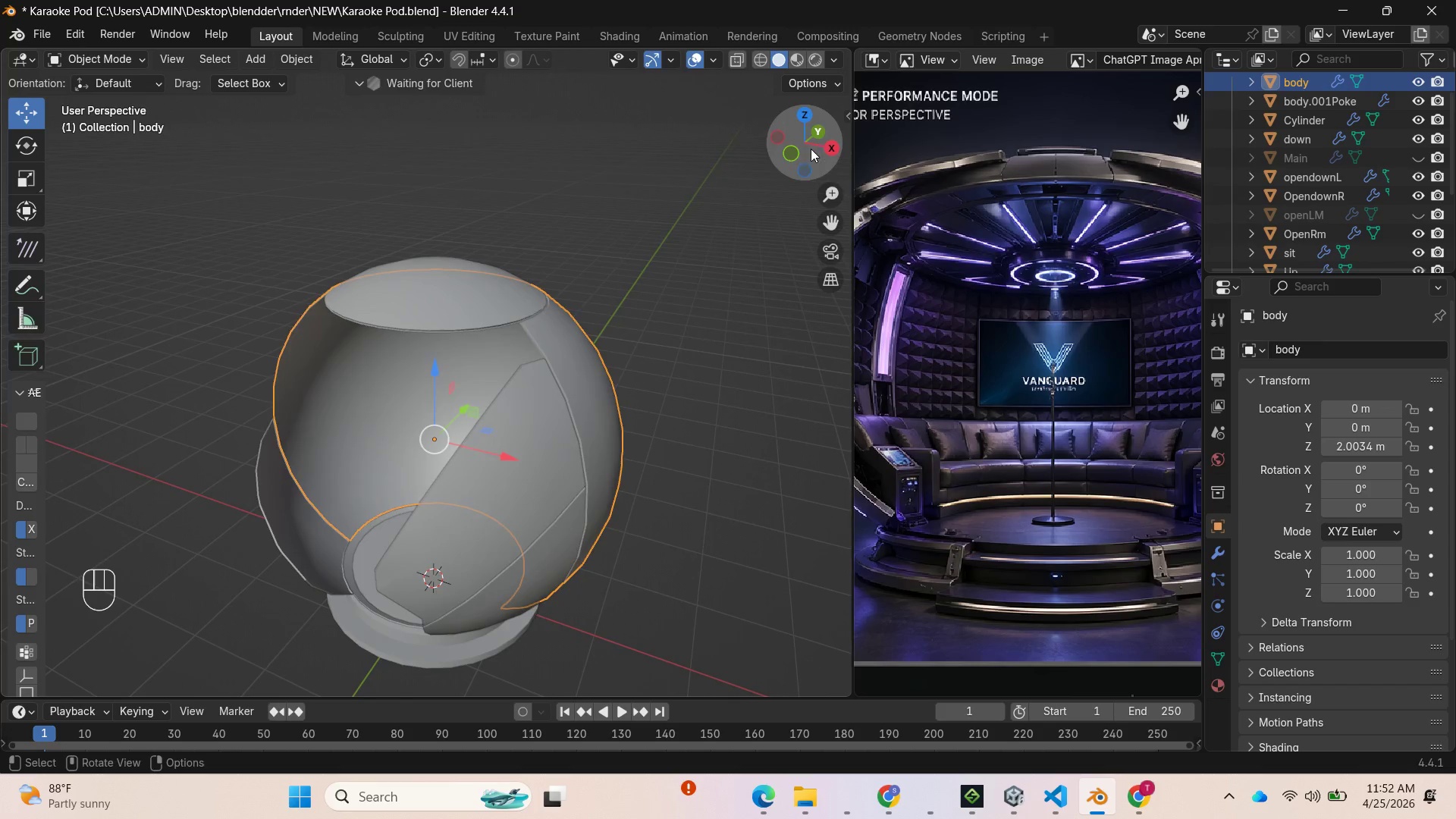 
key(Tab)
 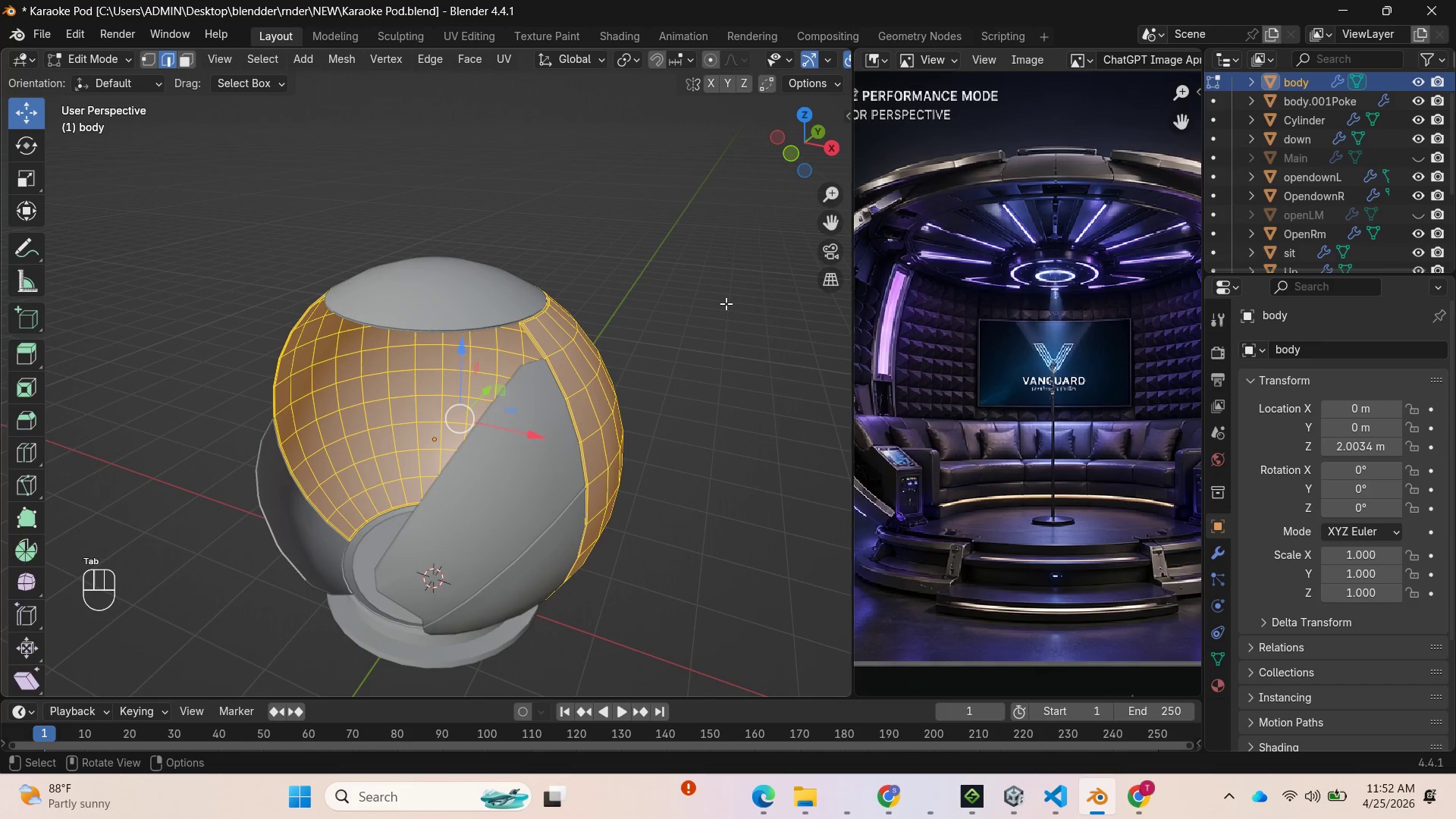 
wait(8.14)
 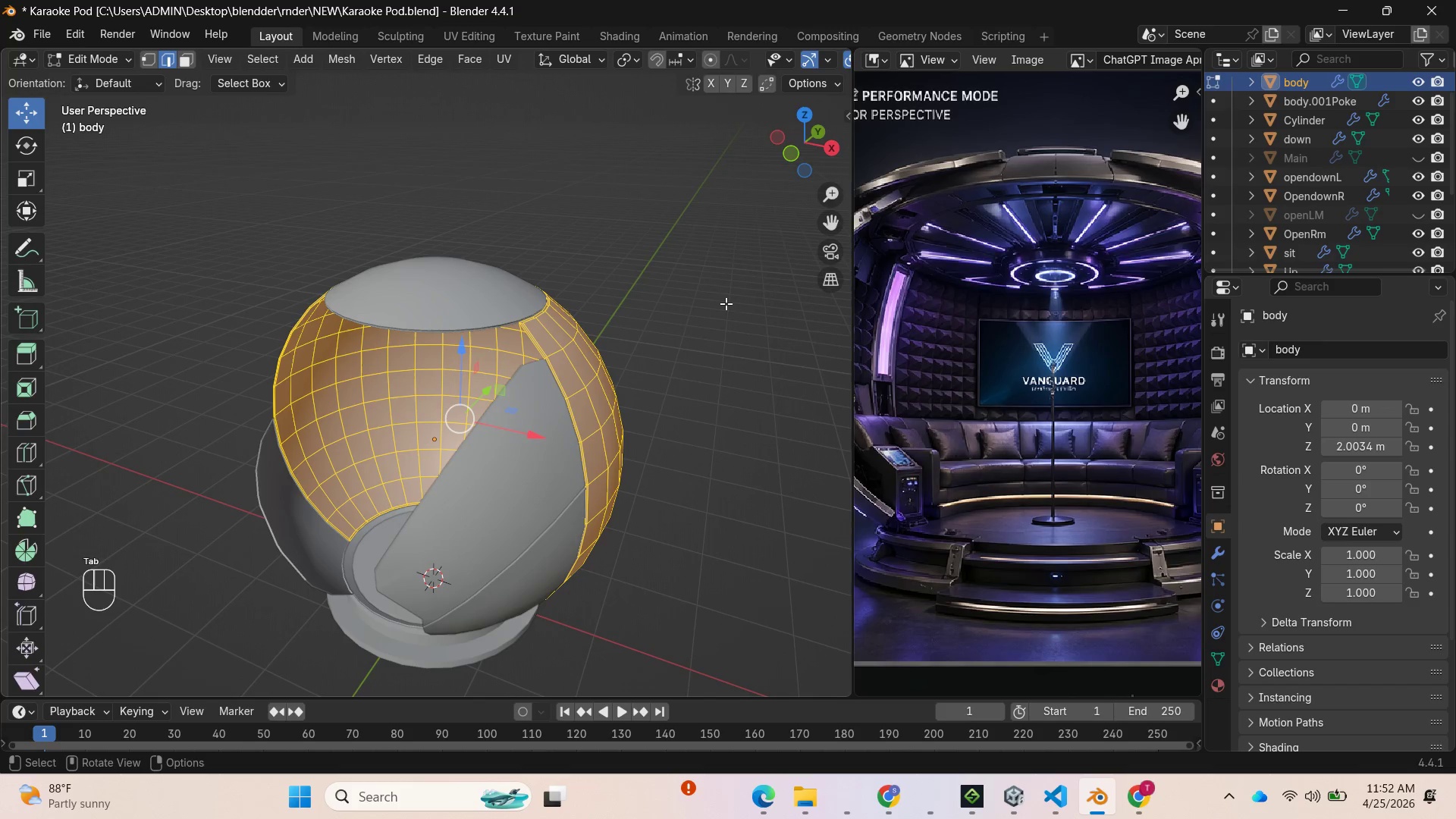 
left_click_drag(start_coordinate=[817, 142], to_coordinate=[39, 93])
 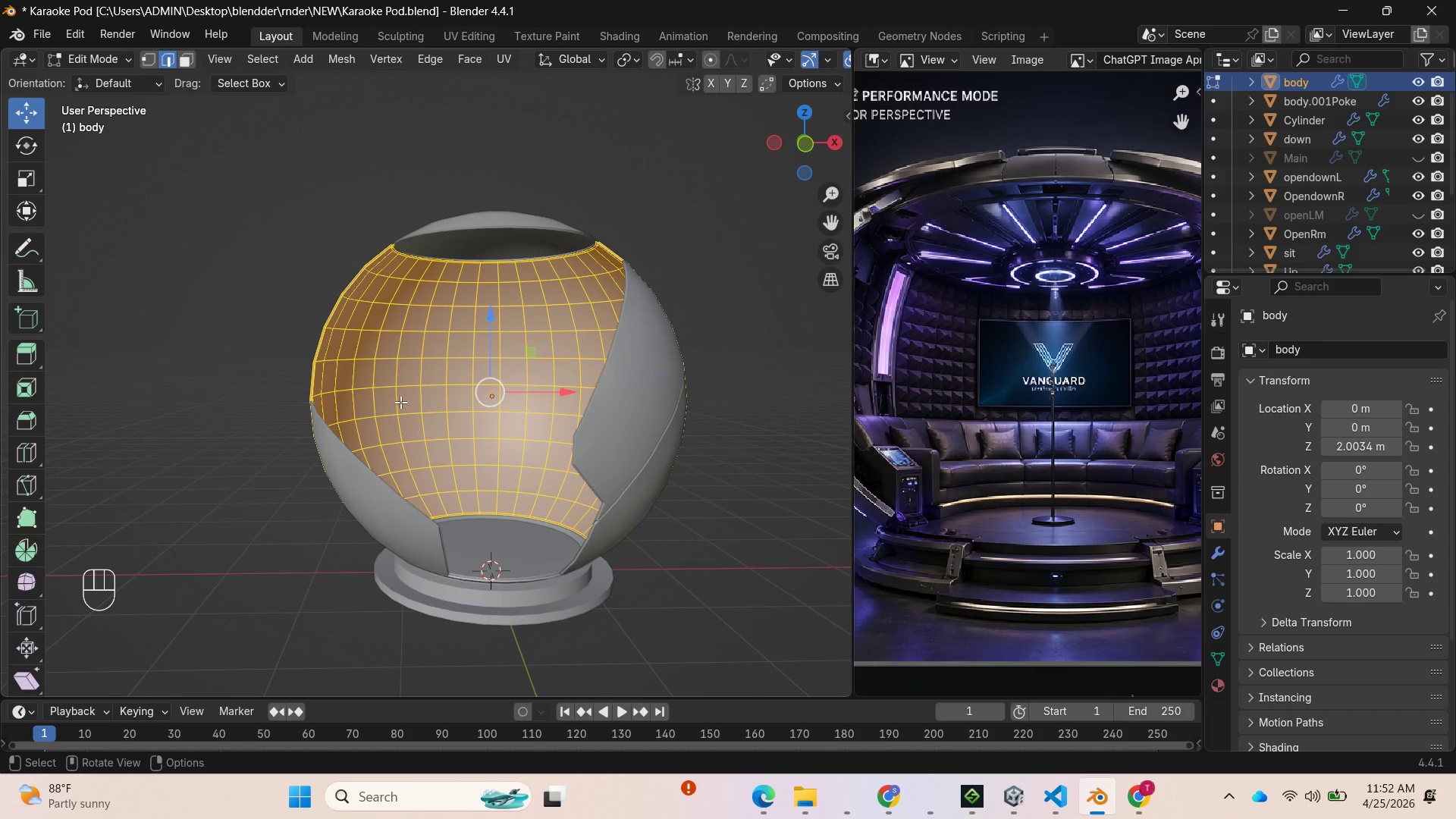 
hold_key(key=AltLeft, duration=1.24)
left_click([366, 416])
 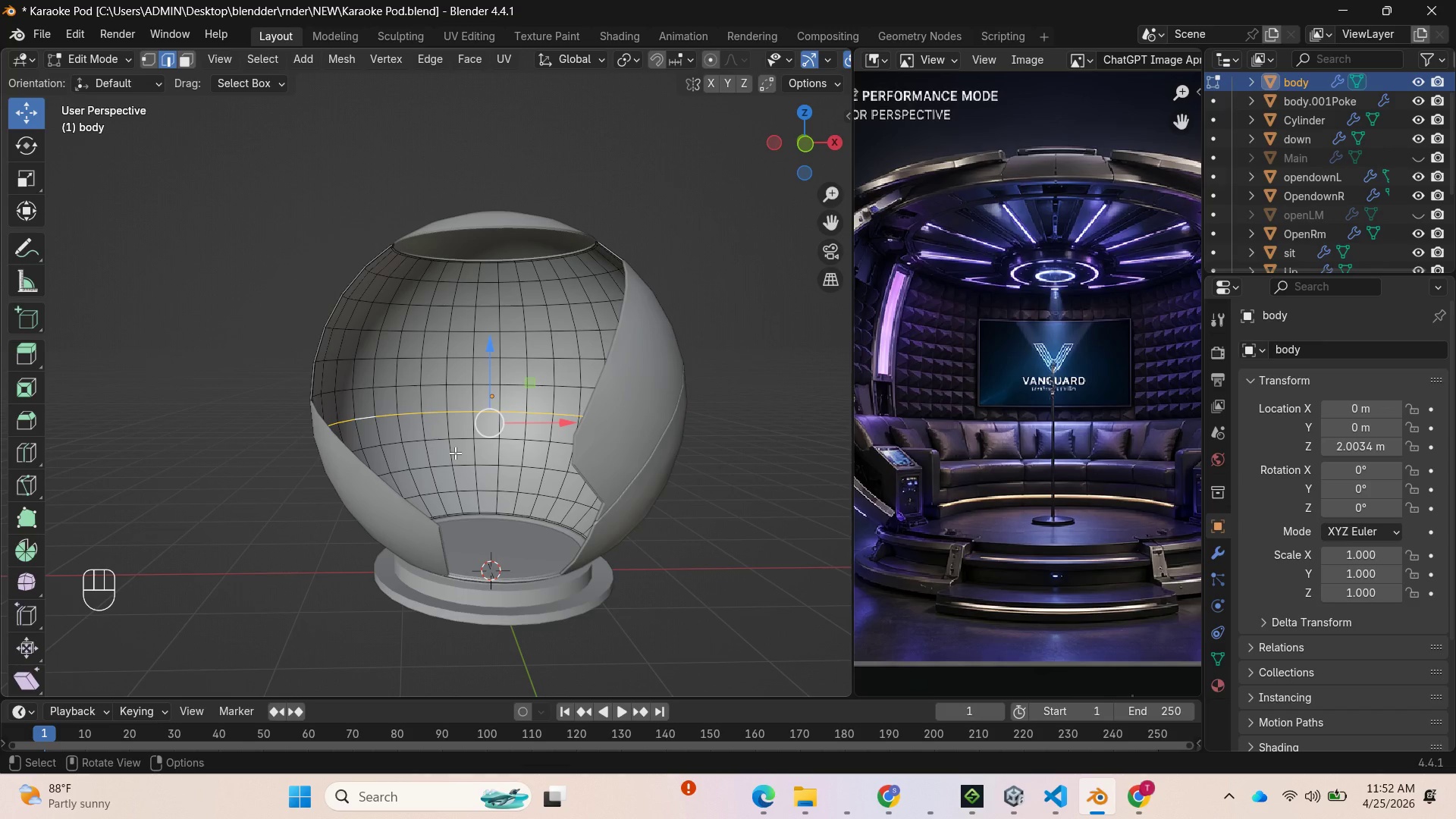 
key(V)
 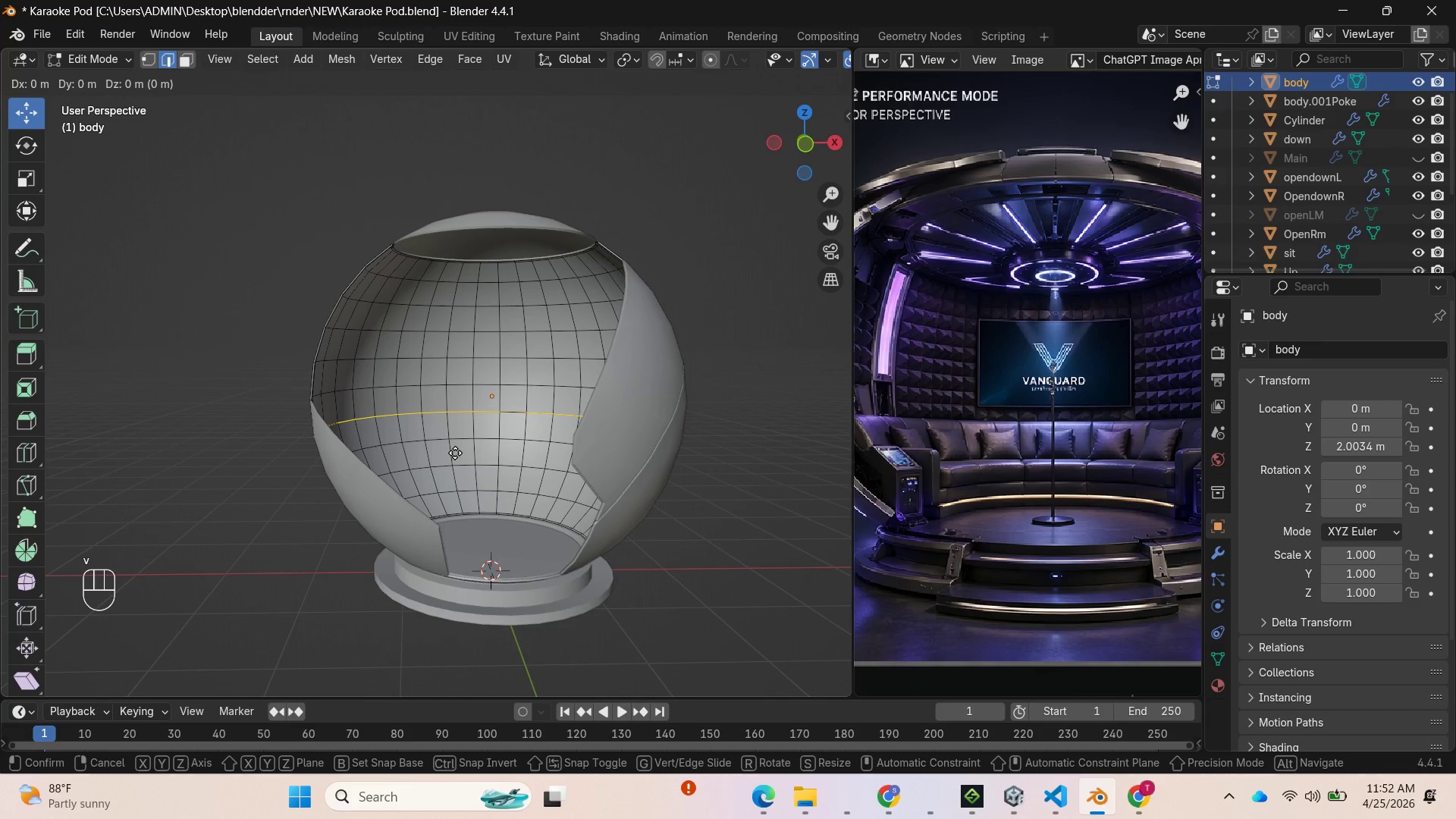 
right_click([455, 453])
 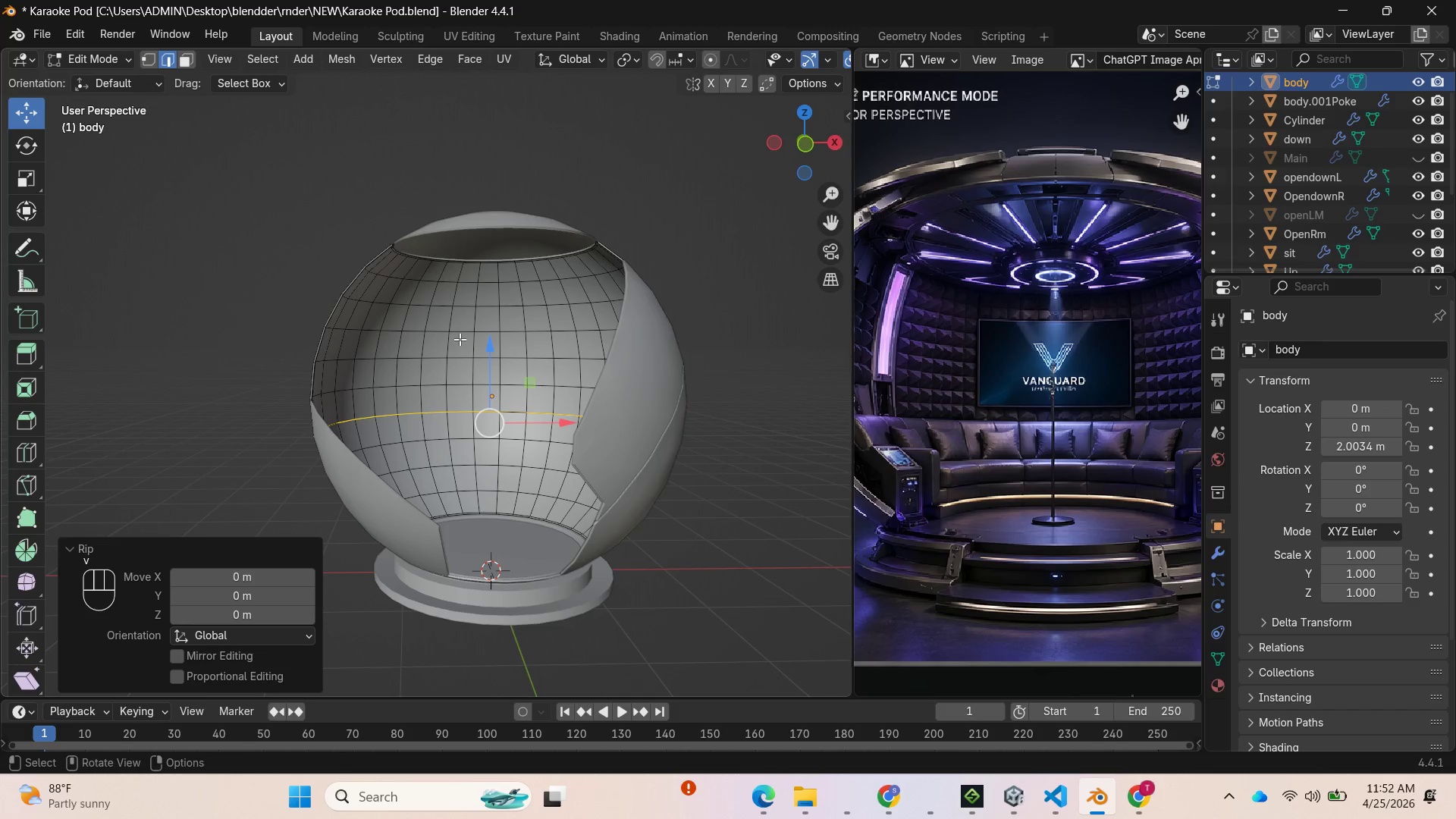 
left_click([460, 339])
 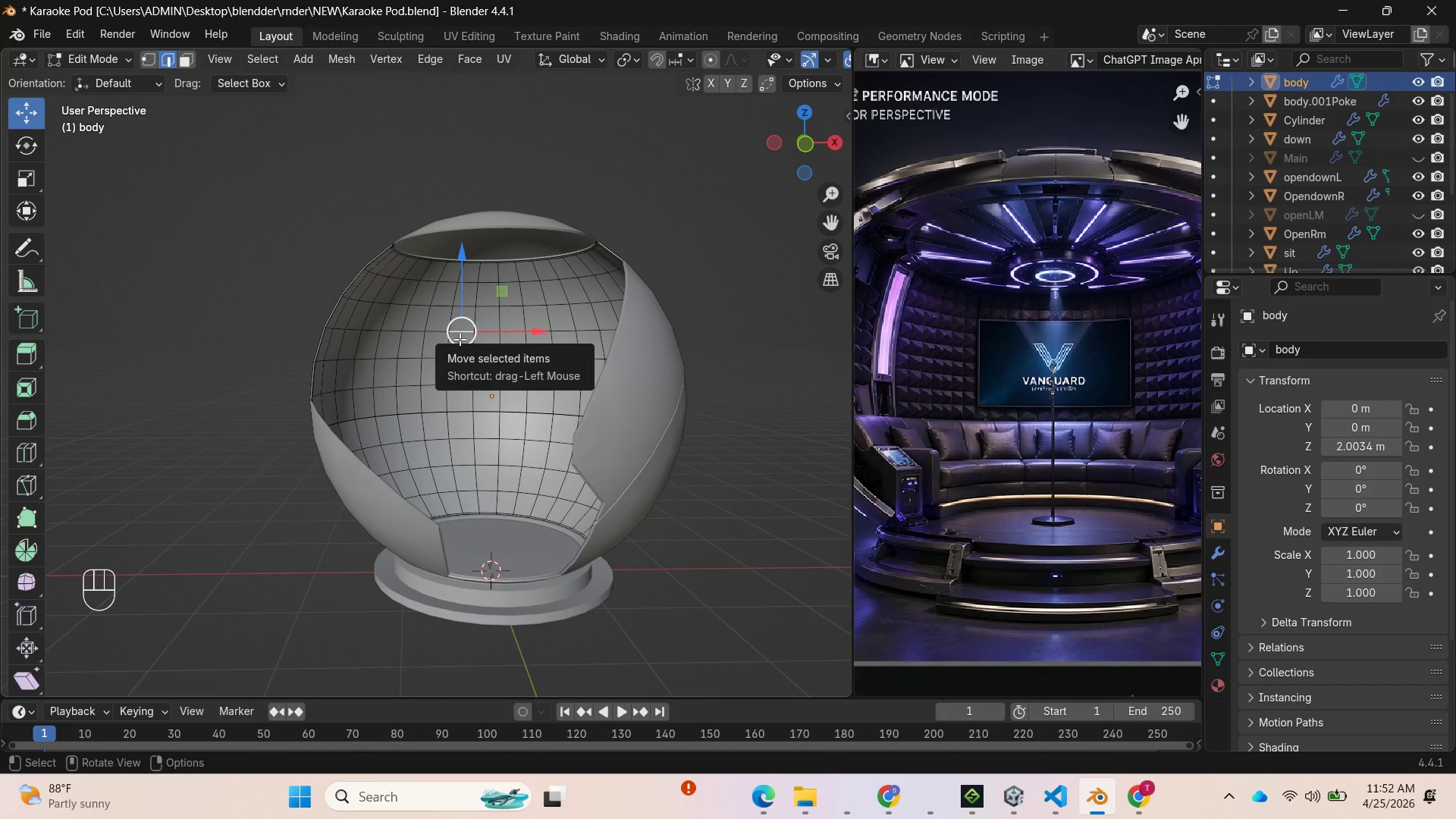 
key(L)
 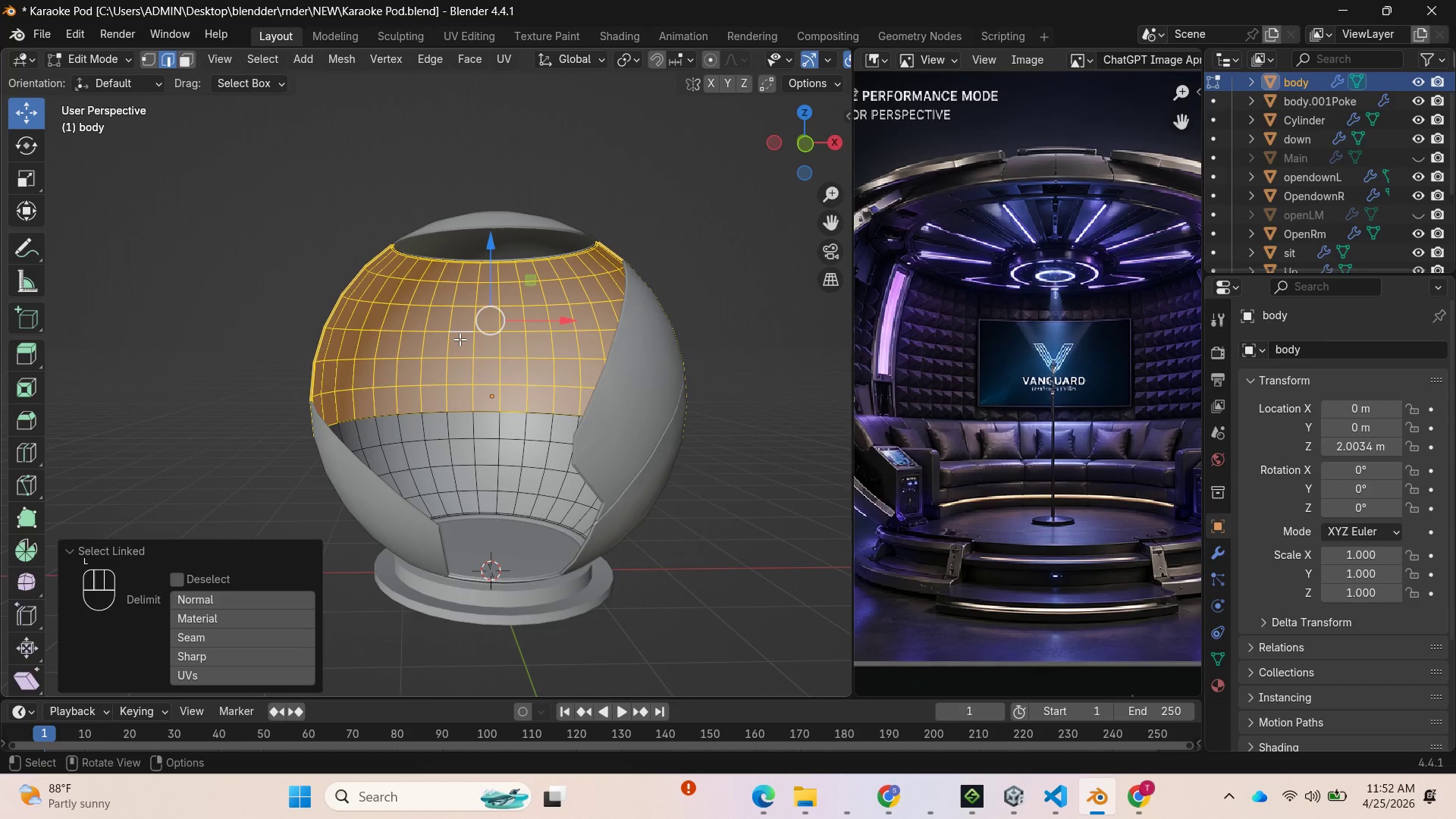 
key(Delete)
 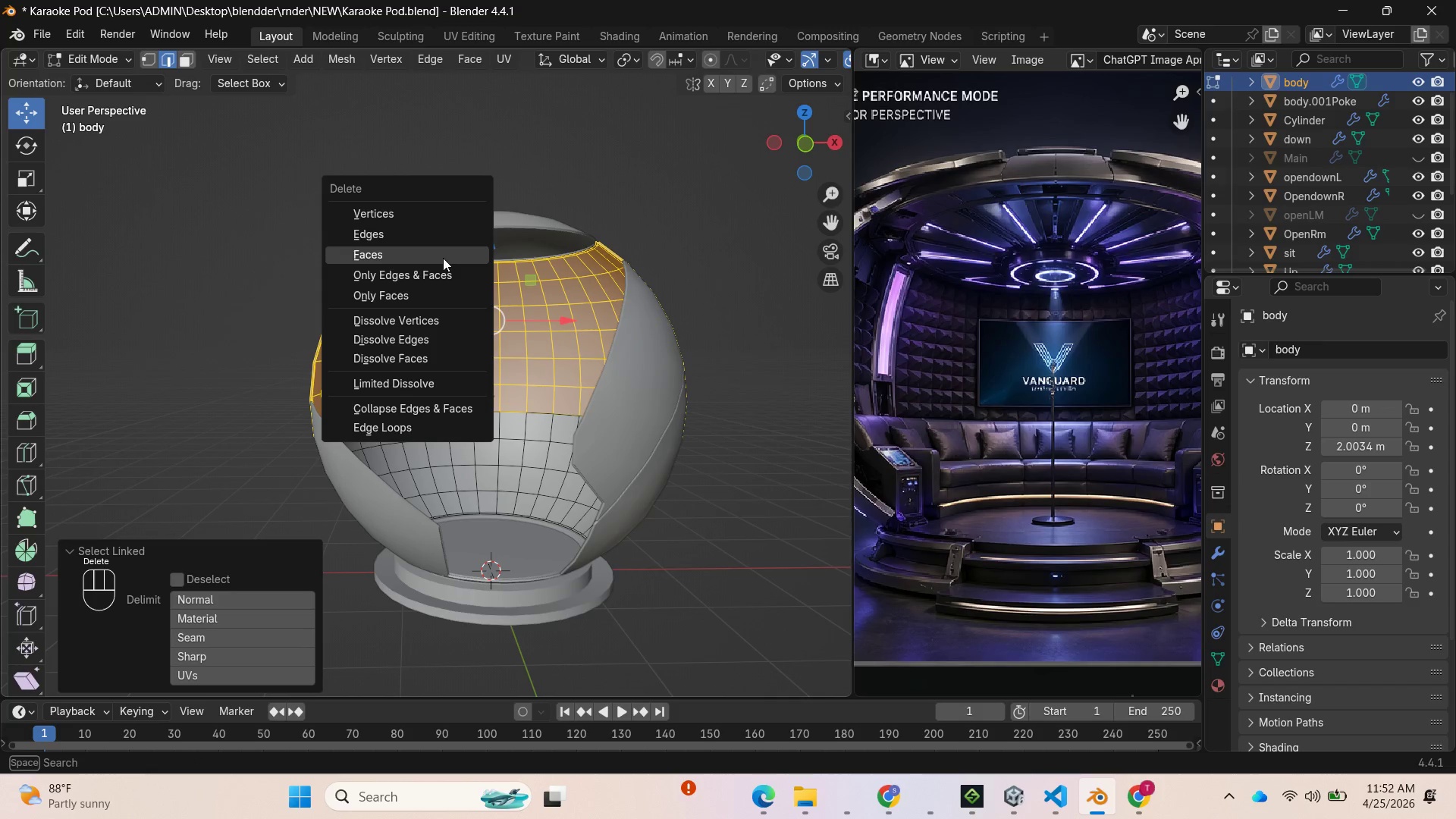 
left_click_drag(start_coordinate=[432, 231], to_coordinate=[429, 255])
 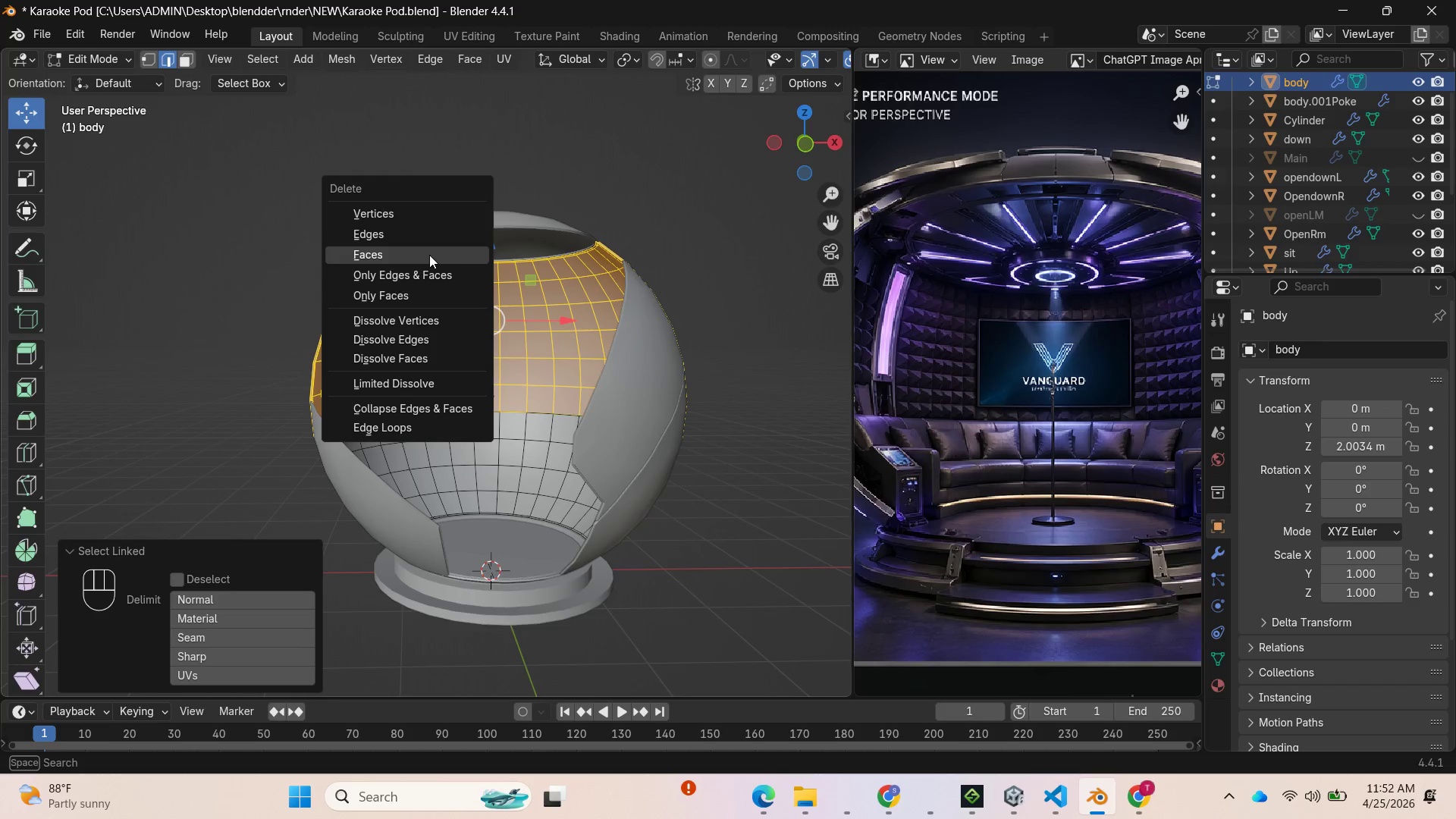 
left_click([429, 255])
 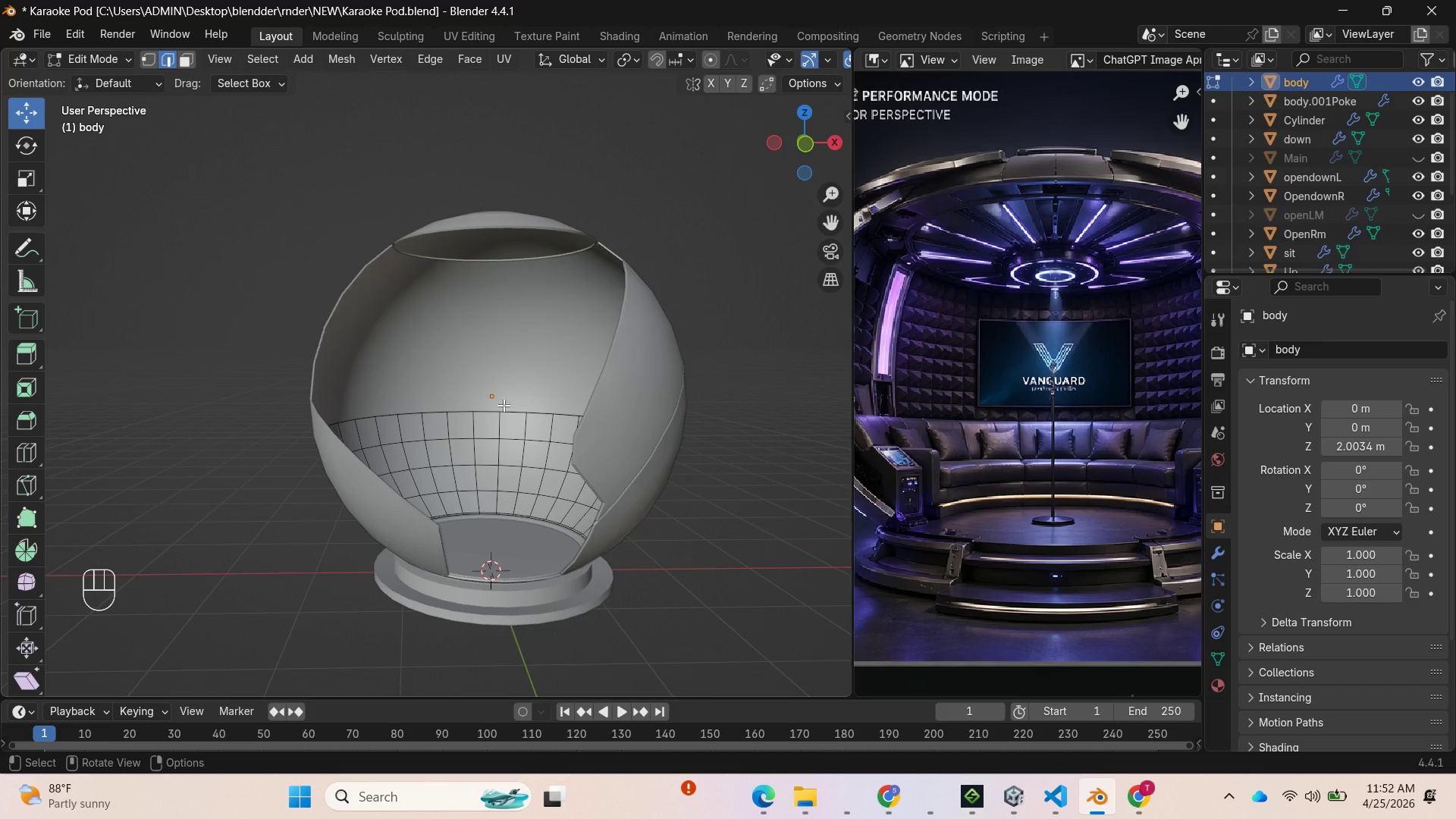 
left_click([491, 449])
 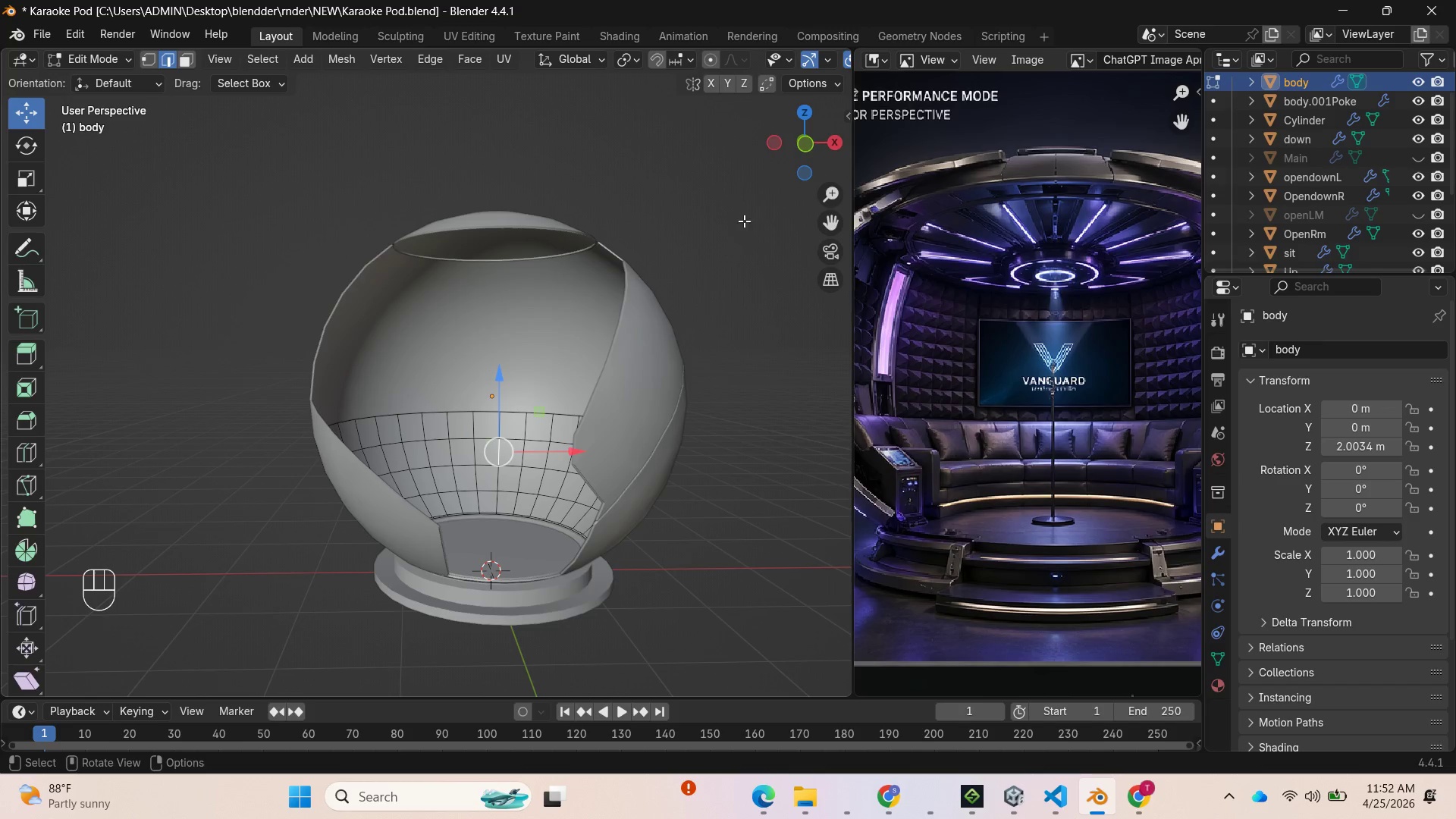 
left_click_drag(start_coordinate=[815, 152], to_coordinate=[836, 185])
 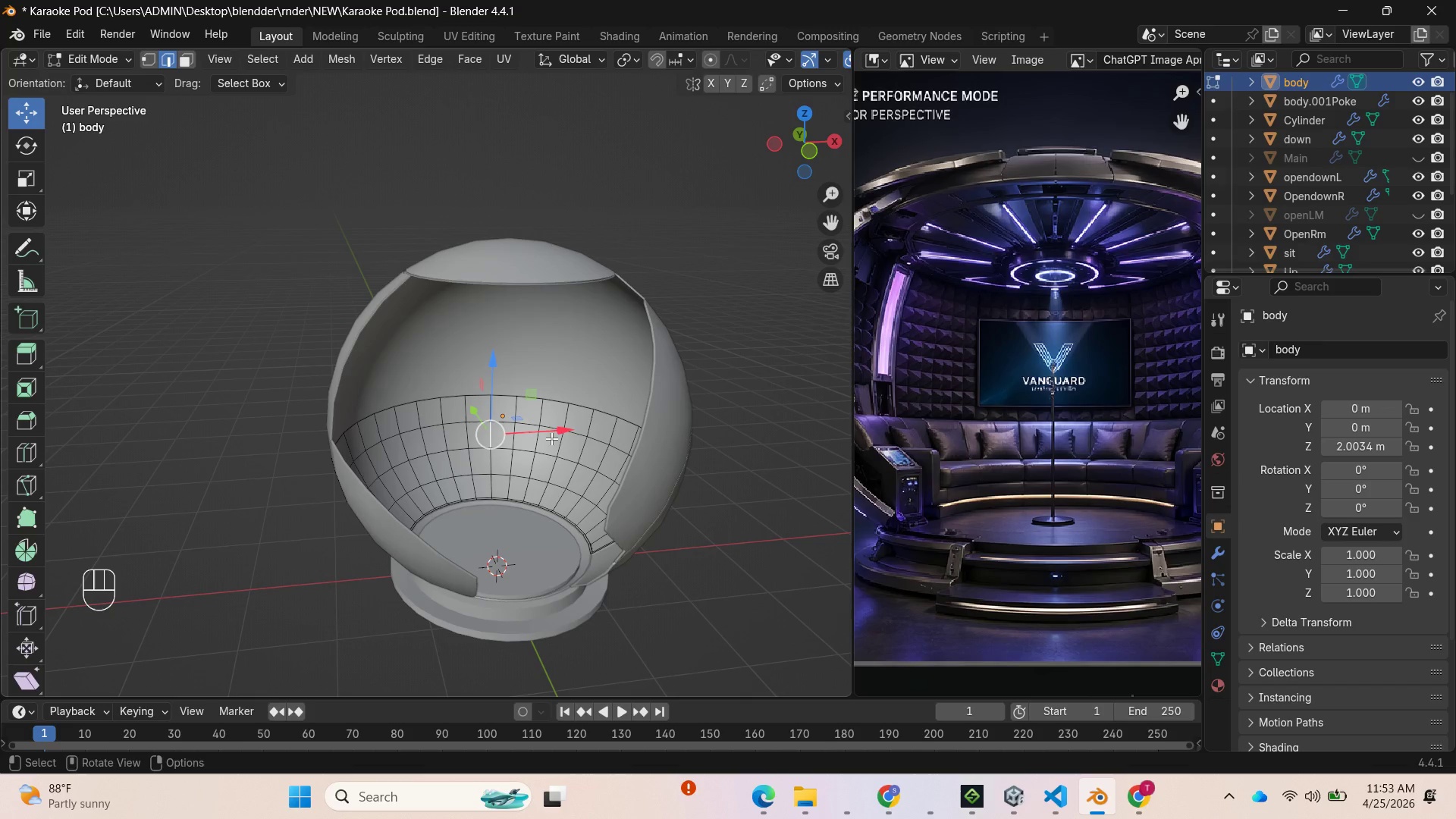 
key(A)
 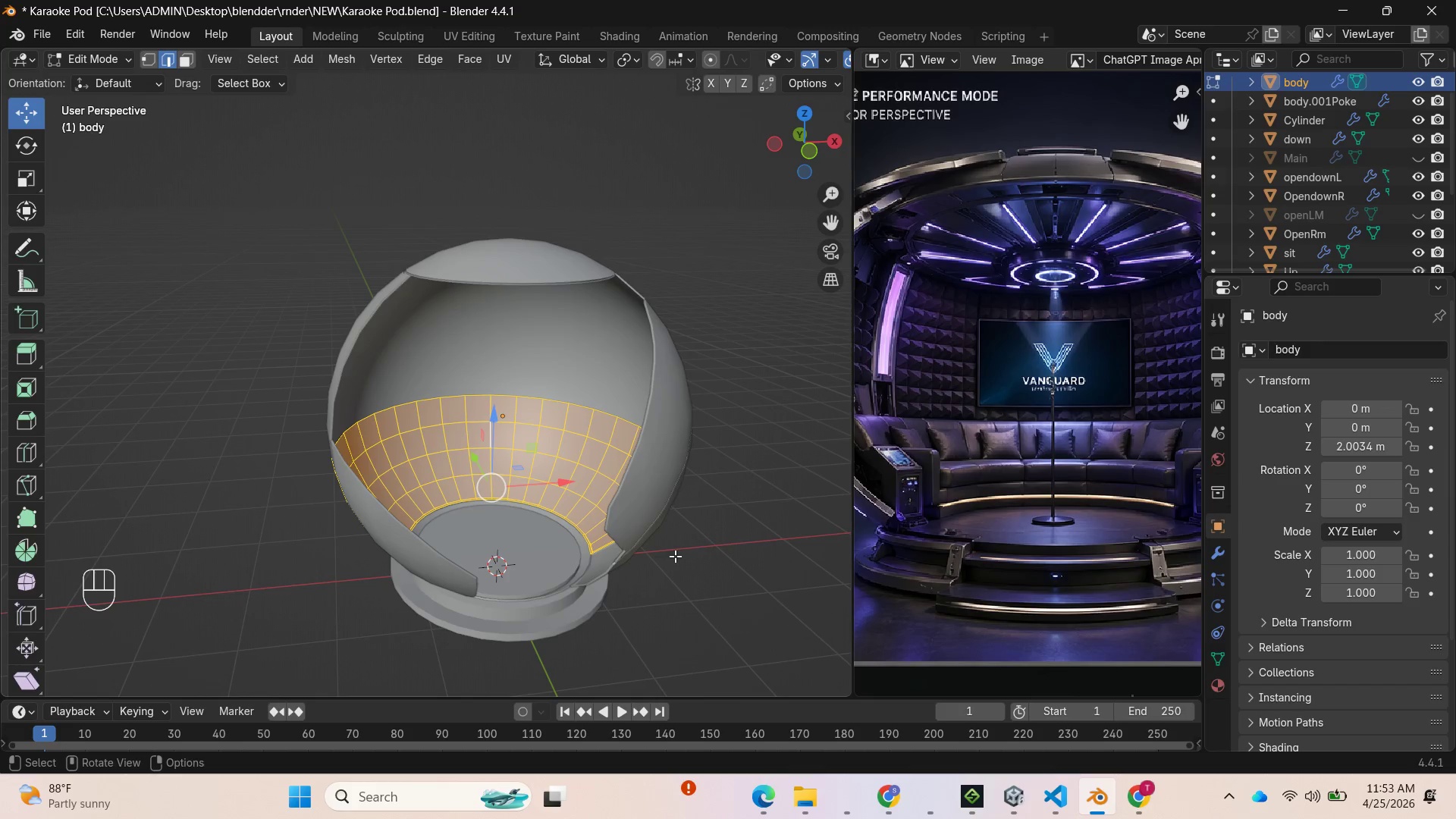 
wait(6.67)
 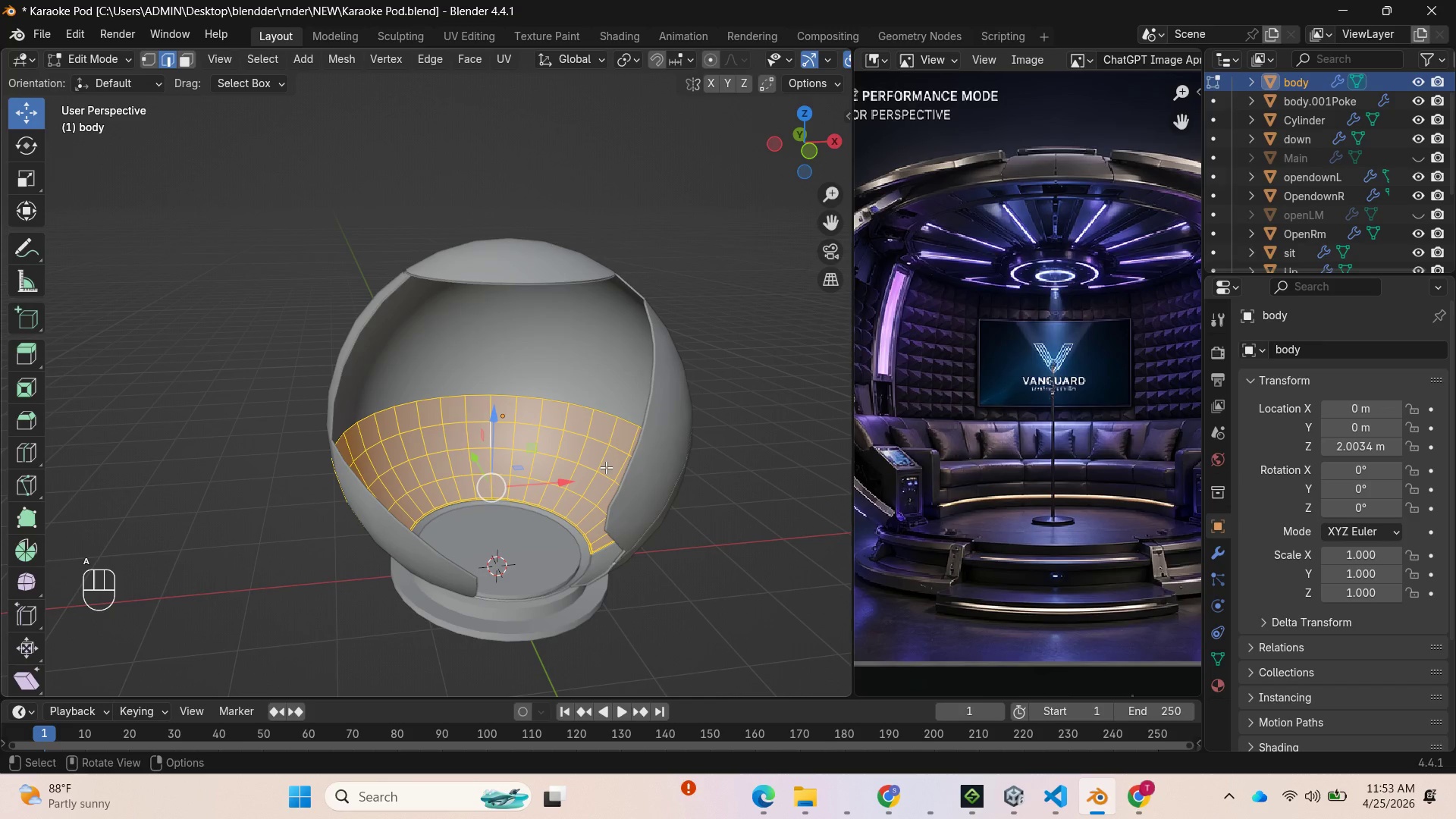 
key(S)
 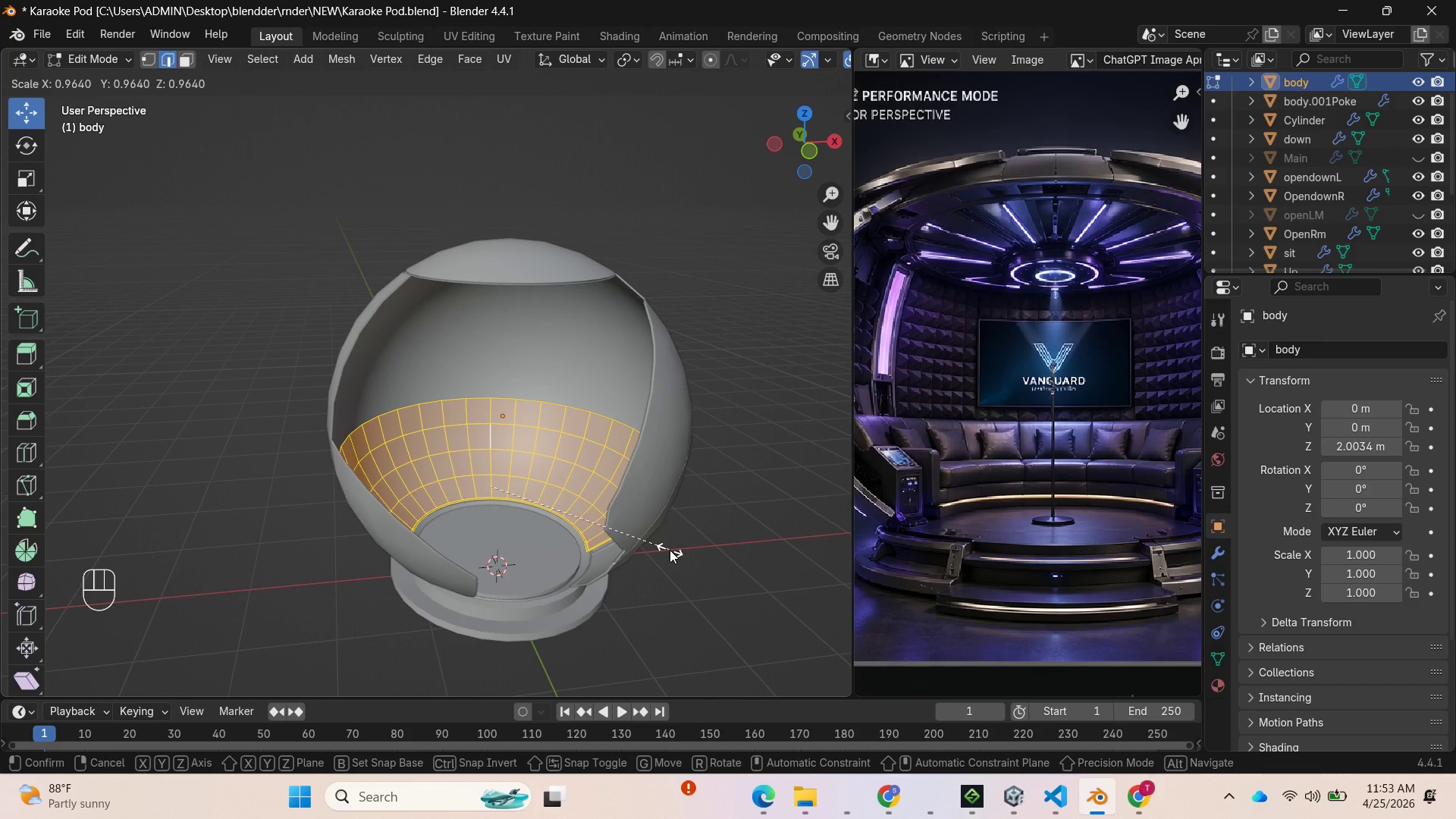 
wait(14.28)
 